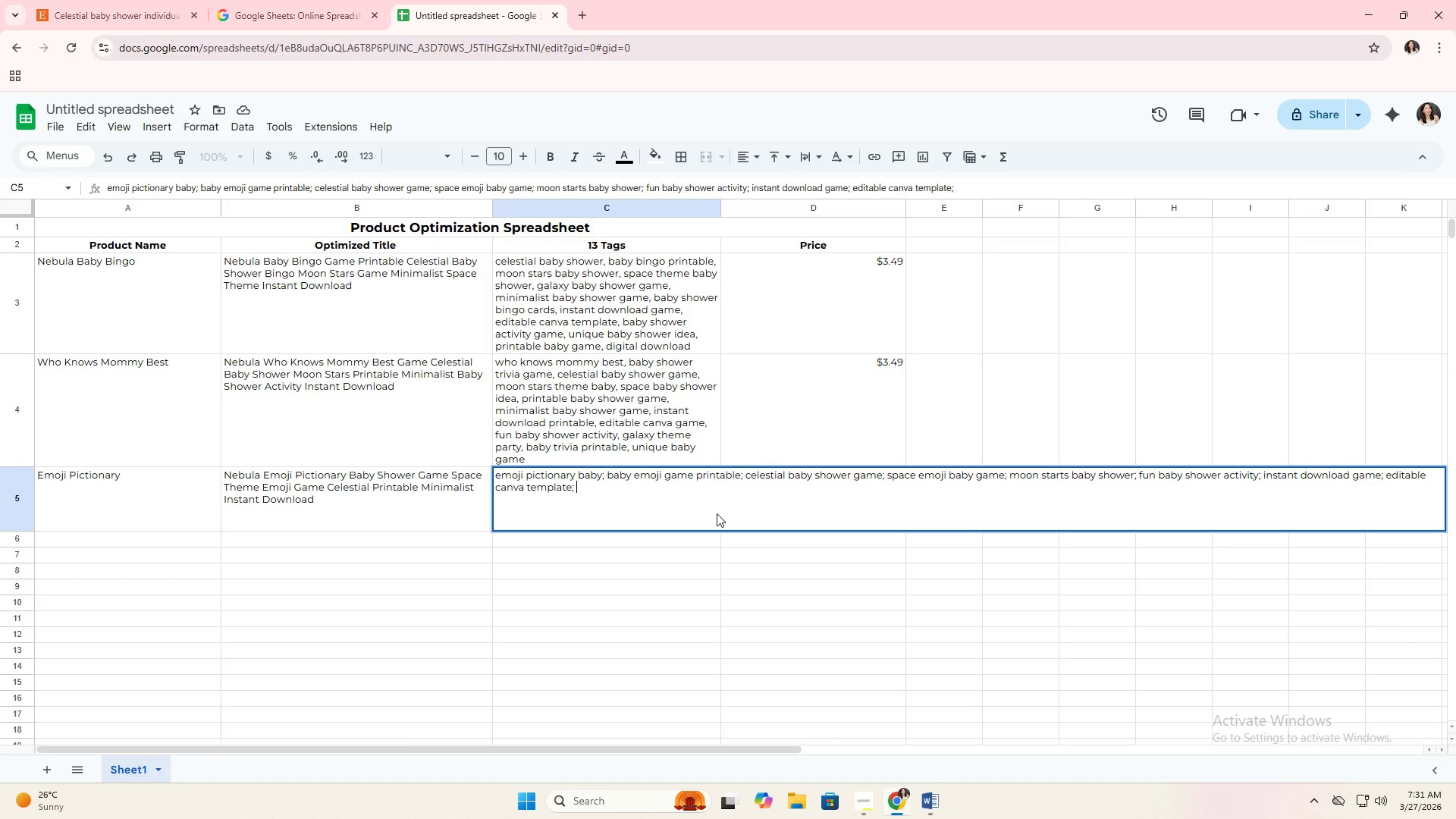 
wait(9.25)
 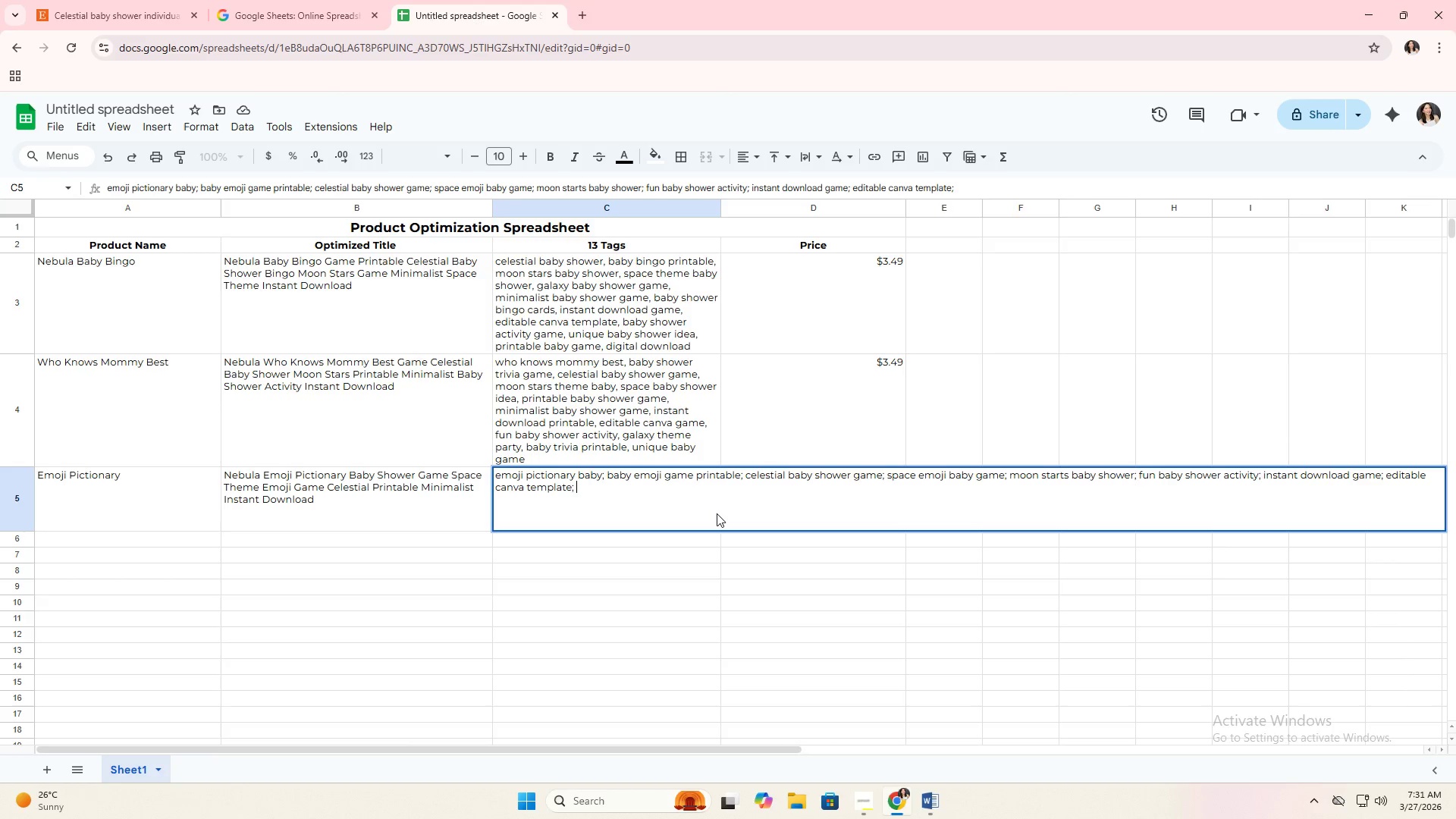 
type(minimalist party game; galaxy baby)
 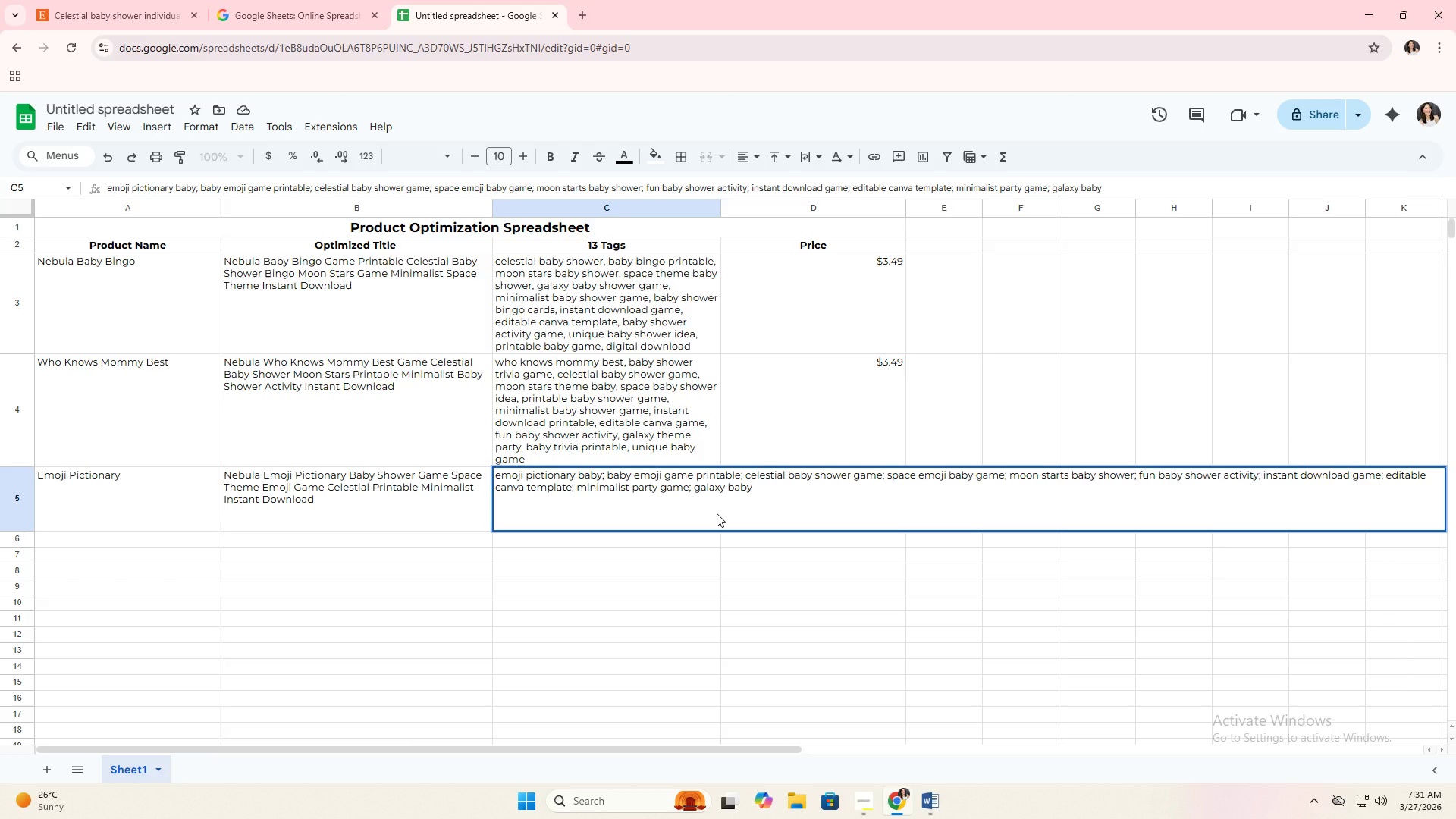 
type(sh)
key(Backspace)
key(Backspace)
type( shower diea)
key(Backspace)
key(Backspace)
key(Backspace)
key(Backspace)
type(idea;)
 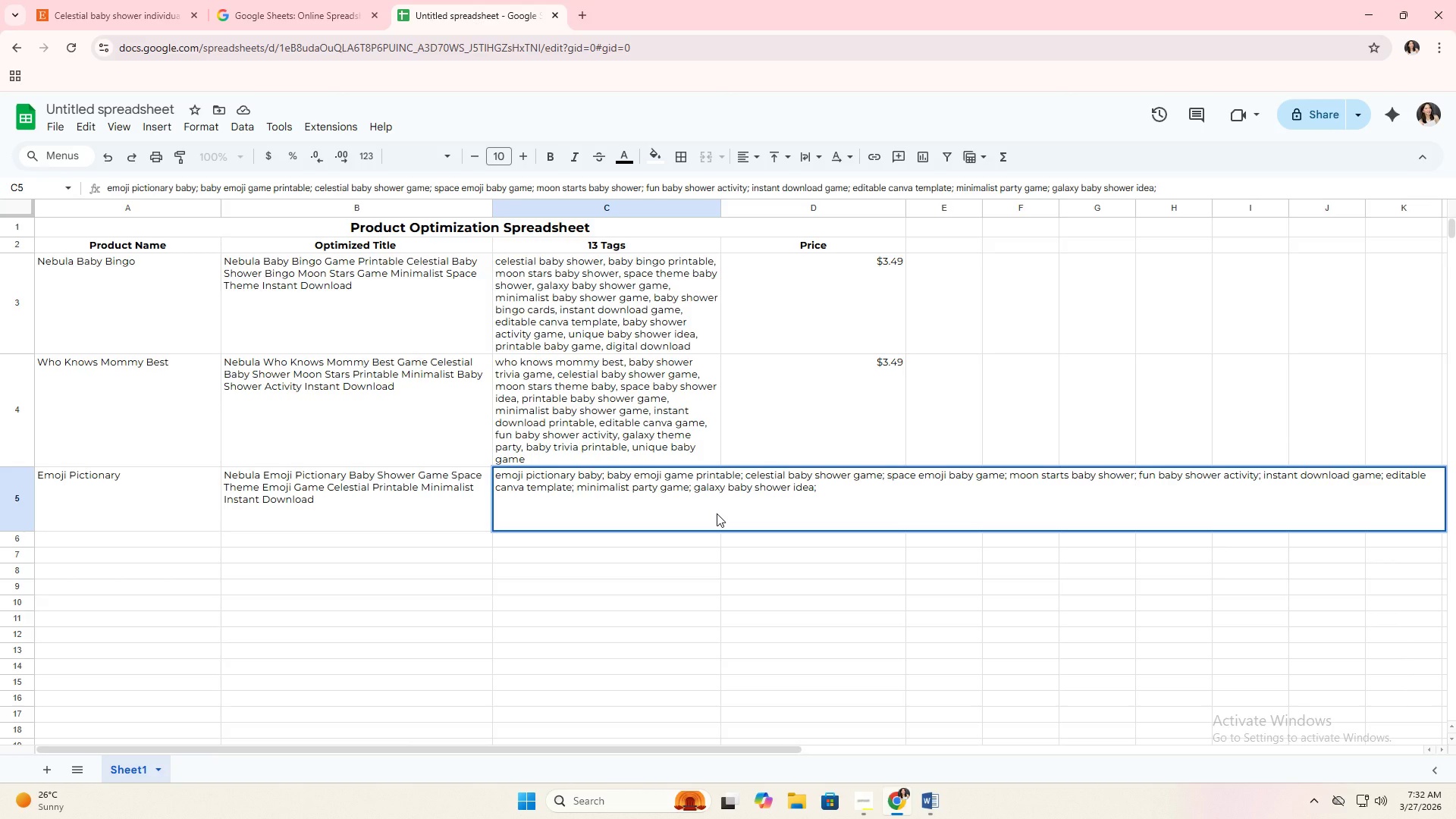 
type( nu)
key(Backspace)
key(Backspace)
type(unique)
 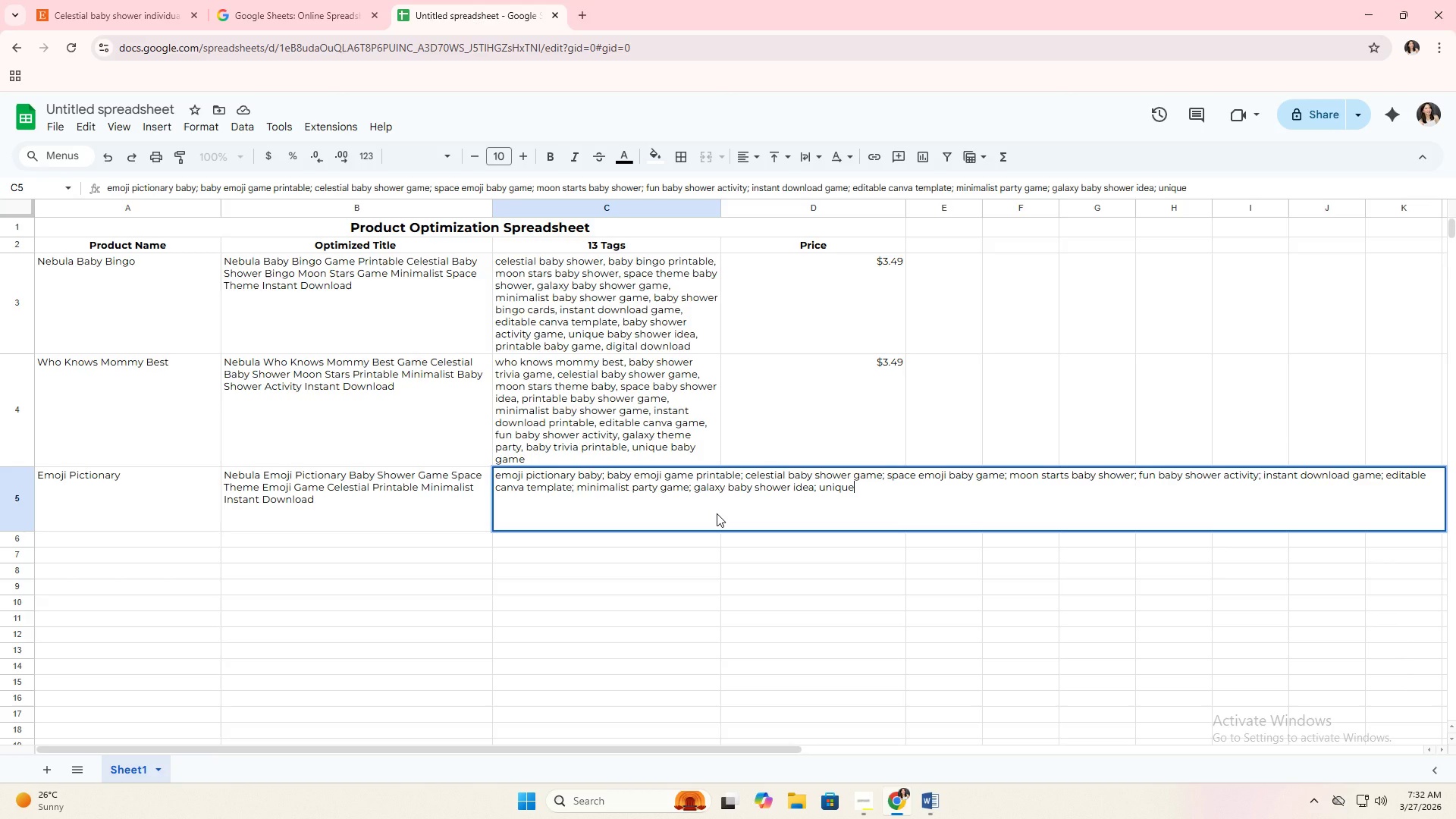 
wait(5.78)
 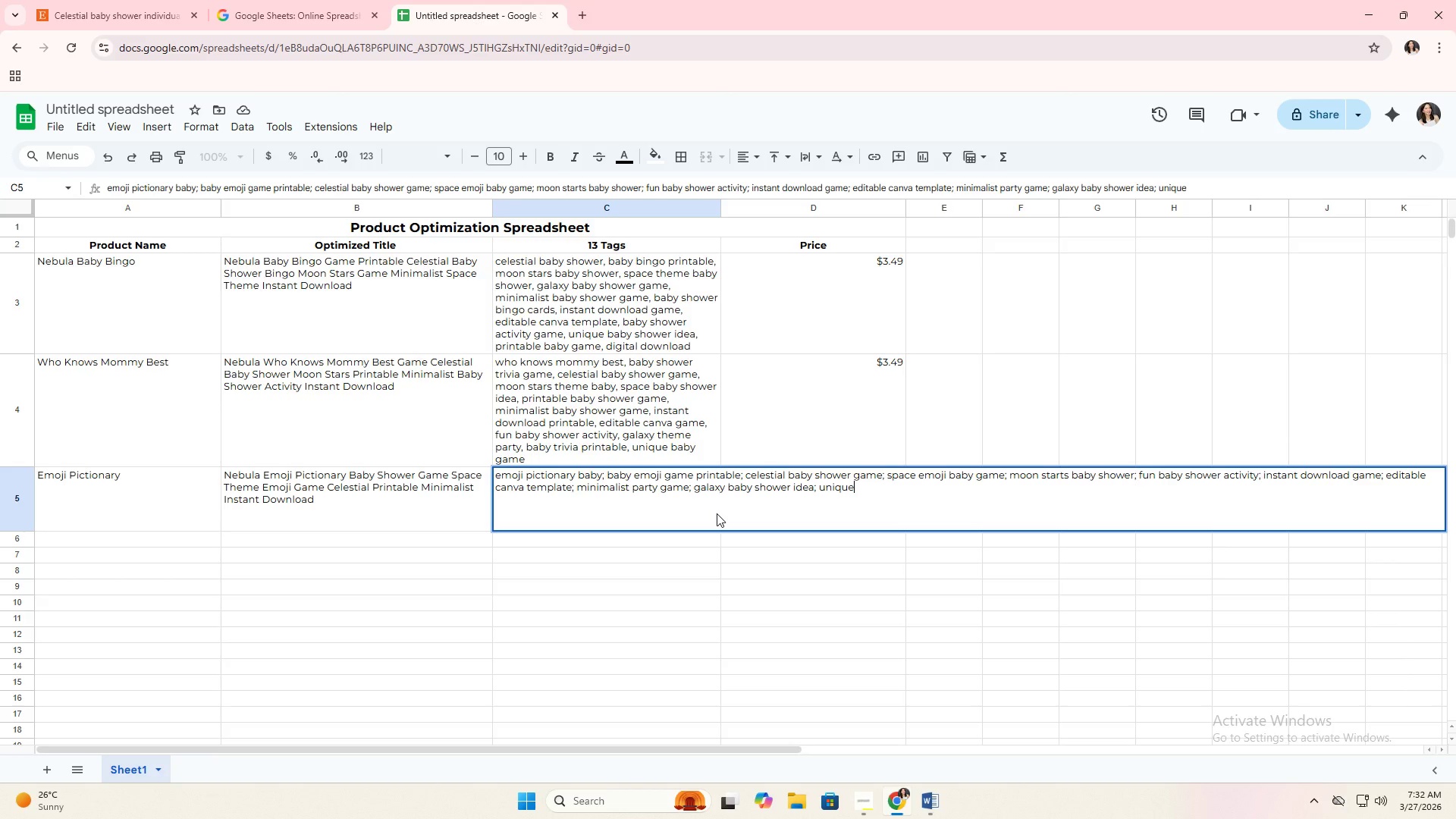 
type( baby shower game )
key(Backspace)
type(; printable emoji game; baby shower activity)
 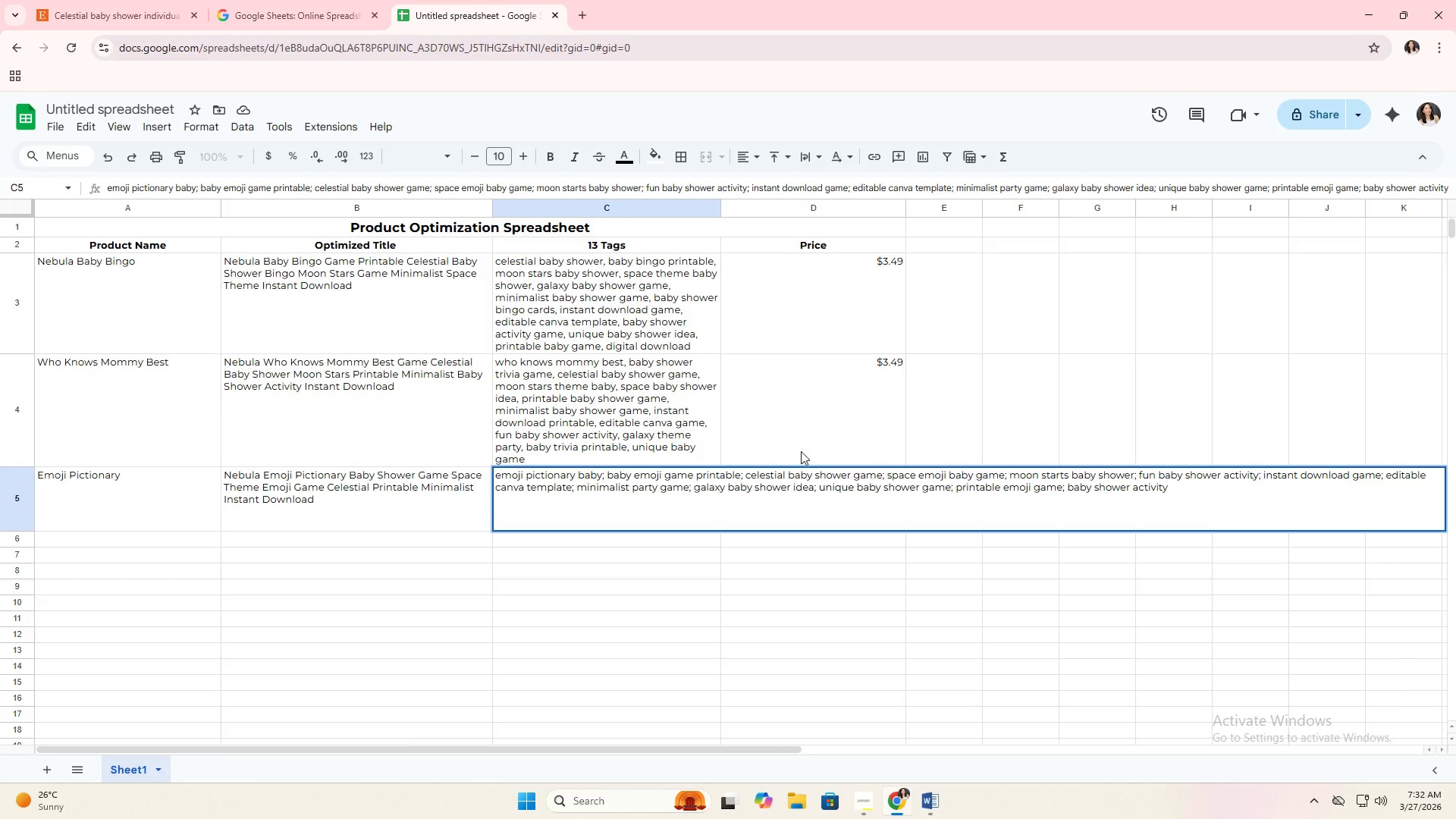 
left_click([839, 397])
 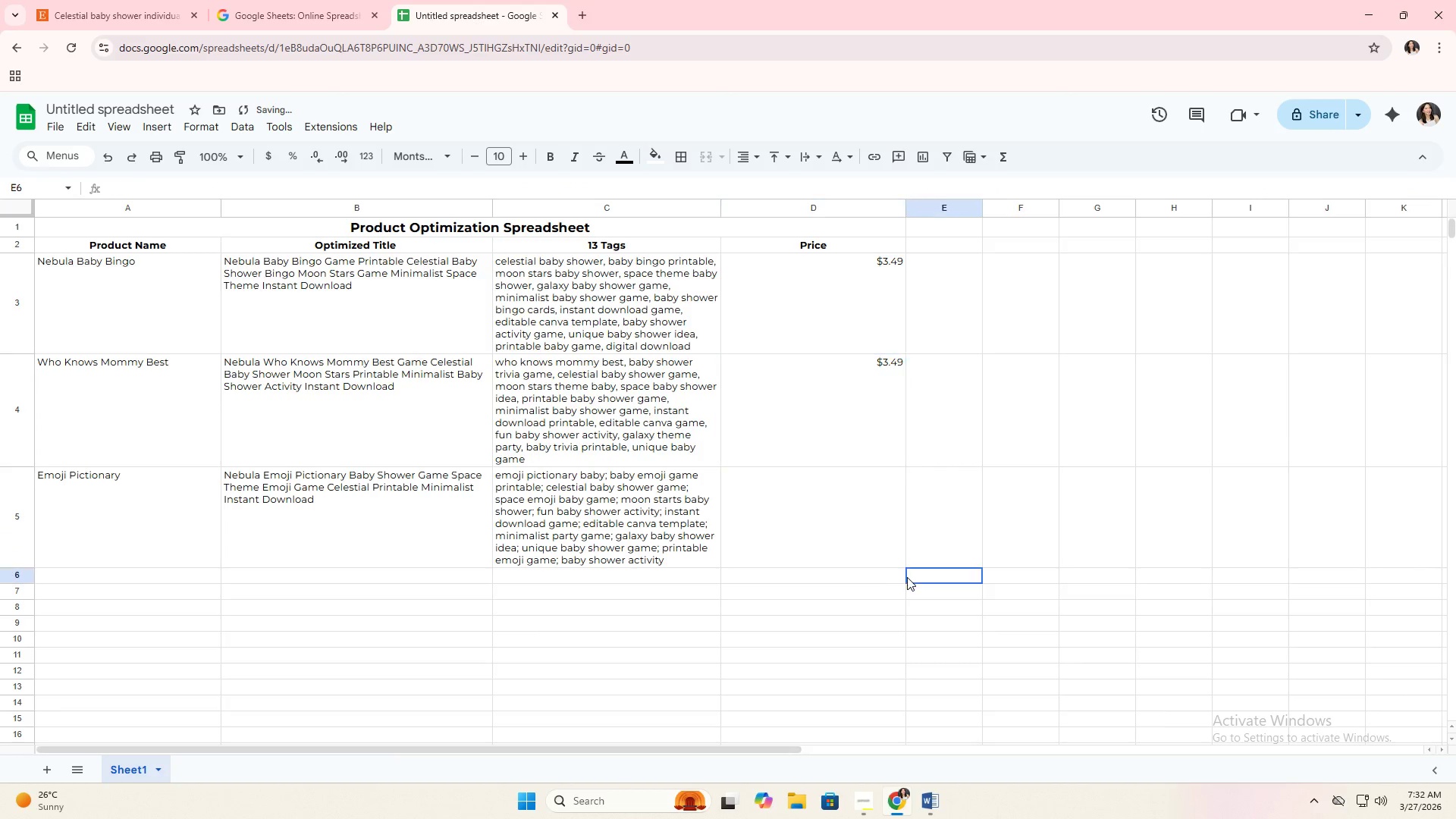 
double_click([794, 477])
 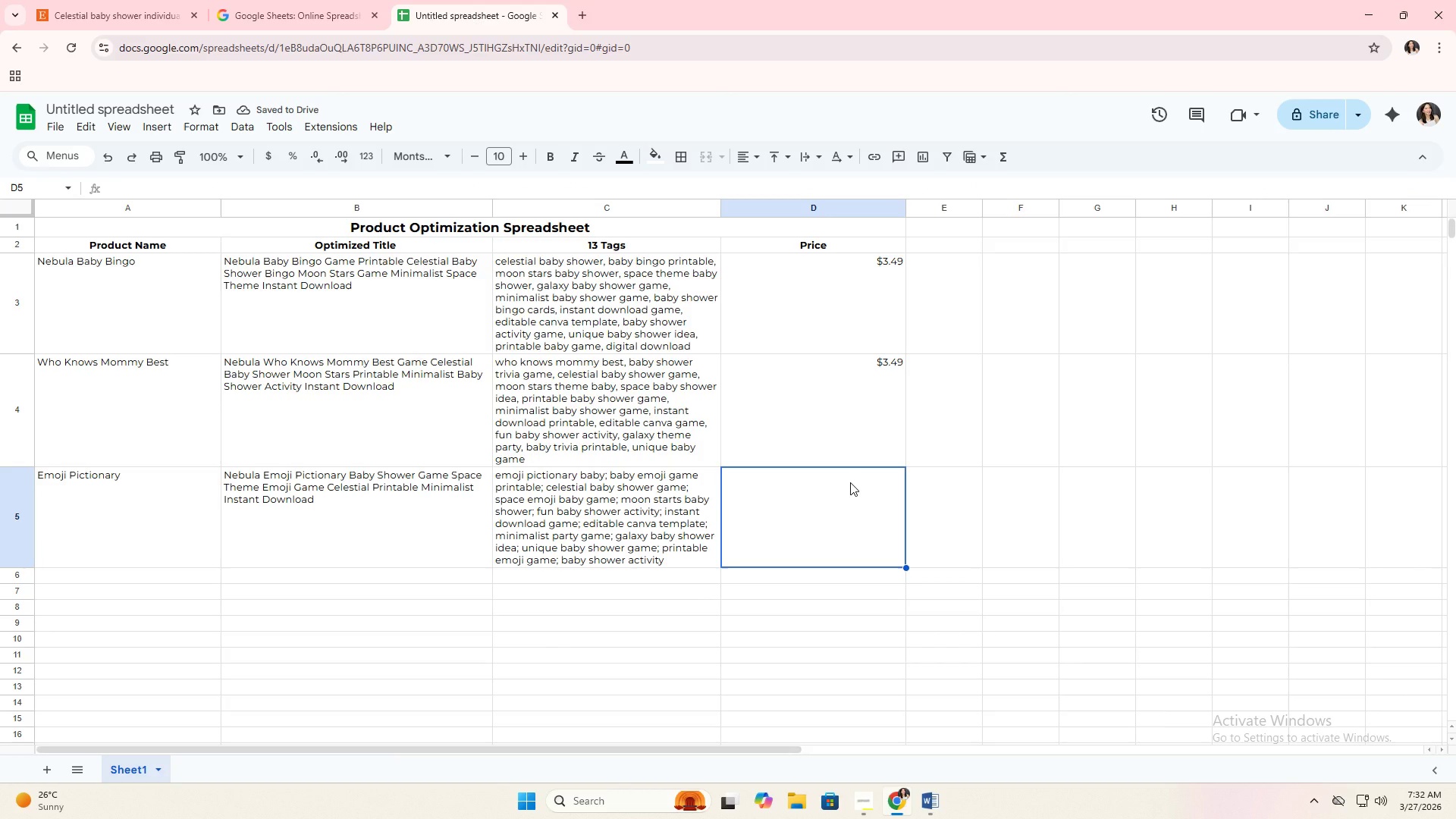 
key(Shift+4)
 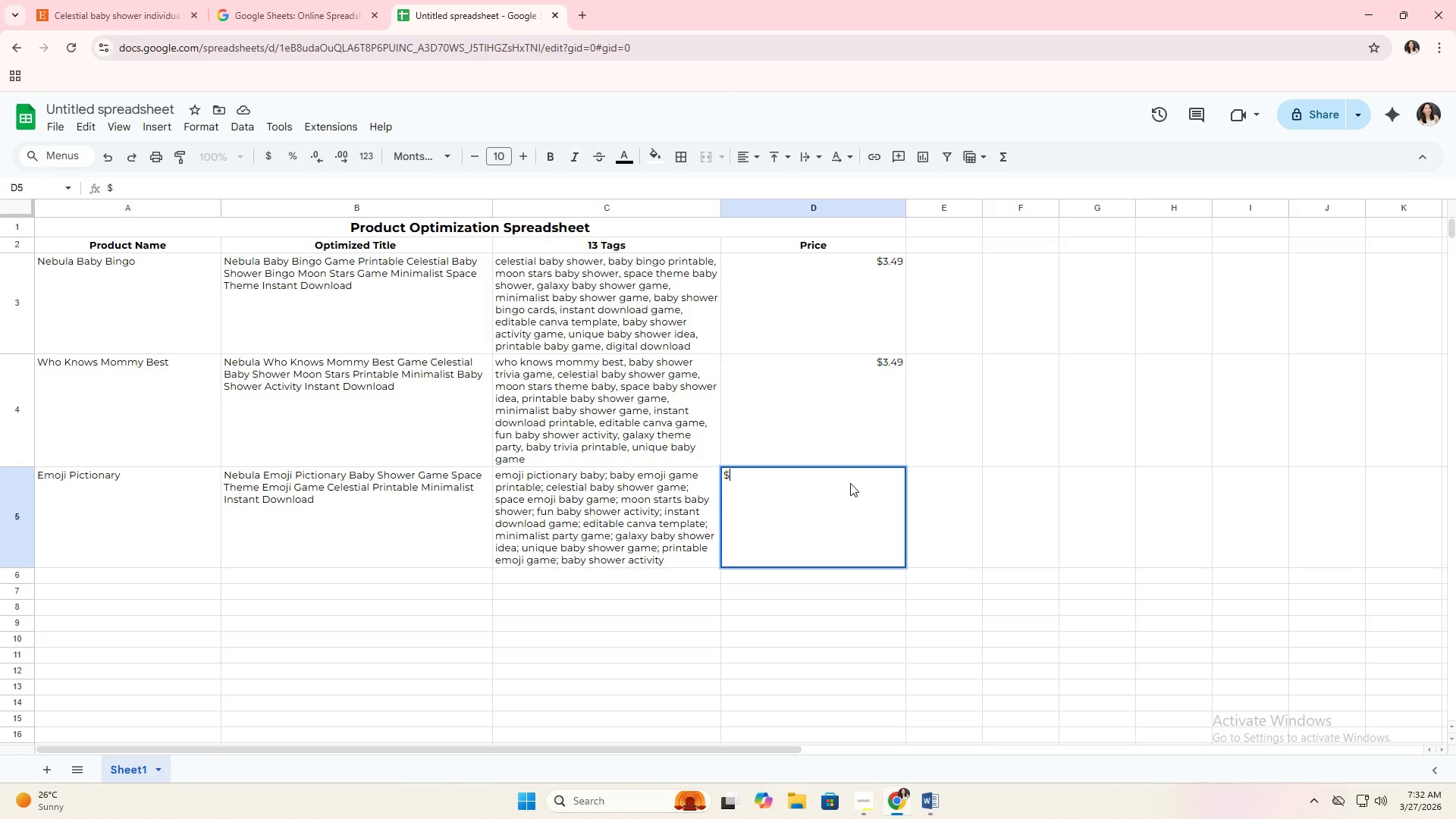 
key(NumpadDecimal)
 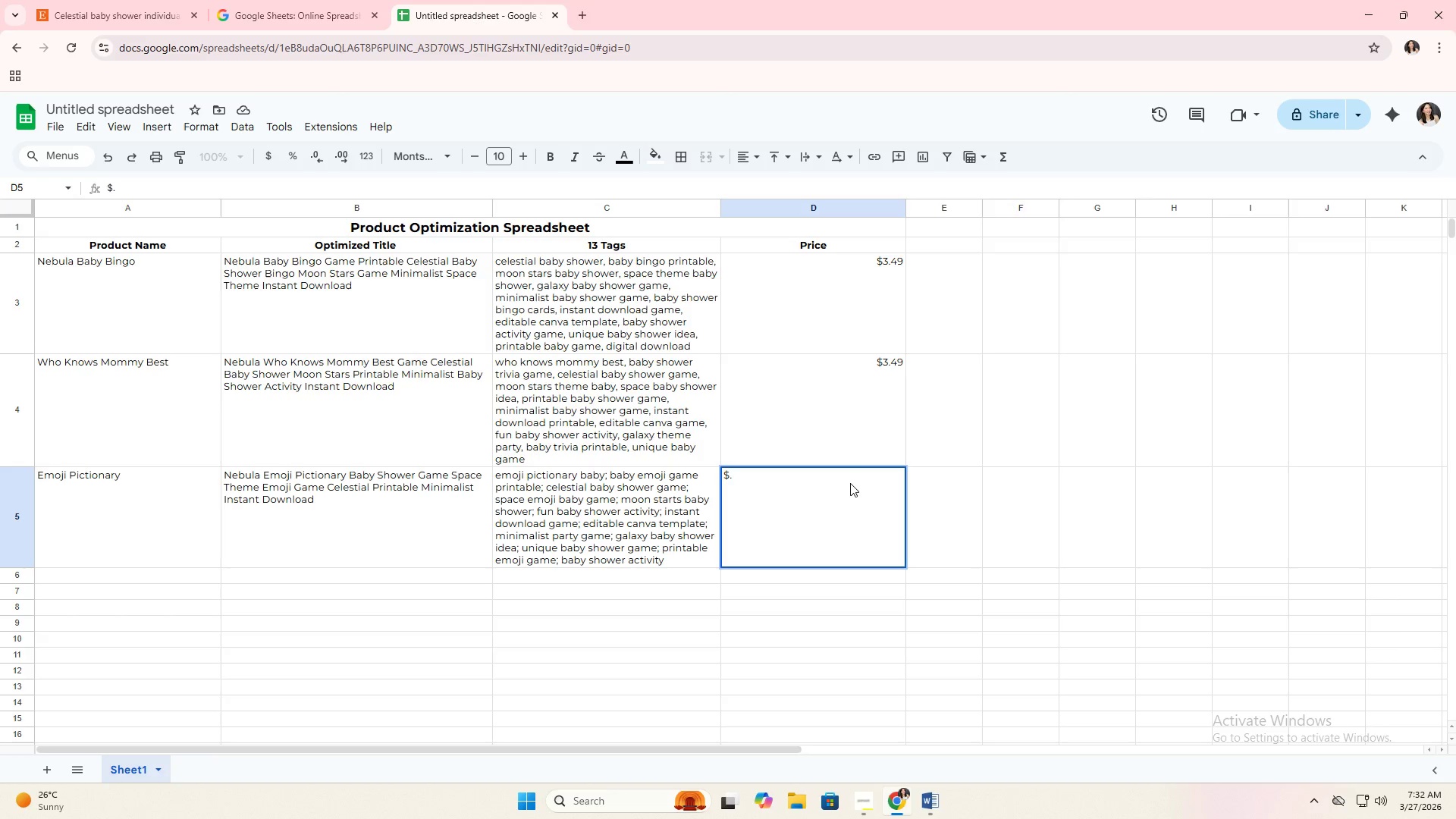 
key(Backspace)
 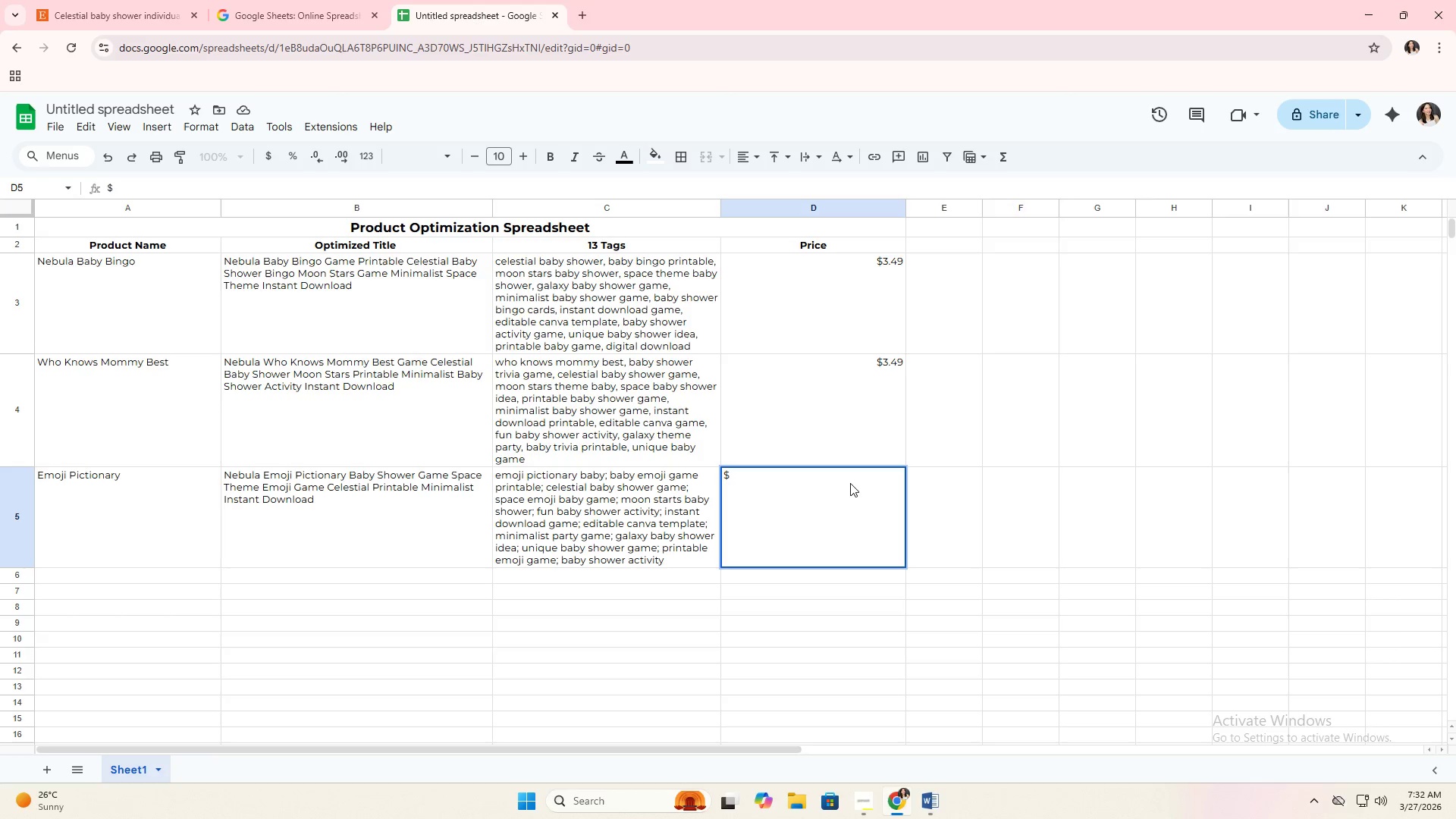 
key(Numpad3)
 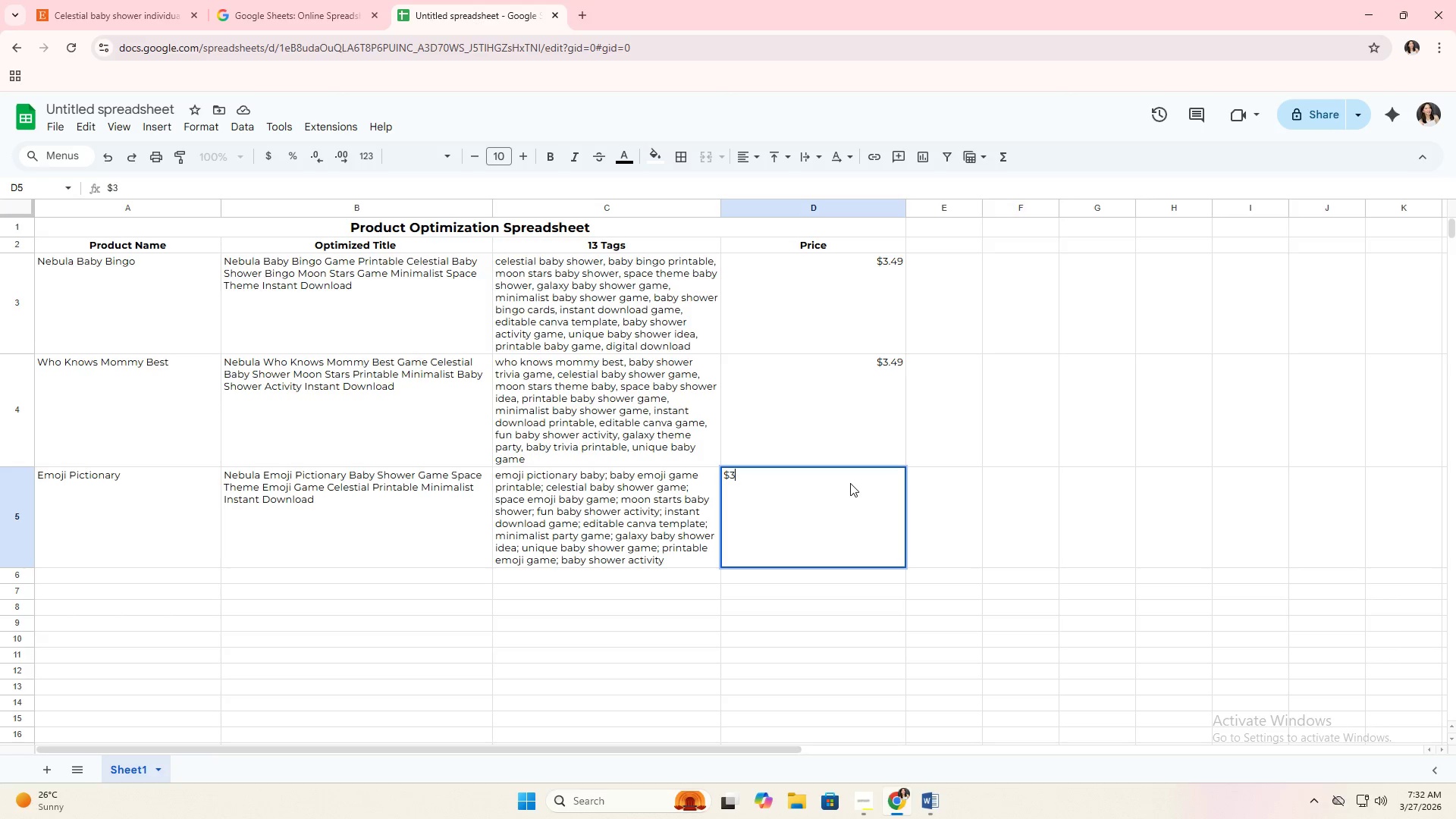 
key(NumpadDecimal)
 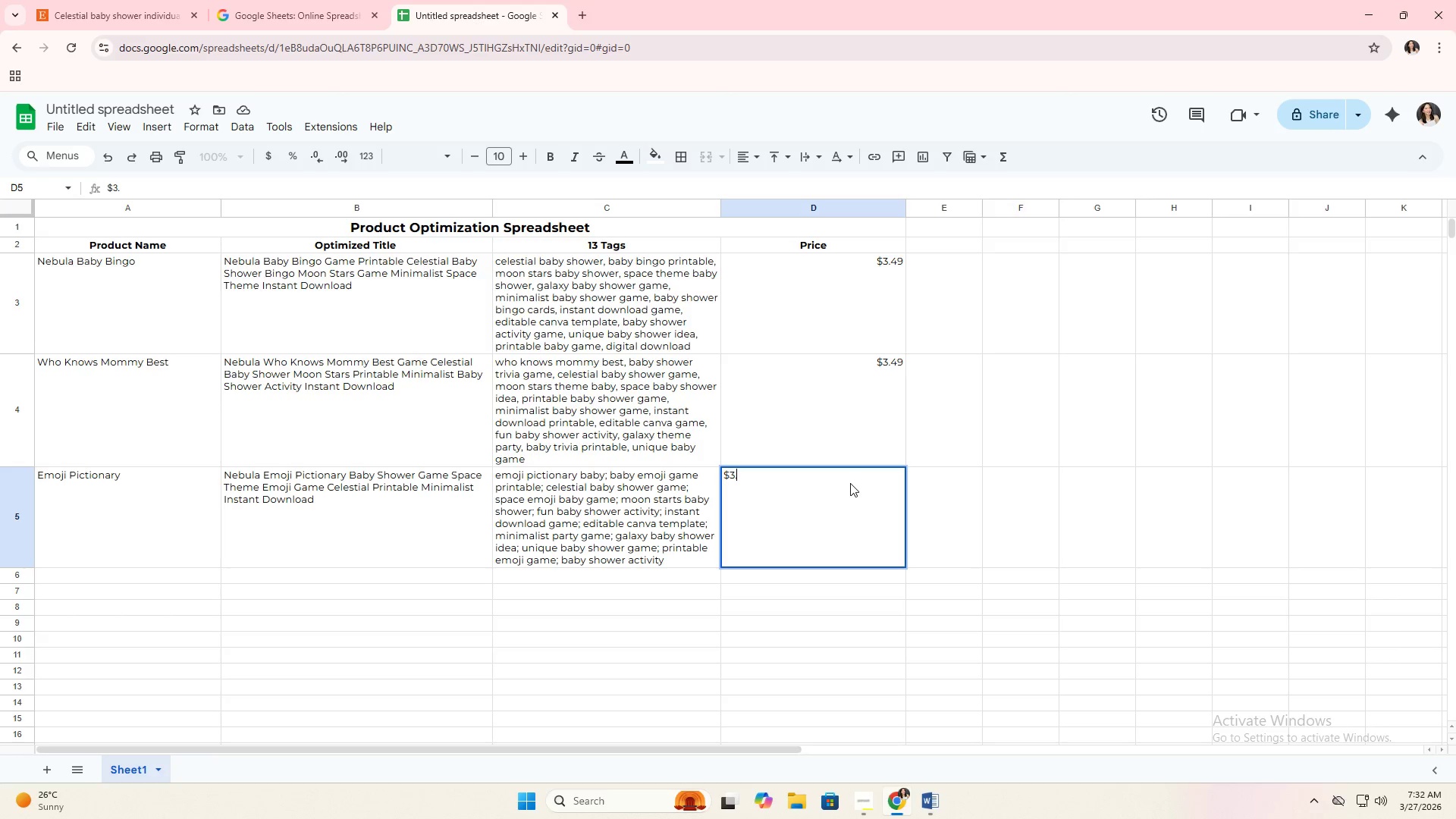 
key(Numpad4)
 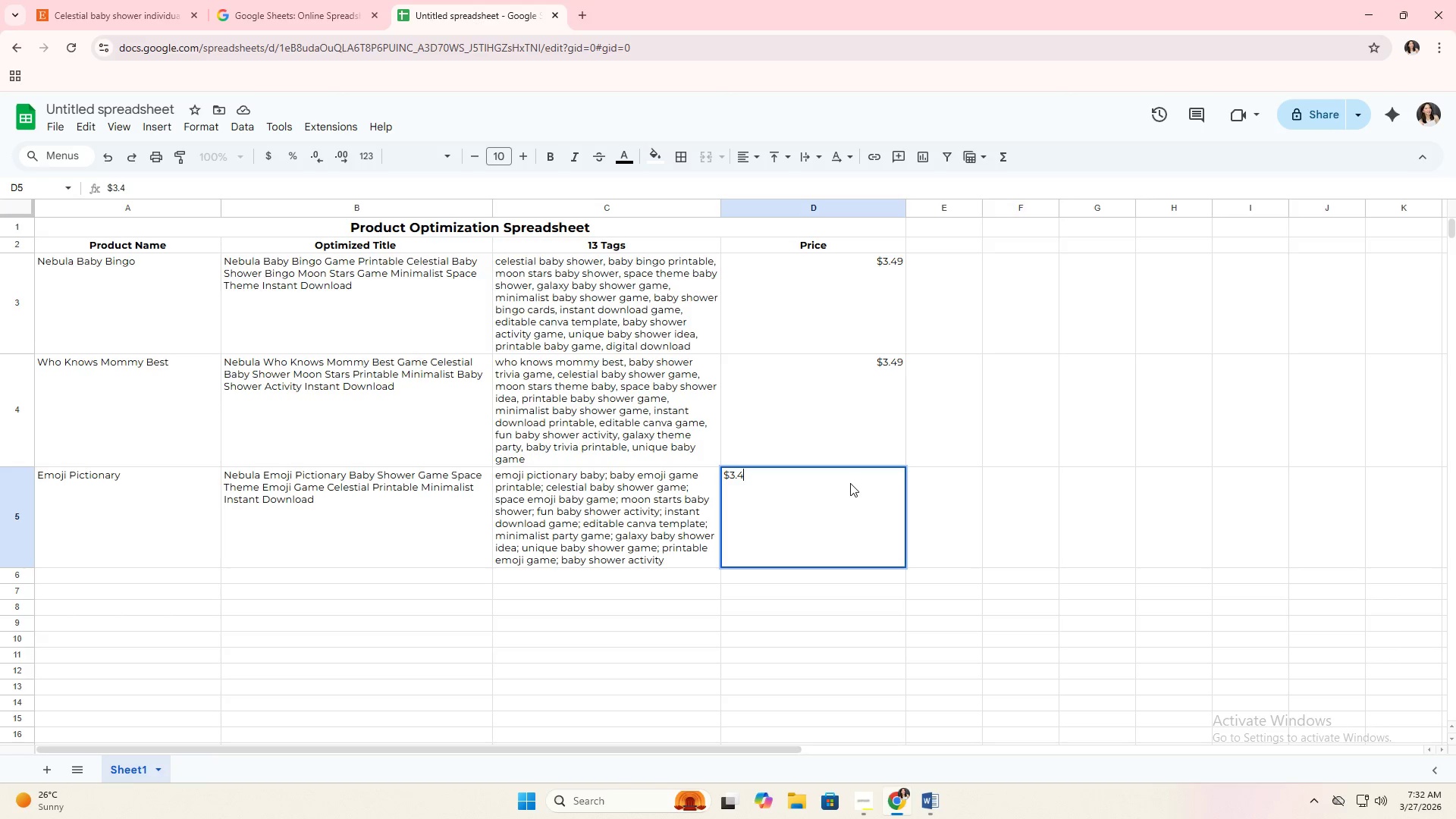 
key(Numpad9)
 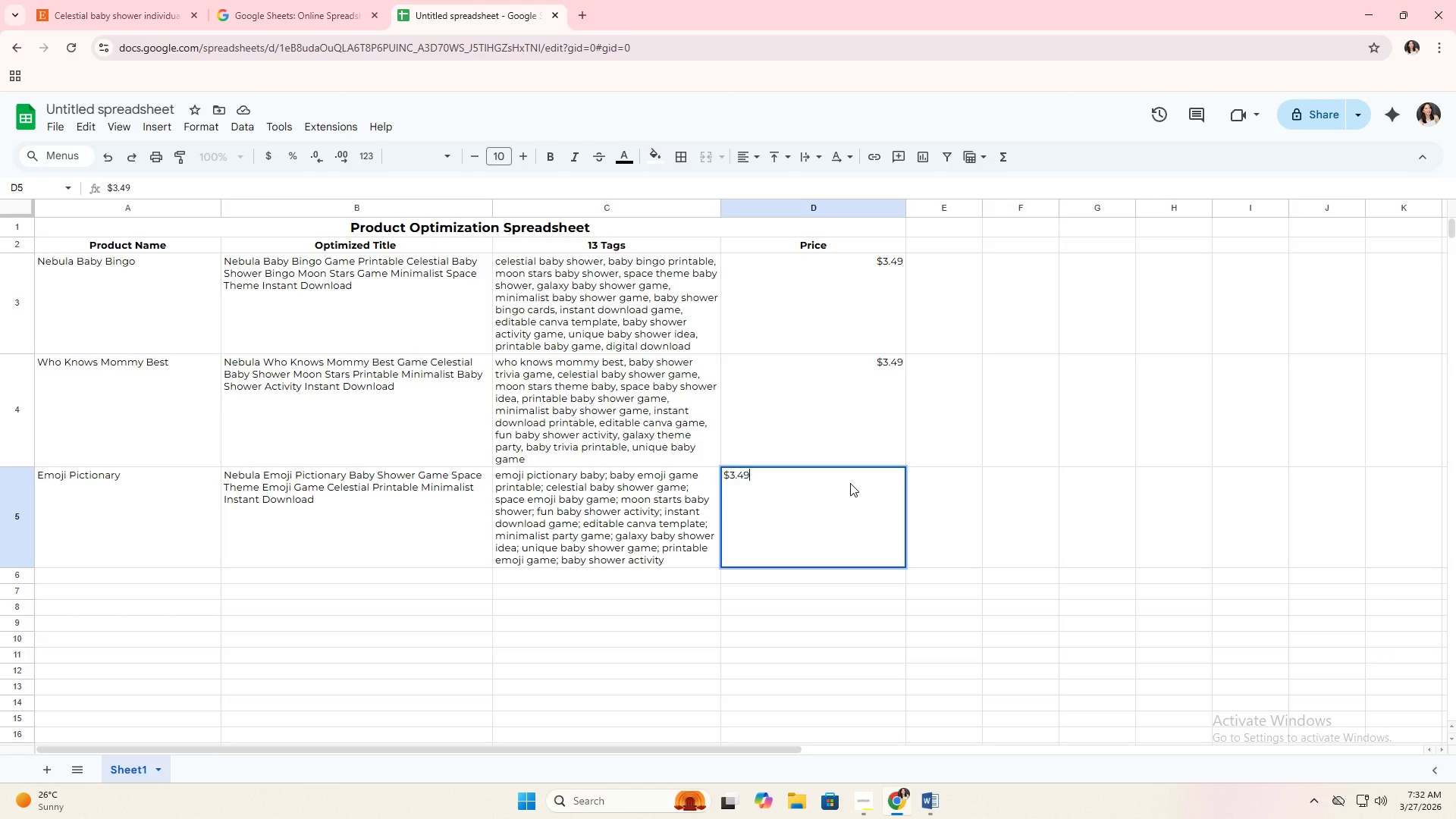 
left_click([929, 485])
 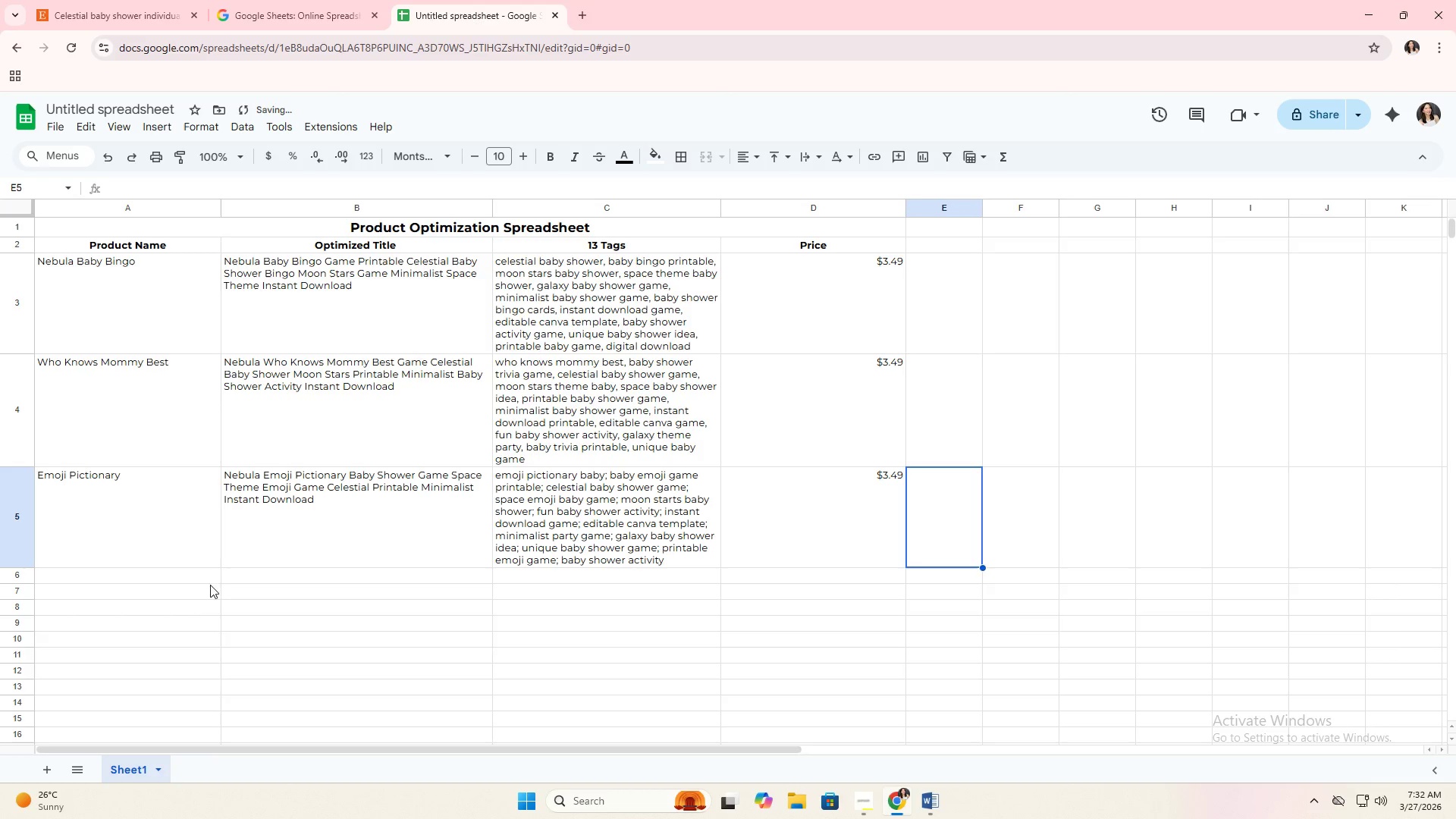 
left_click([184, 575])
 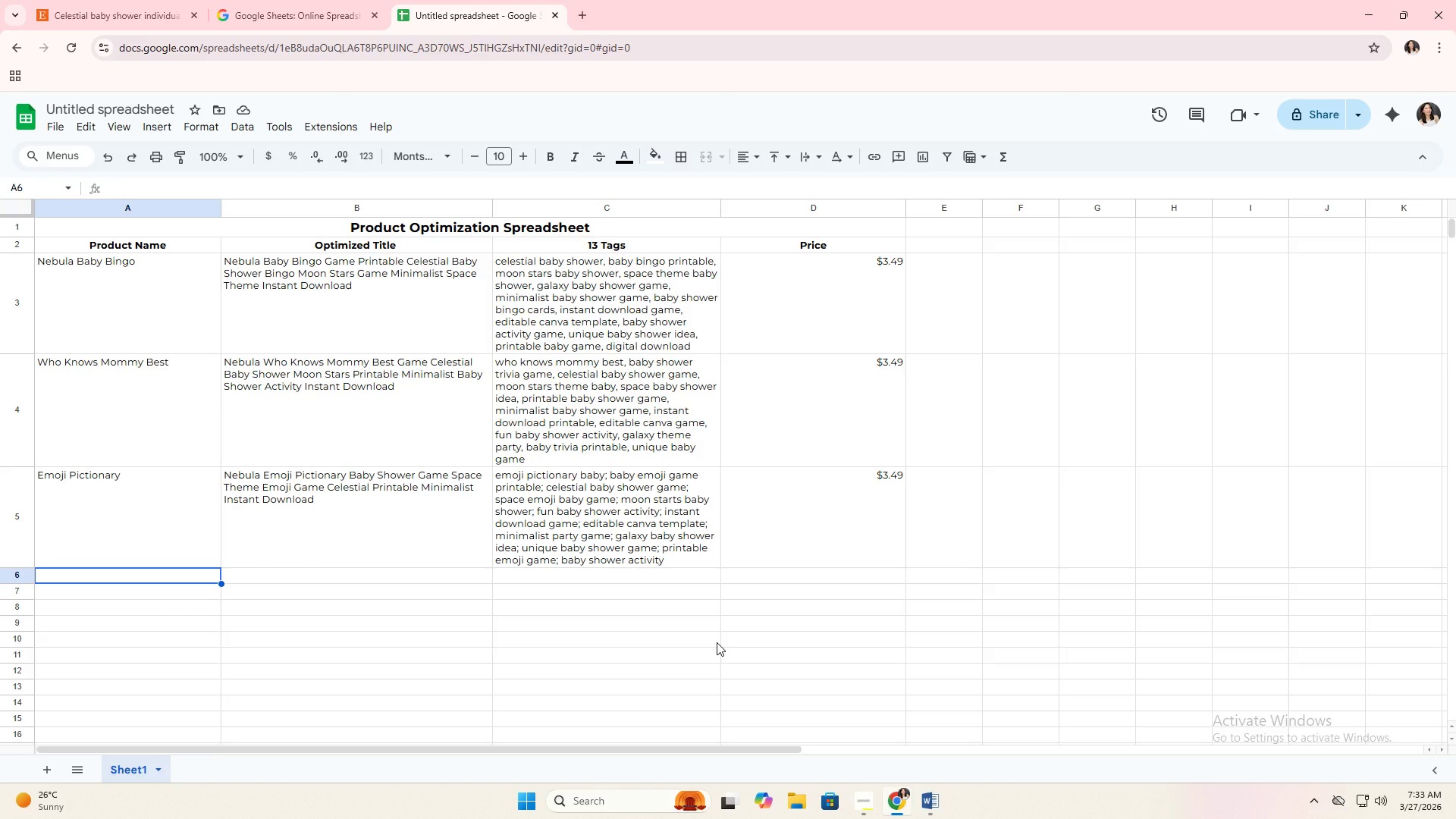 
wait(16.95)
 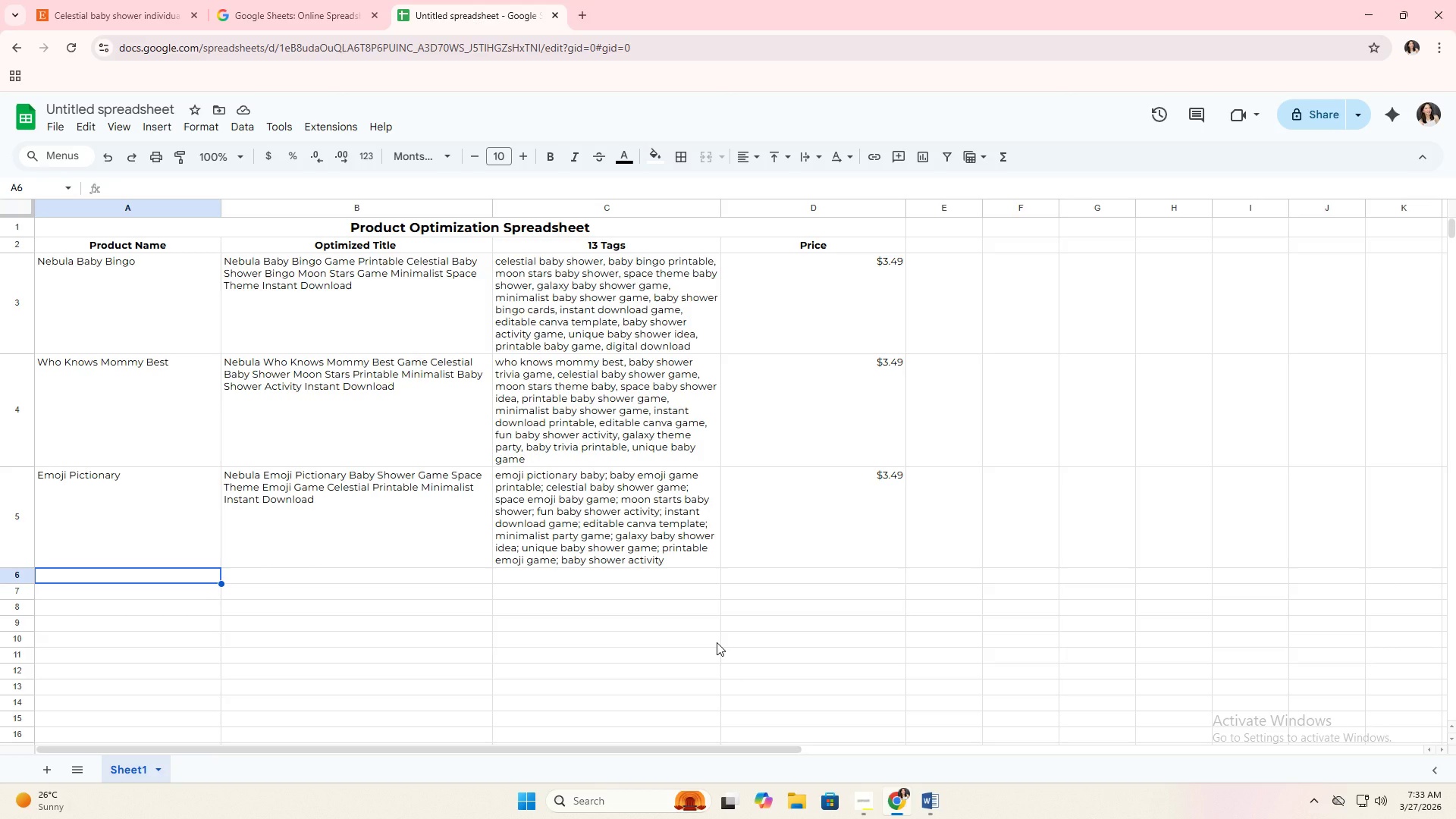 
type(Ad)
 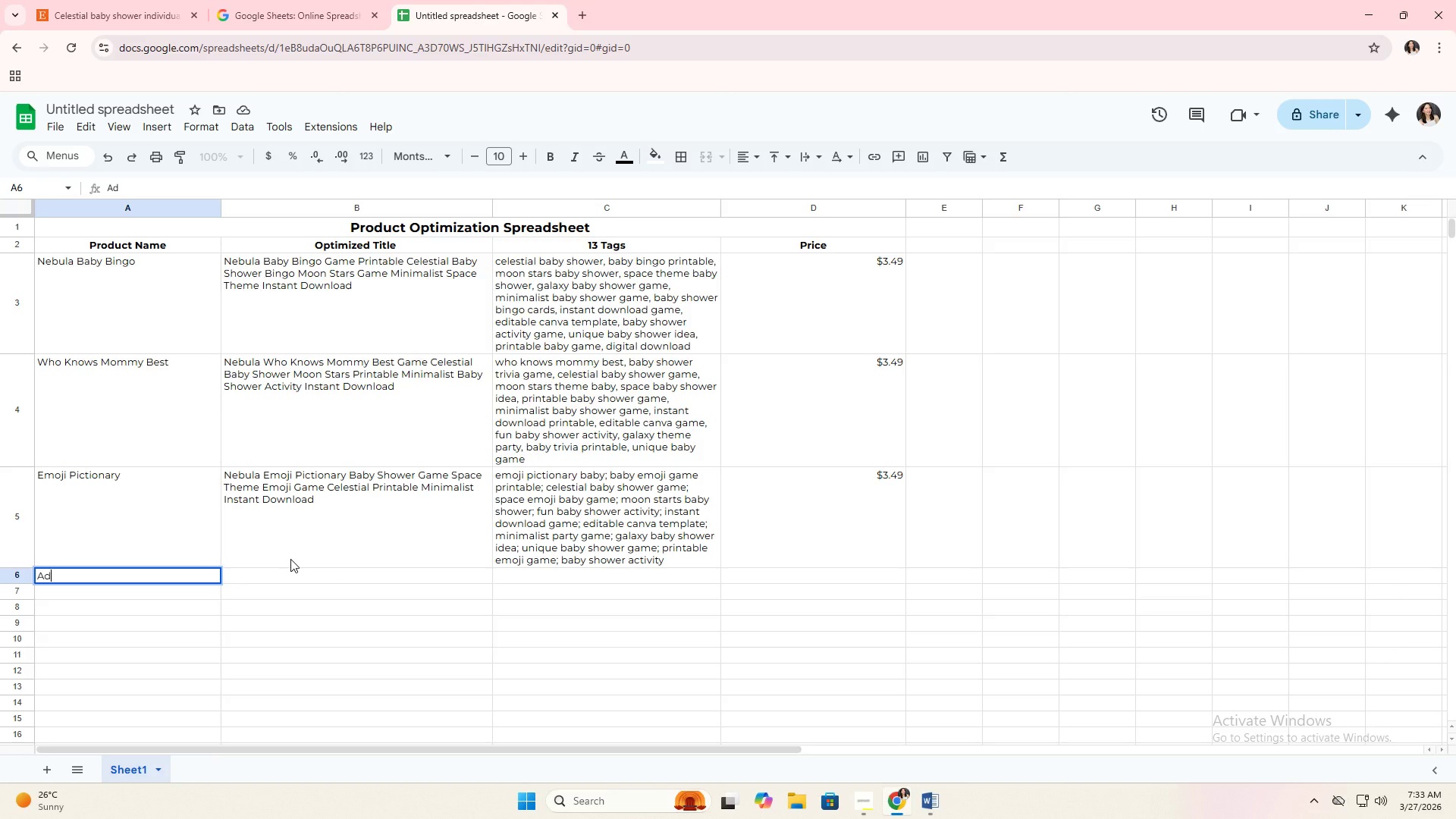 
wait(7.33)
 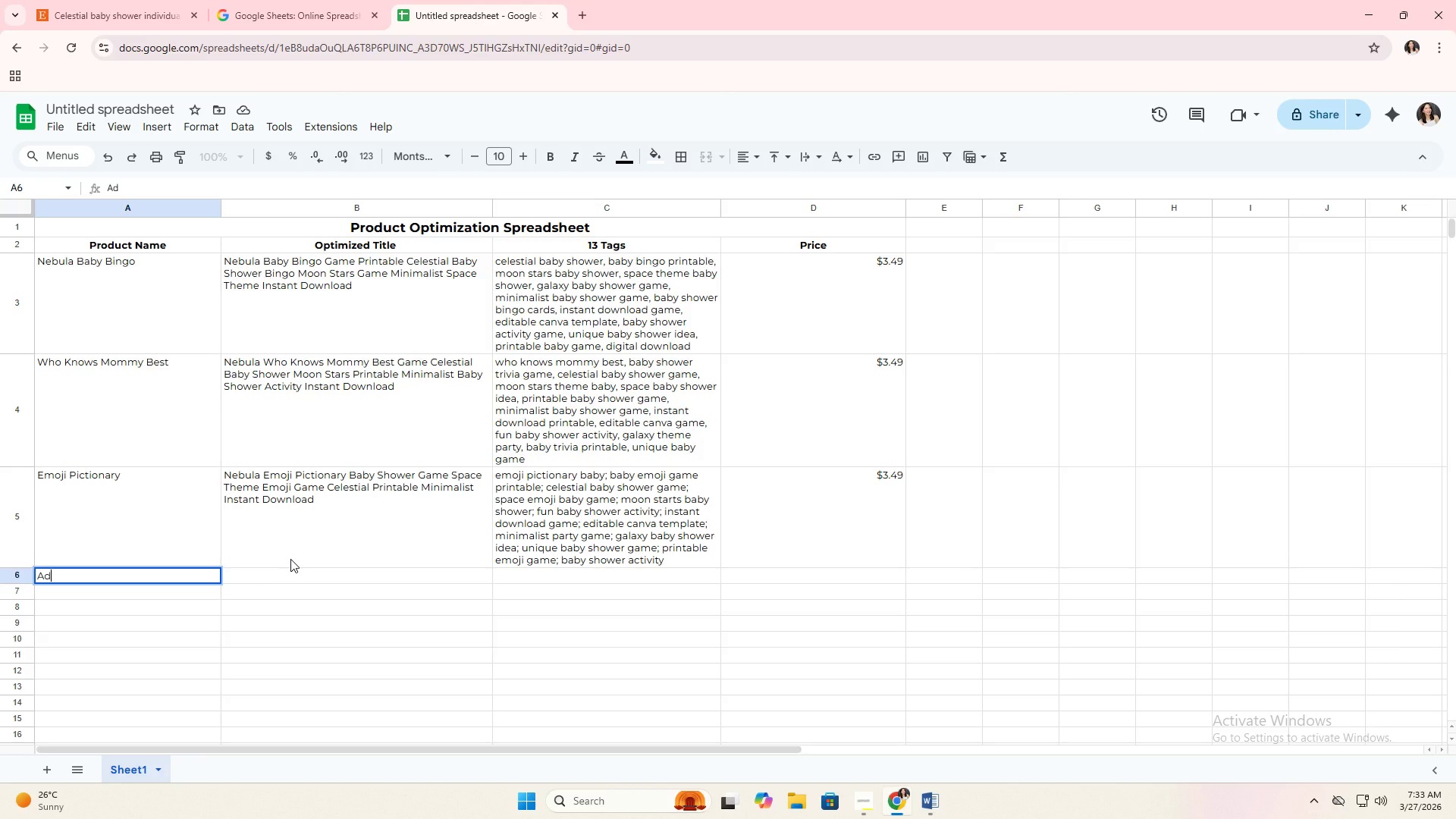 
type(vc)
key(Backspace)
type(ice for Parents)
key(Tab)
 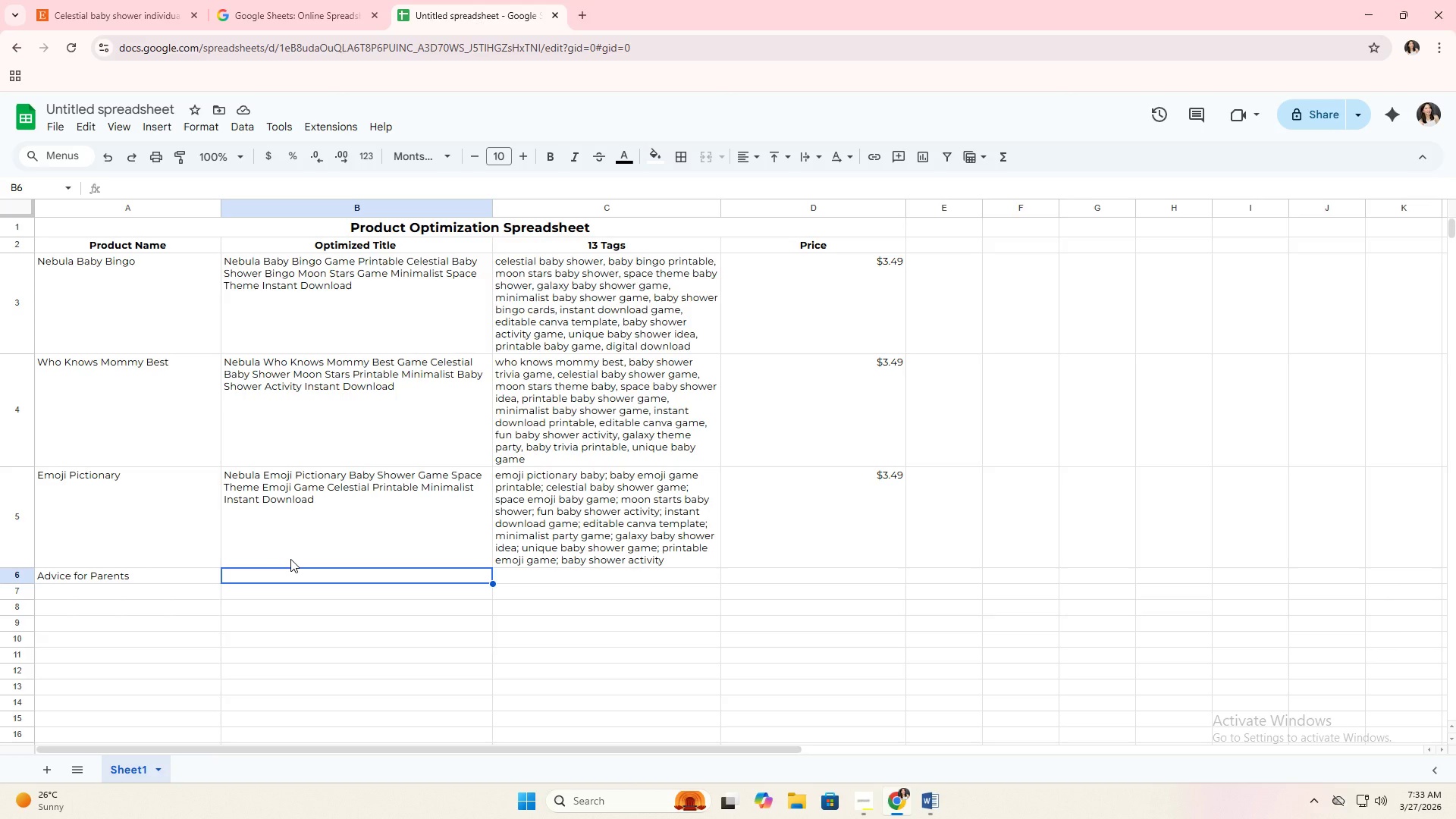 
wait(27.27)
 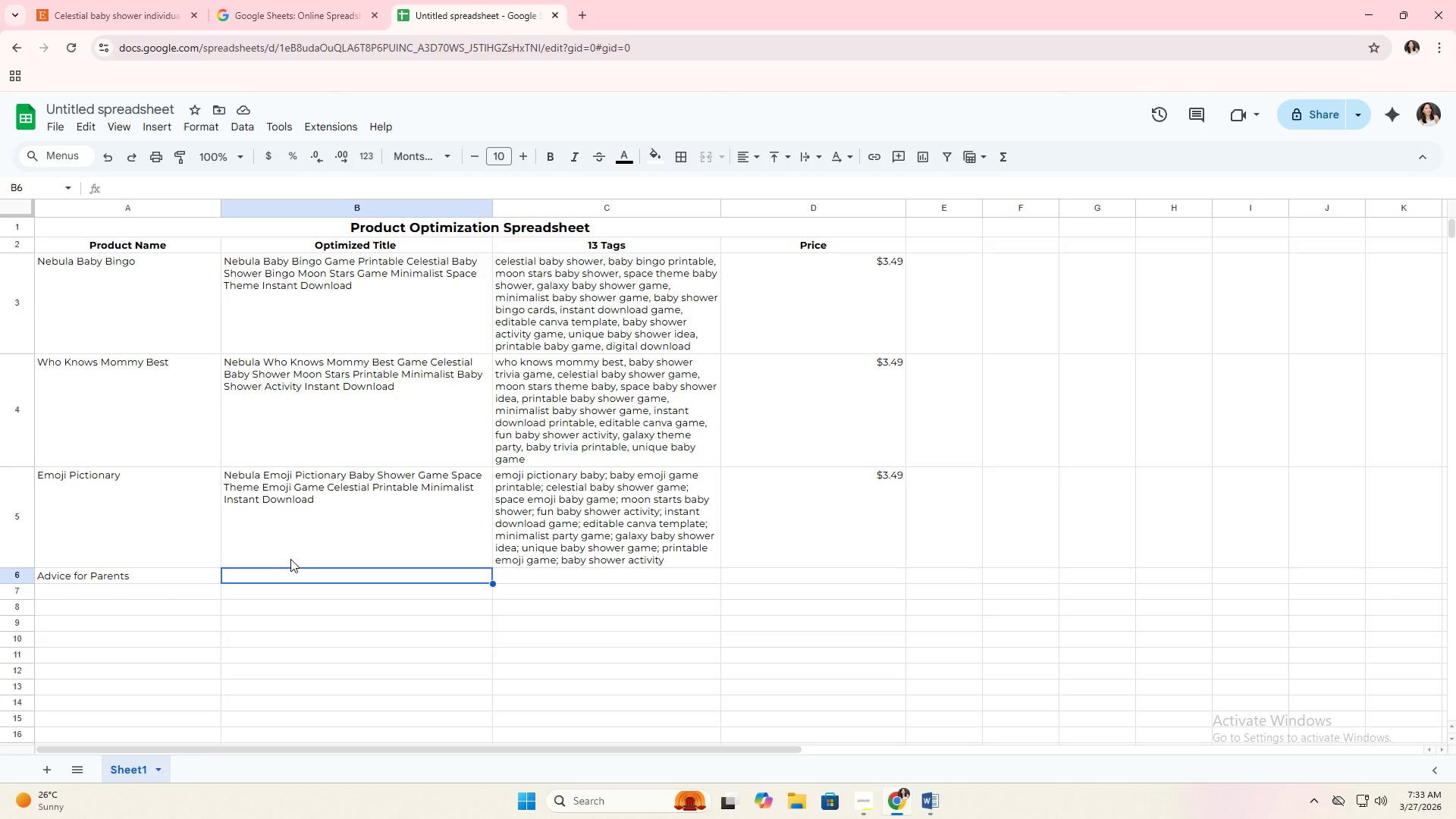 
type(MN)
key(Backspace)
key(Backspace)
type(Nebula Advice for Parents Card)
 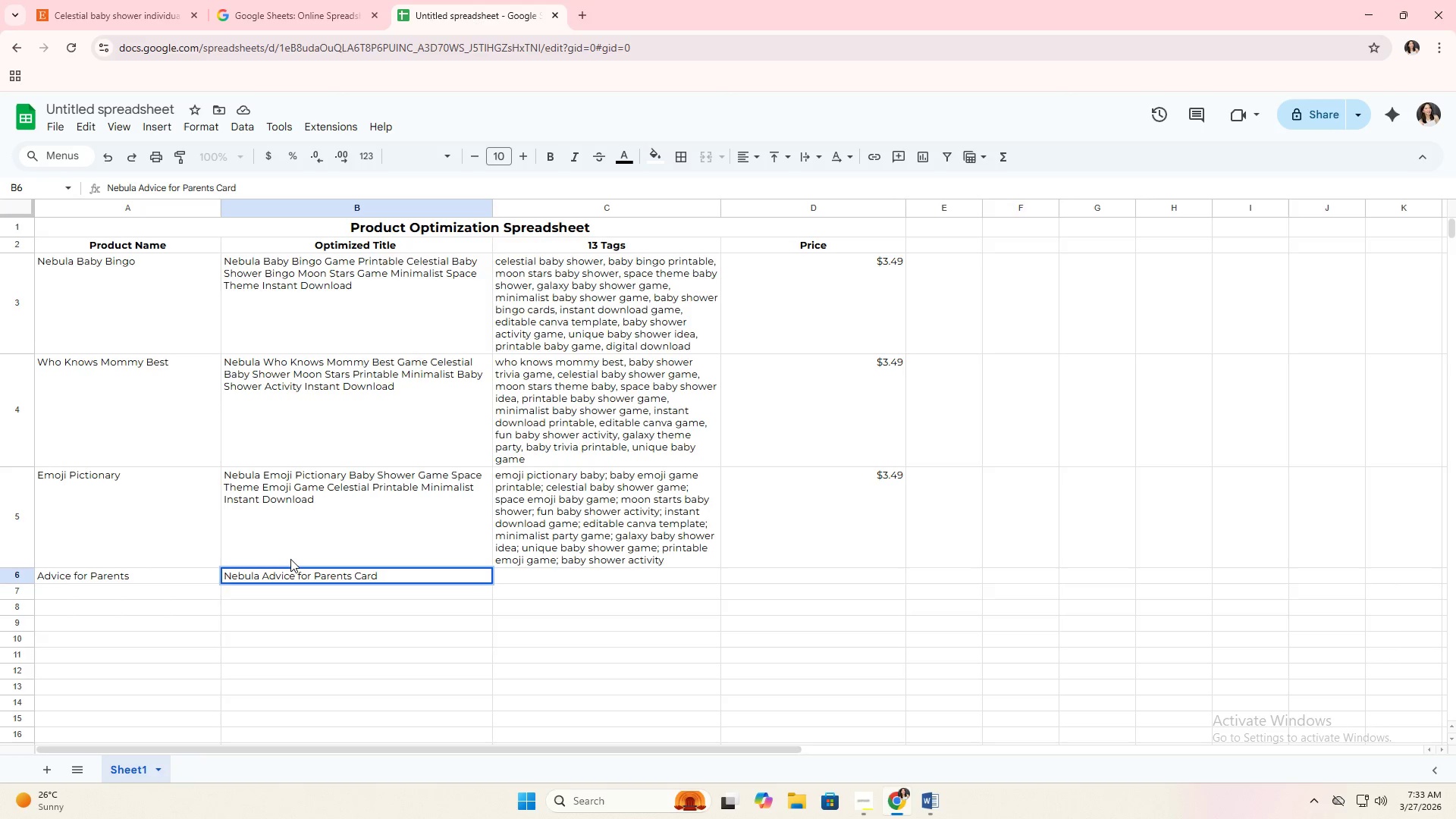 
wait(15.86)
 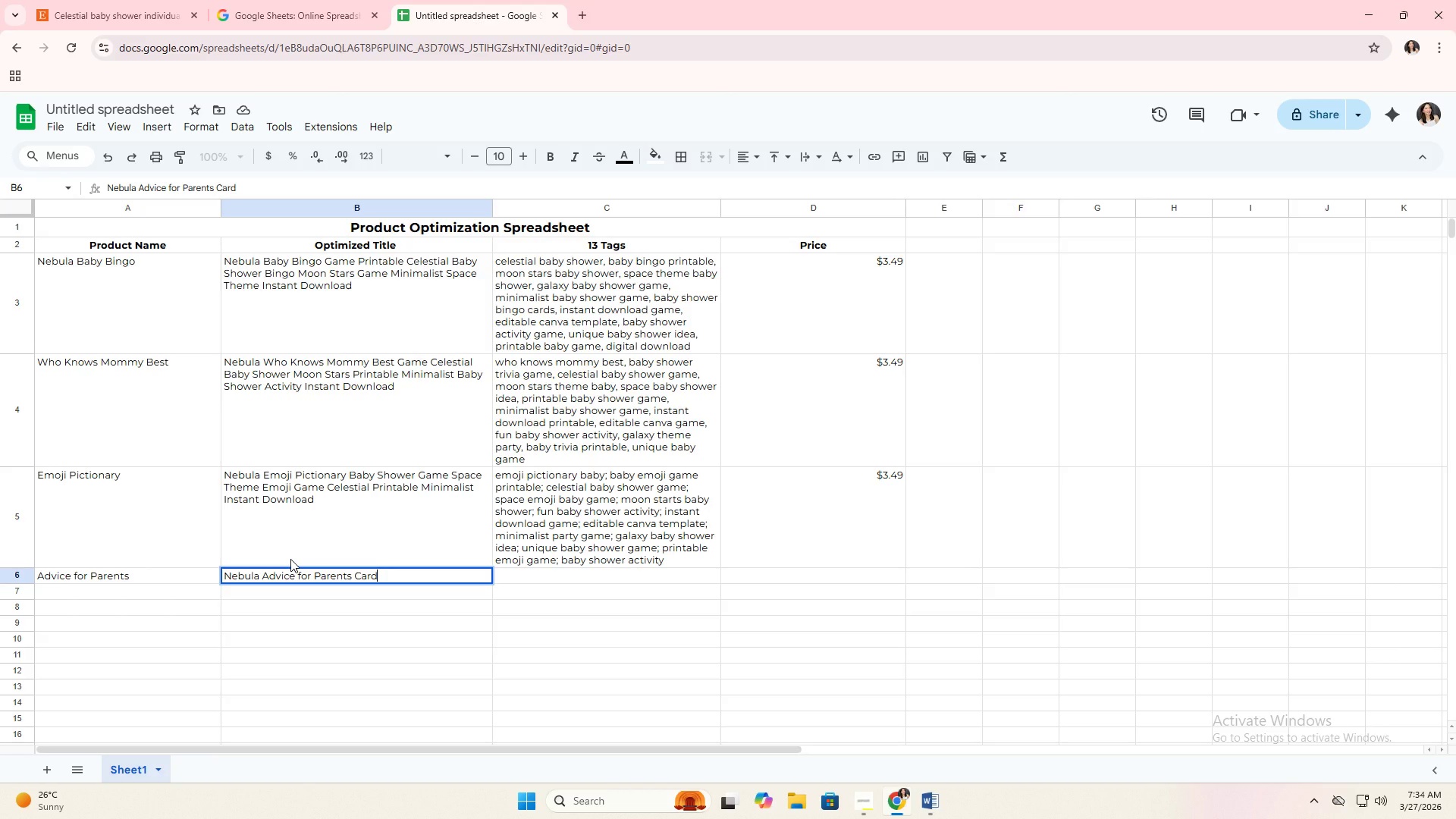 
type( Cele)
 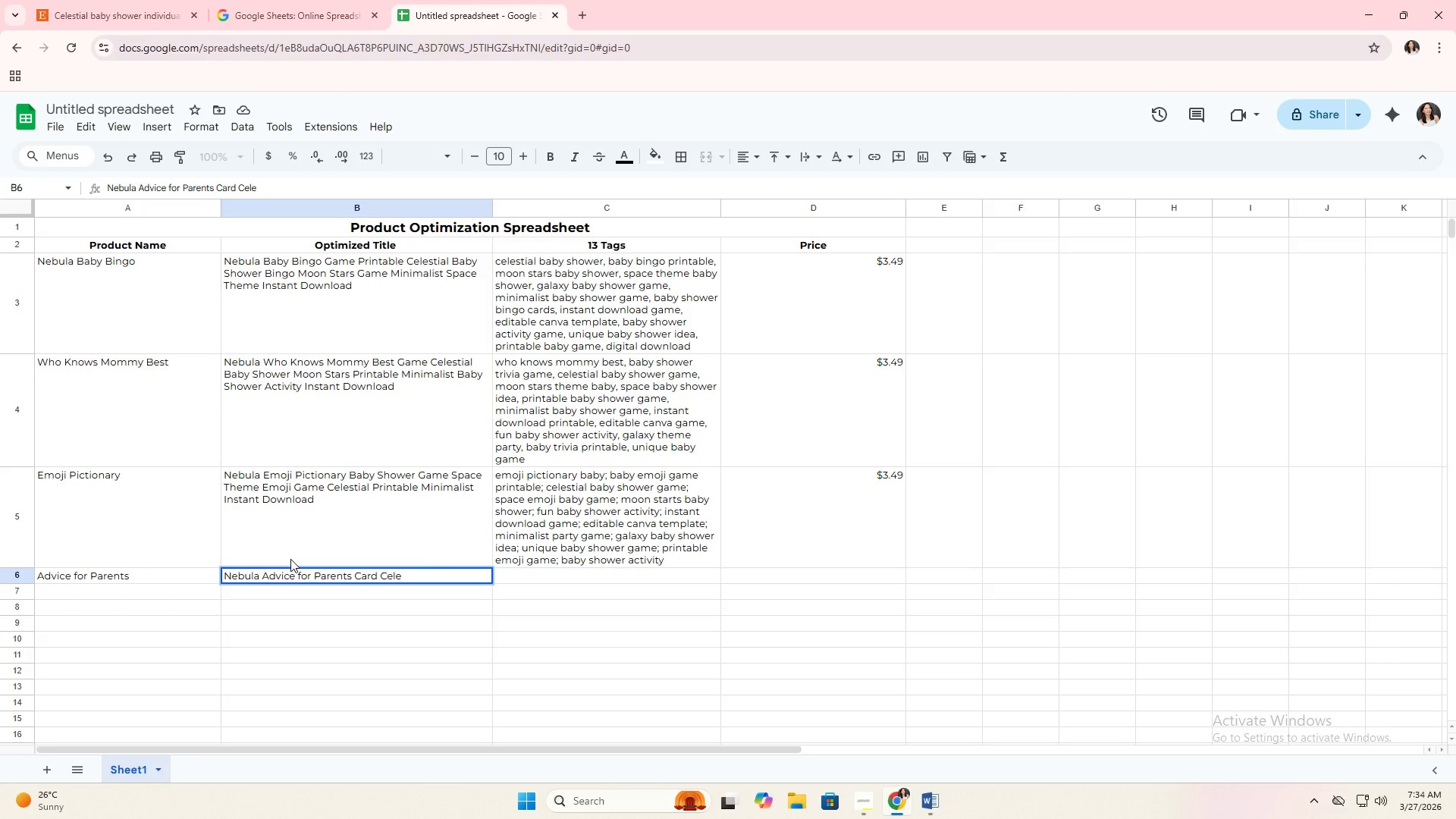 
wait(6.56)
 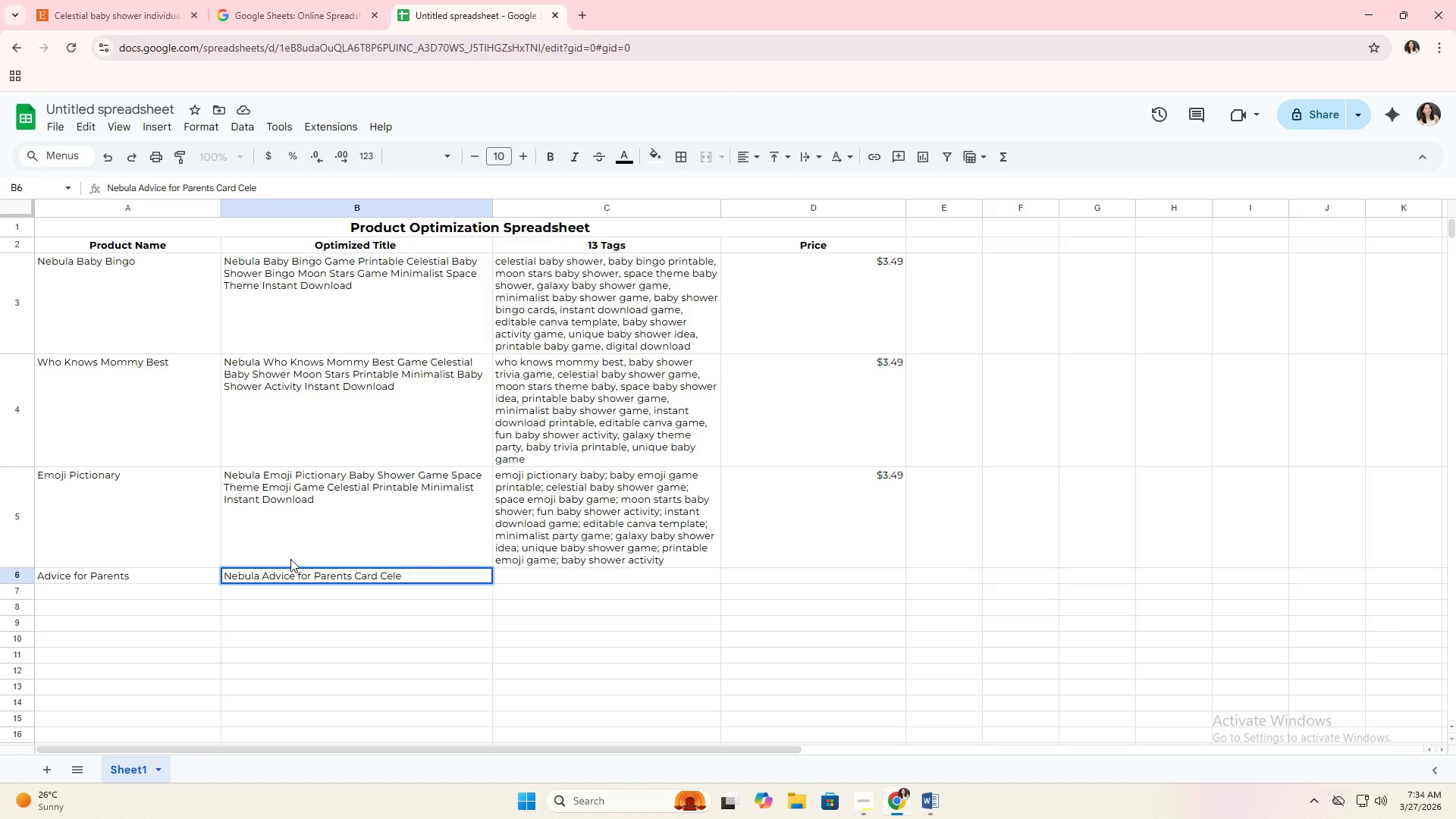 
key(Enter)
 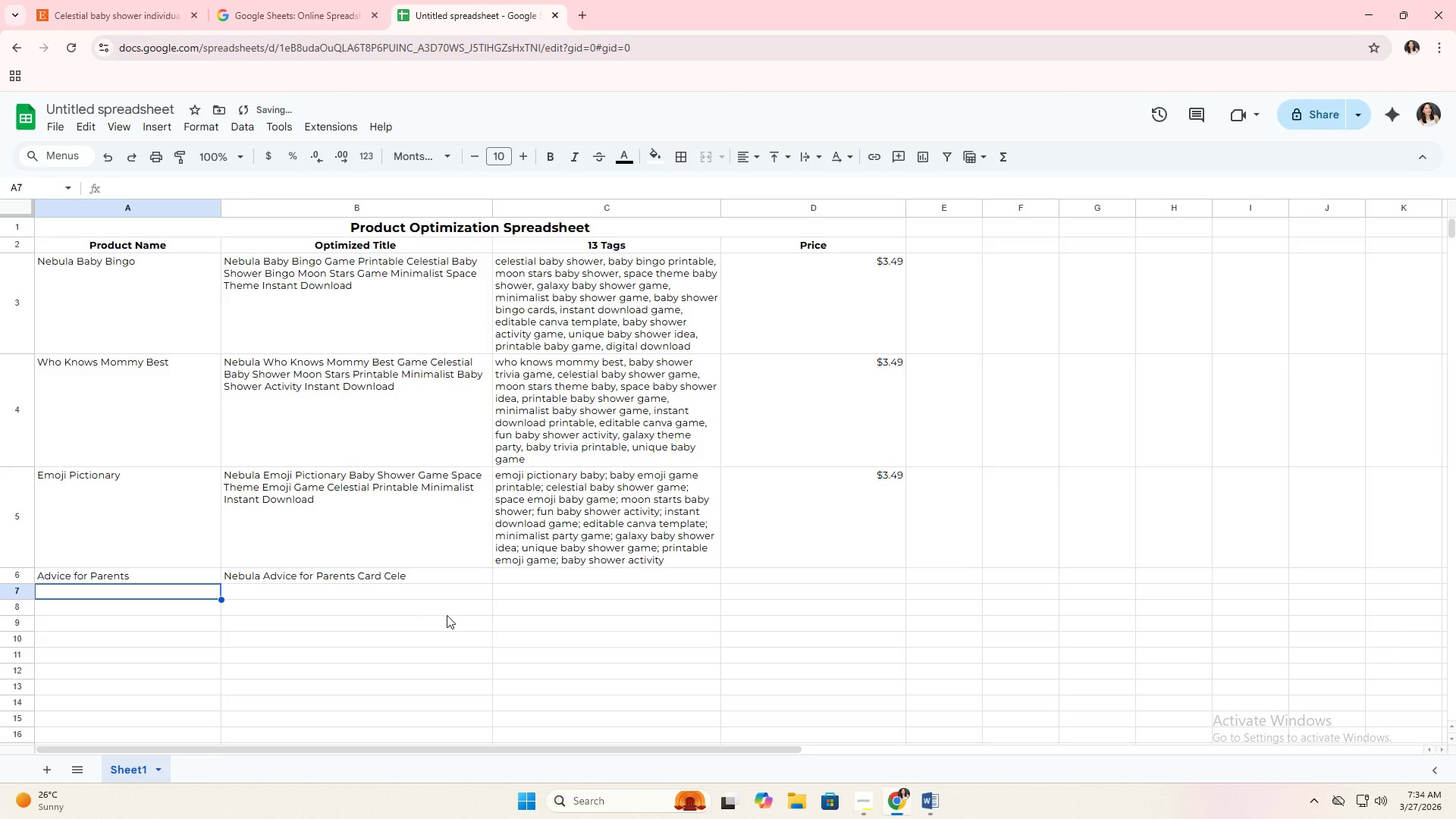 
left_click([446, 579])
 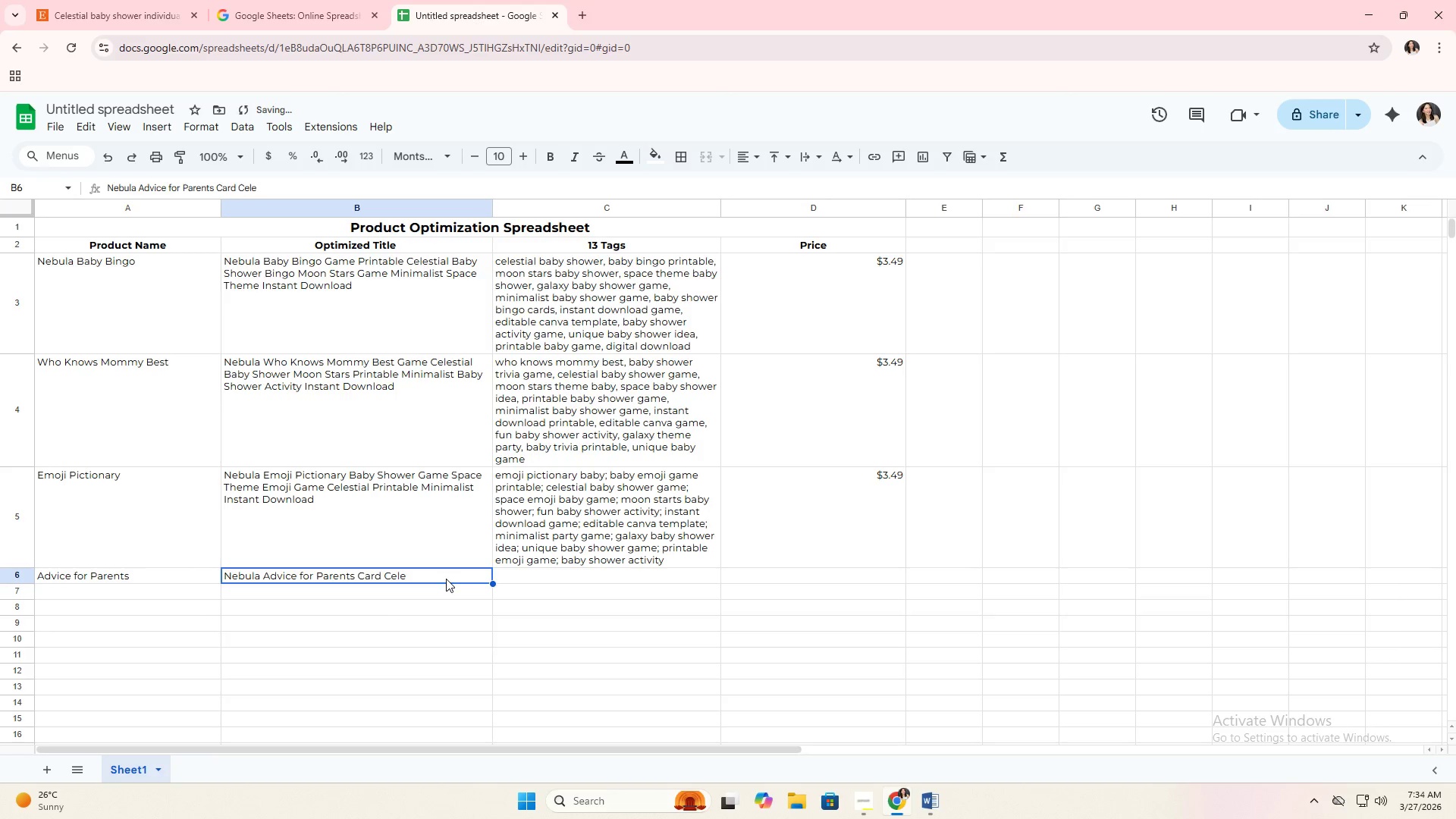 
key(S)
 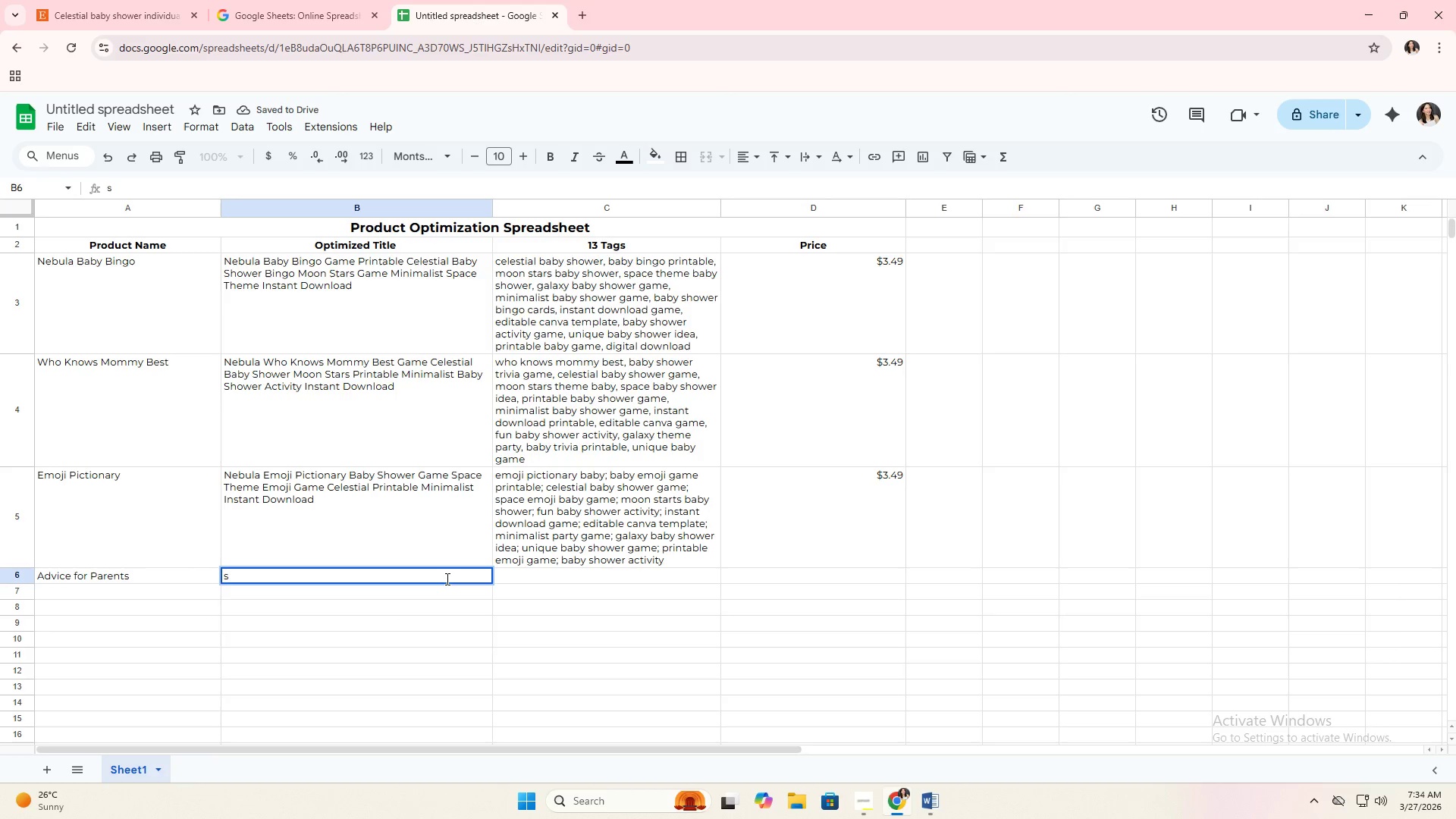 
key(Control+Z)
 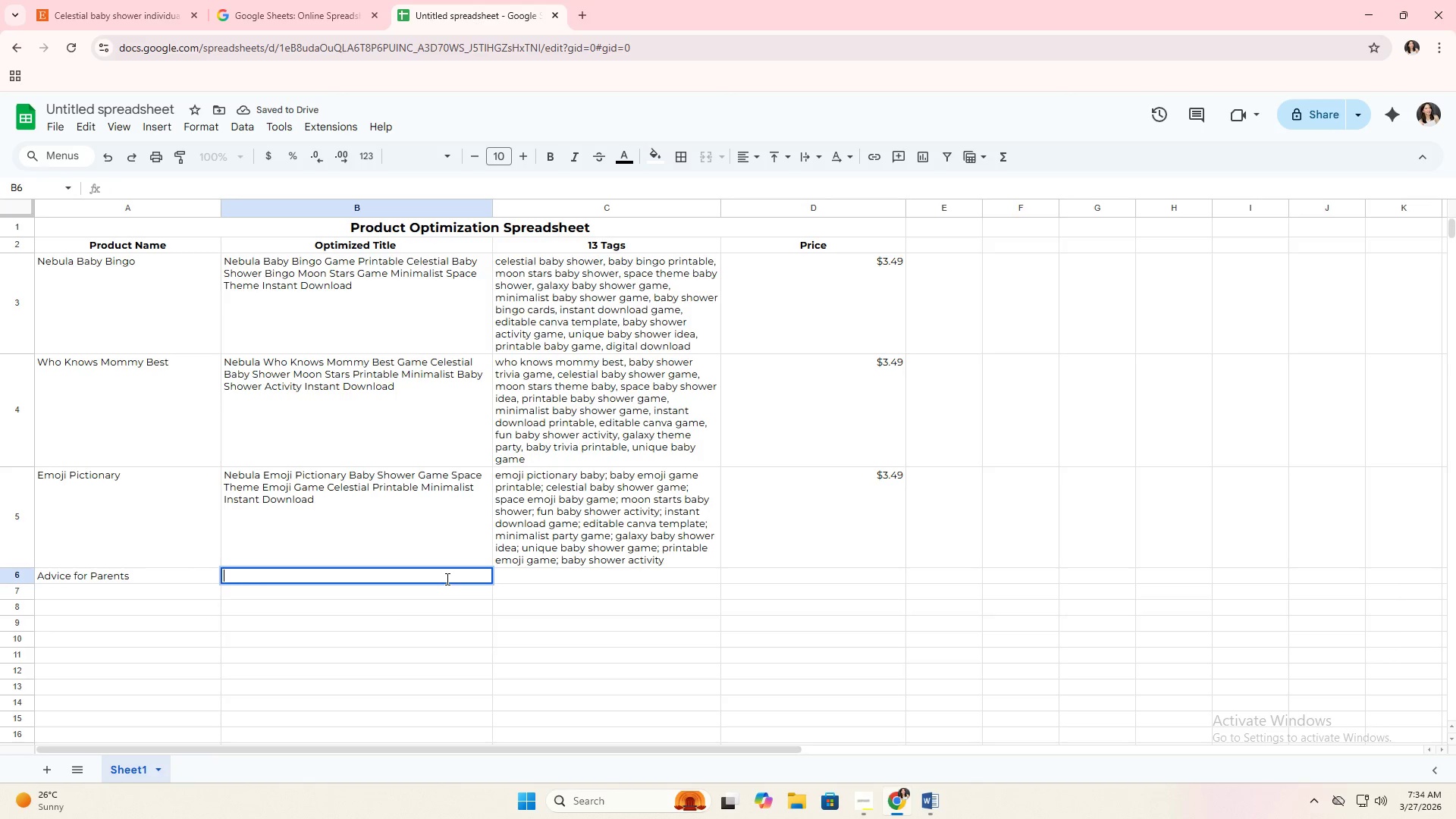 
key(Control+Z)
 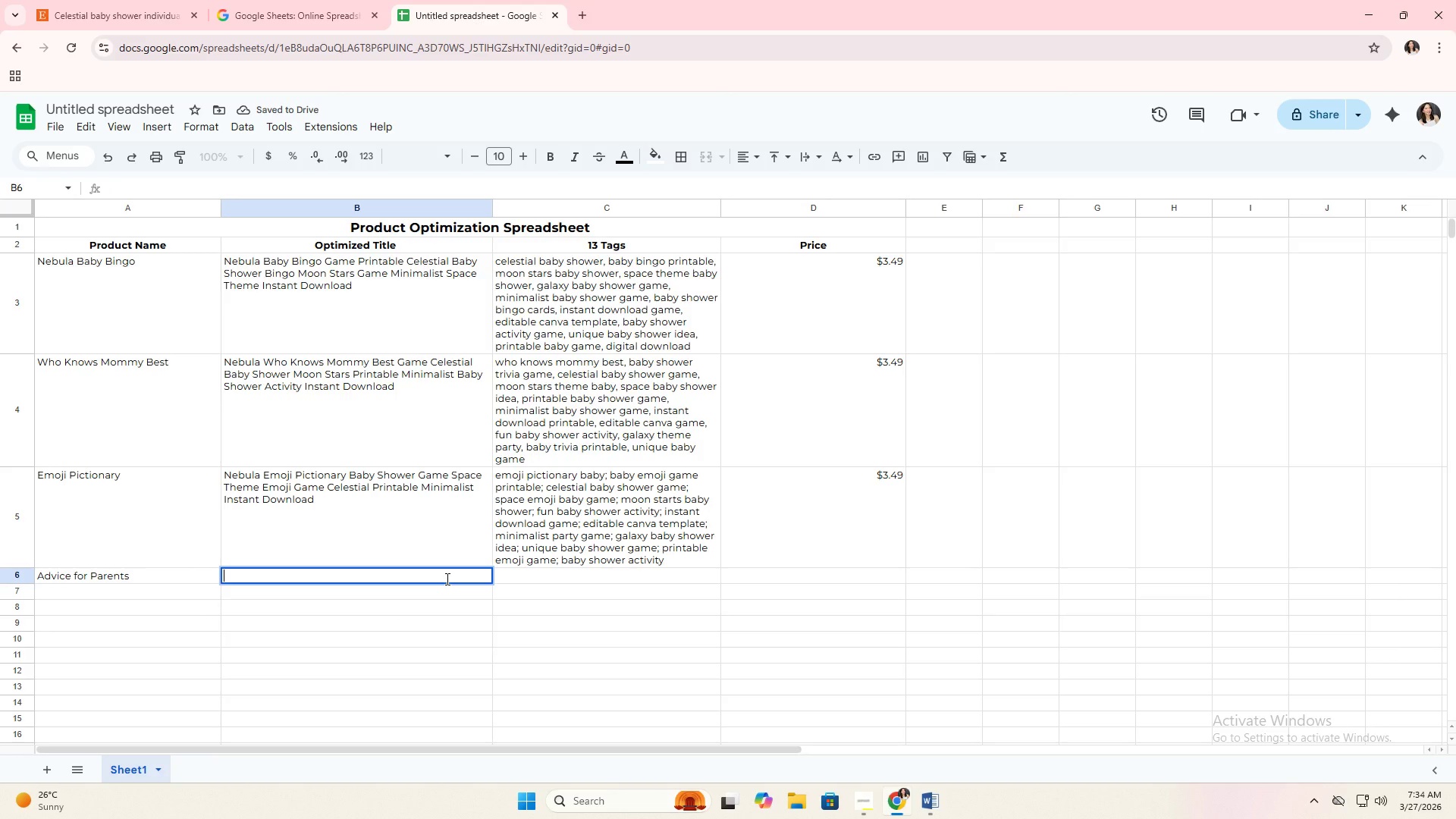 
key(Control+Z)
 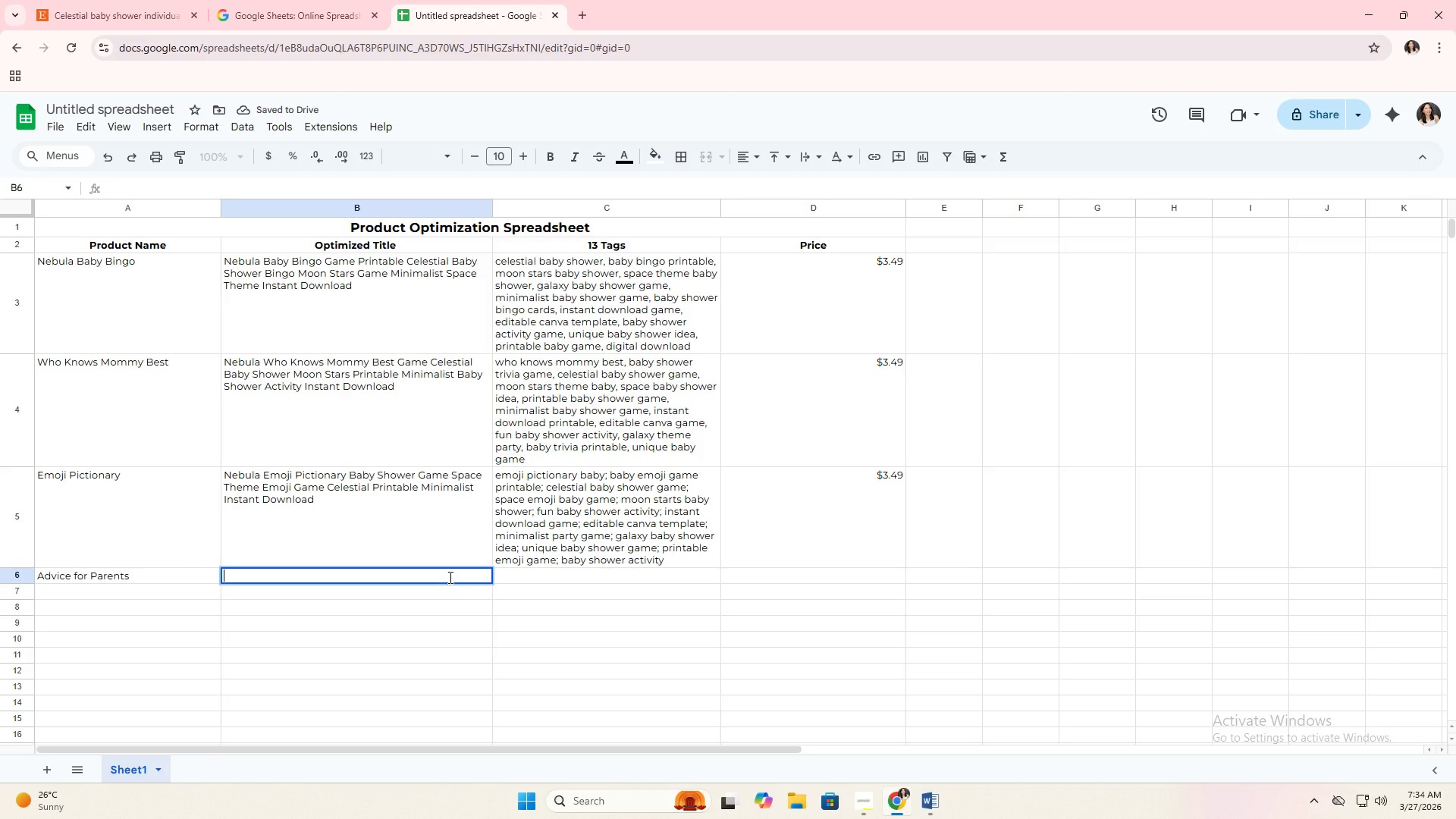 
double_click([449, 577])
 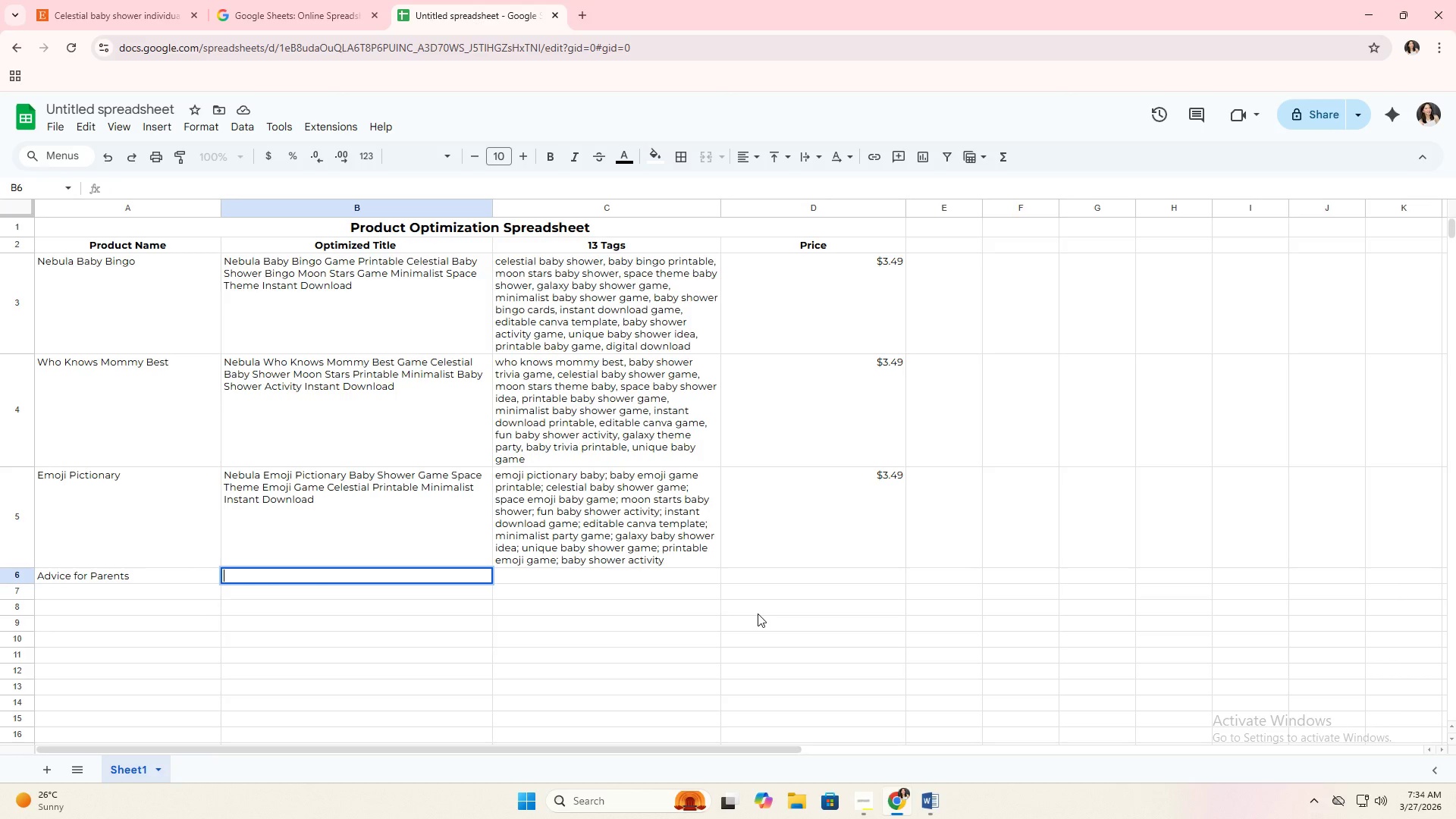 
type(Nebula Advice for Parents)
 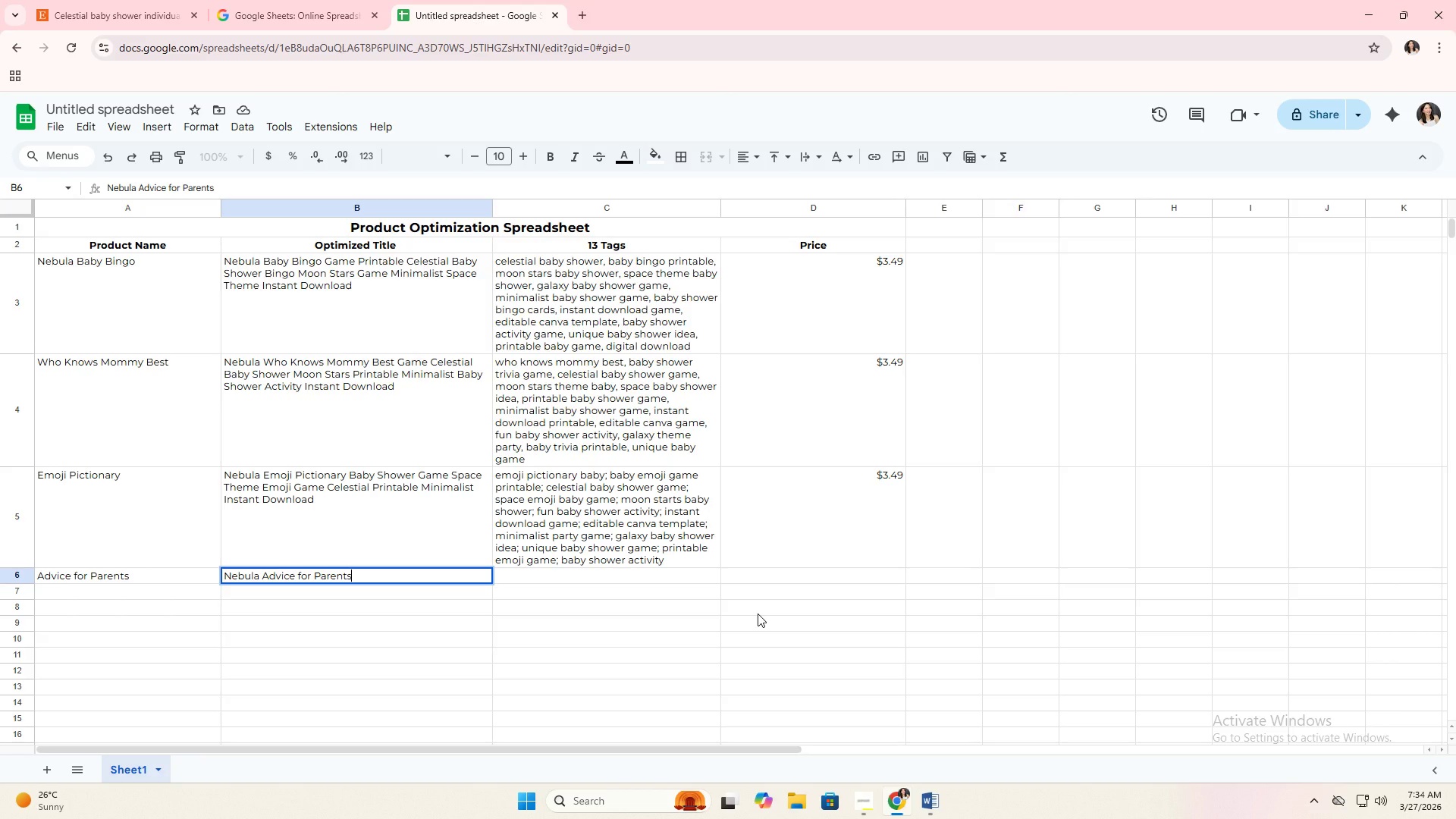 
type( Carsd)
key(Backspace)
type(d)
key(Backspace)
 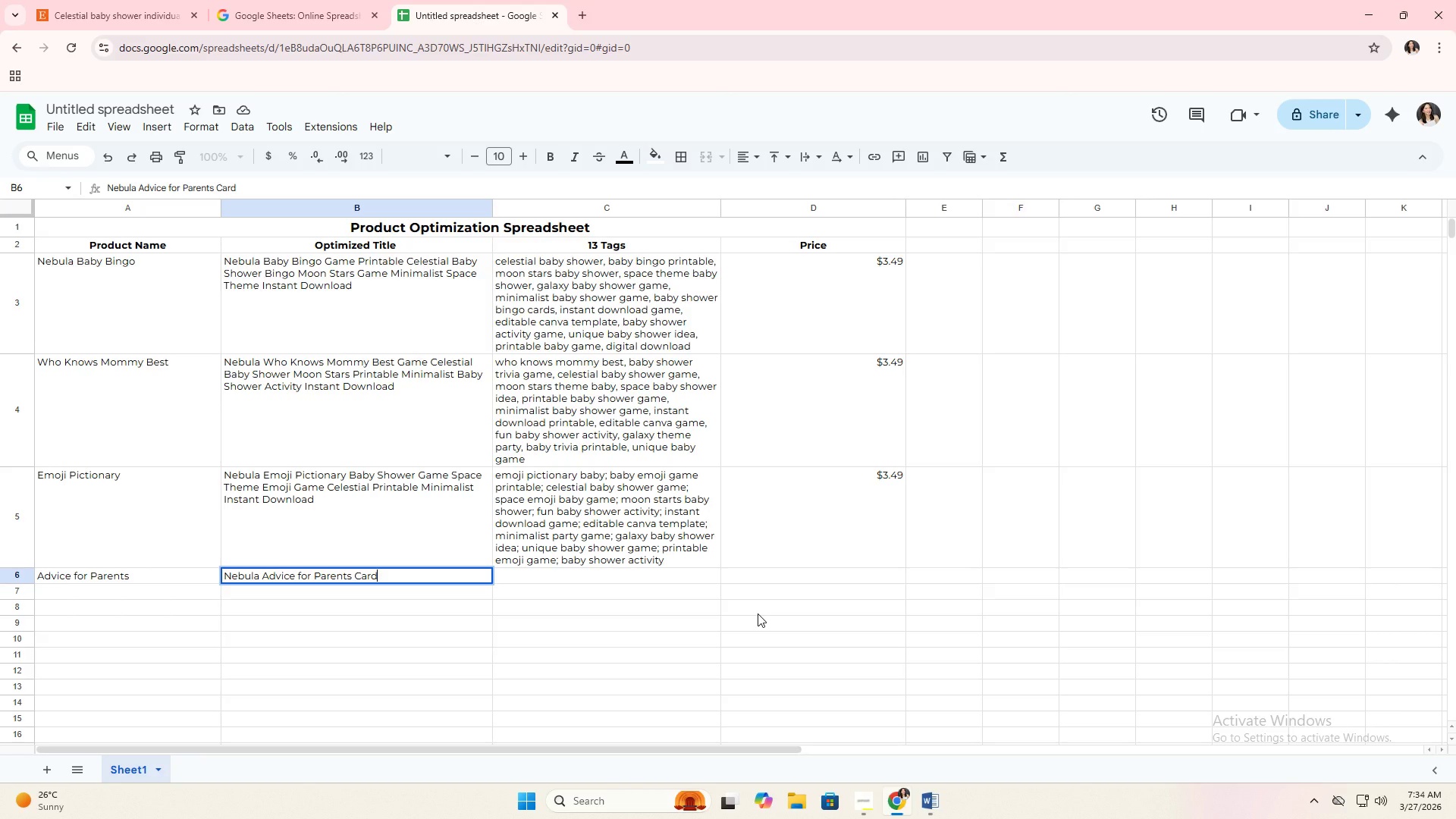 
key(Shift+Enter)
 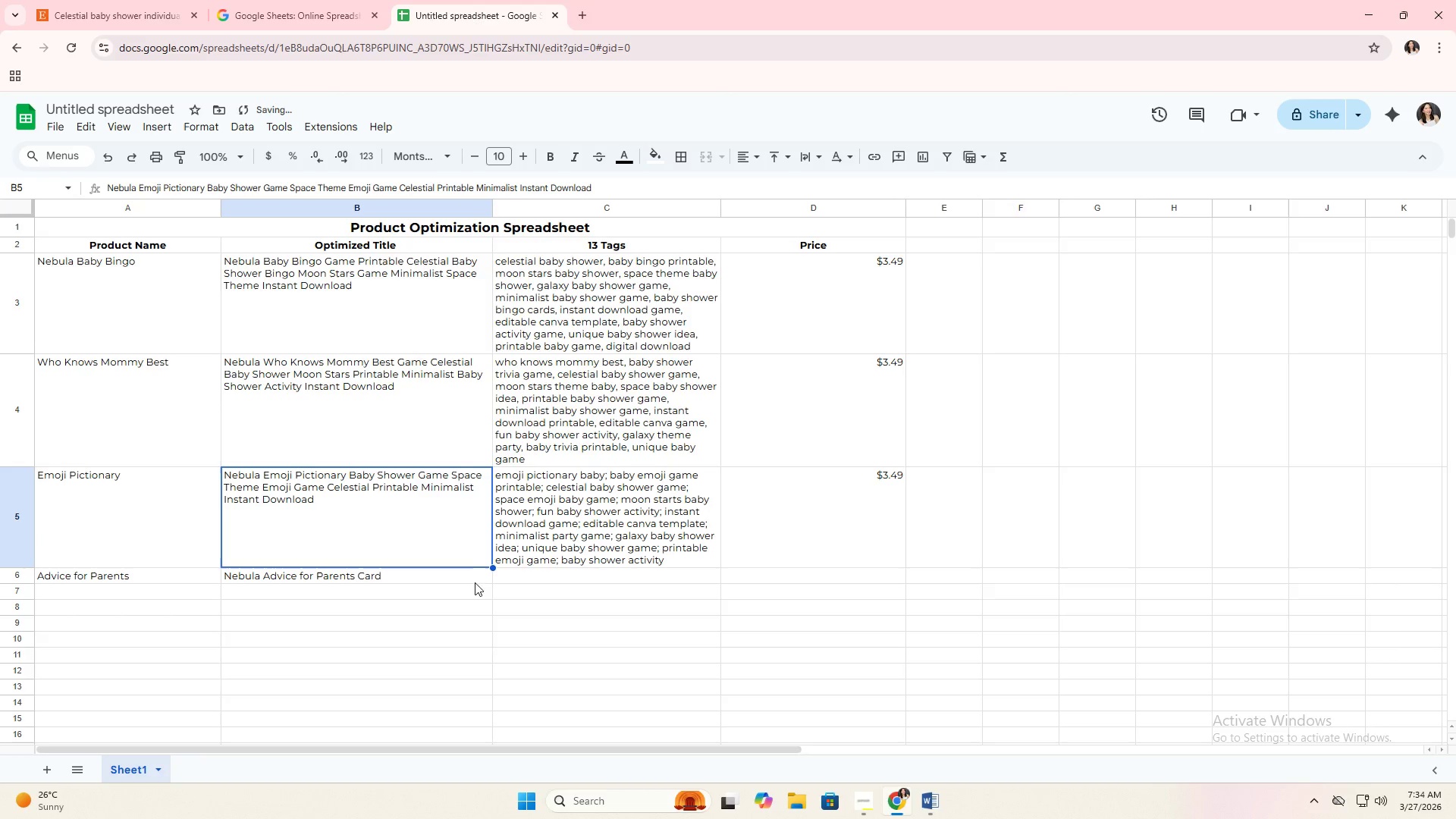 
left_click([466, 576])
 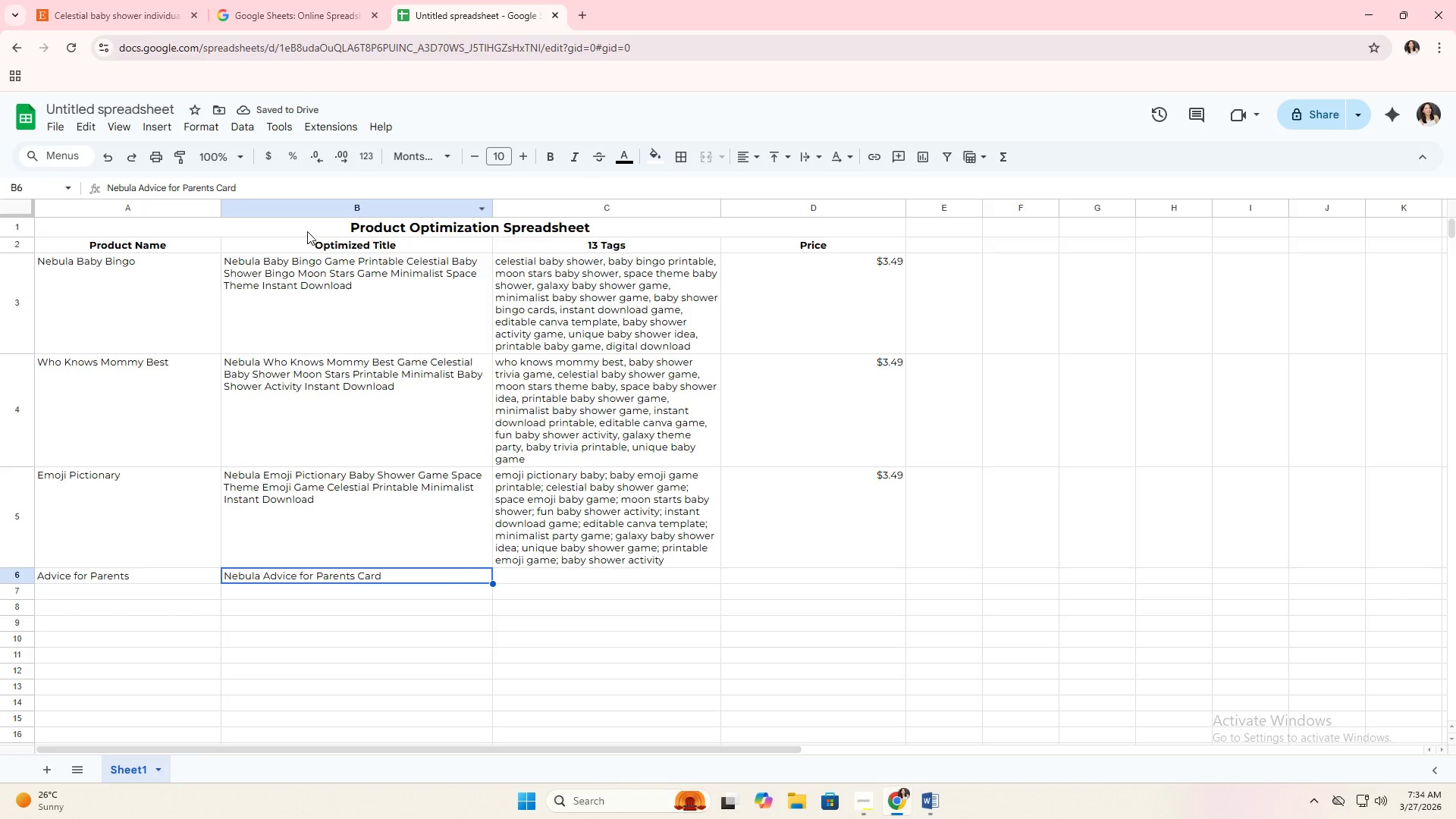 
left_click([288, 185])
 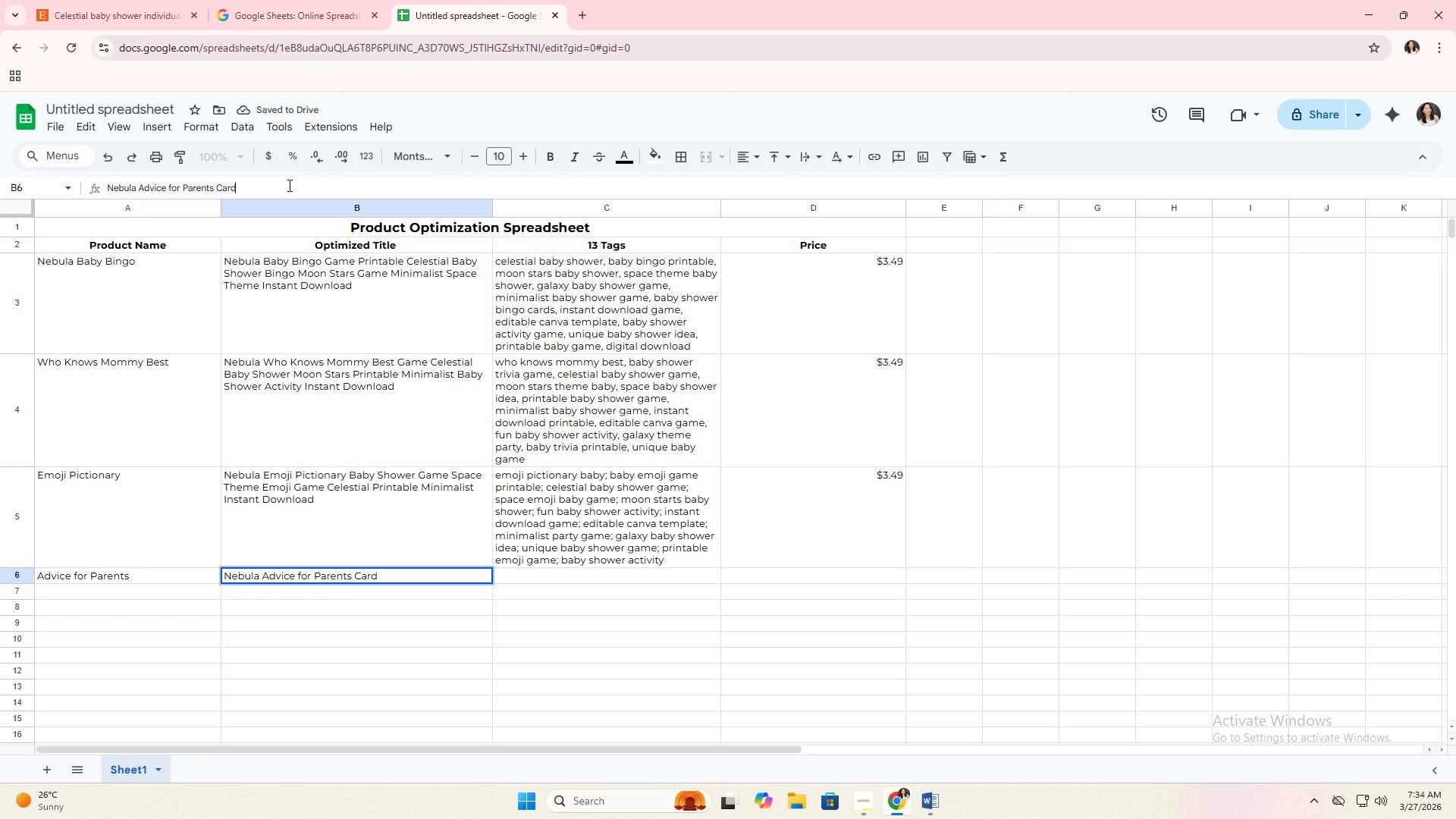 
type( Celestial Baby Shower Moon Starts Advice Card Printable Kep)
key(Backspace)
type(epsake Minimalist Instant Dowlo)
key(Backspace)
key(Backspace)
type(nload)
 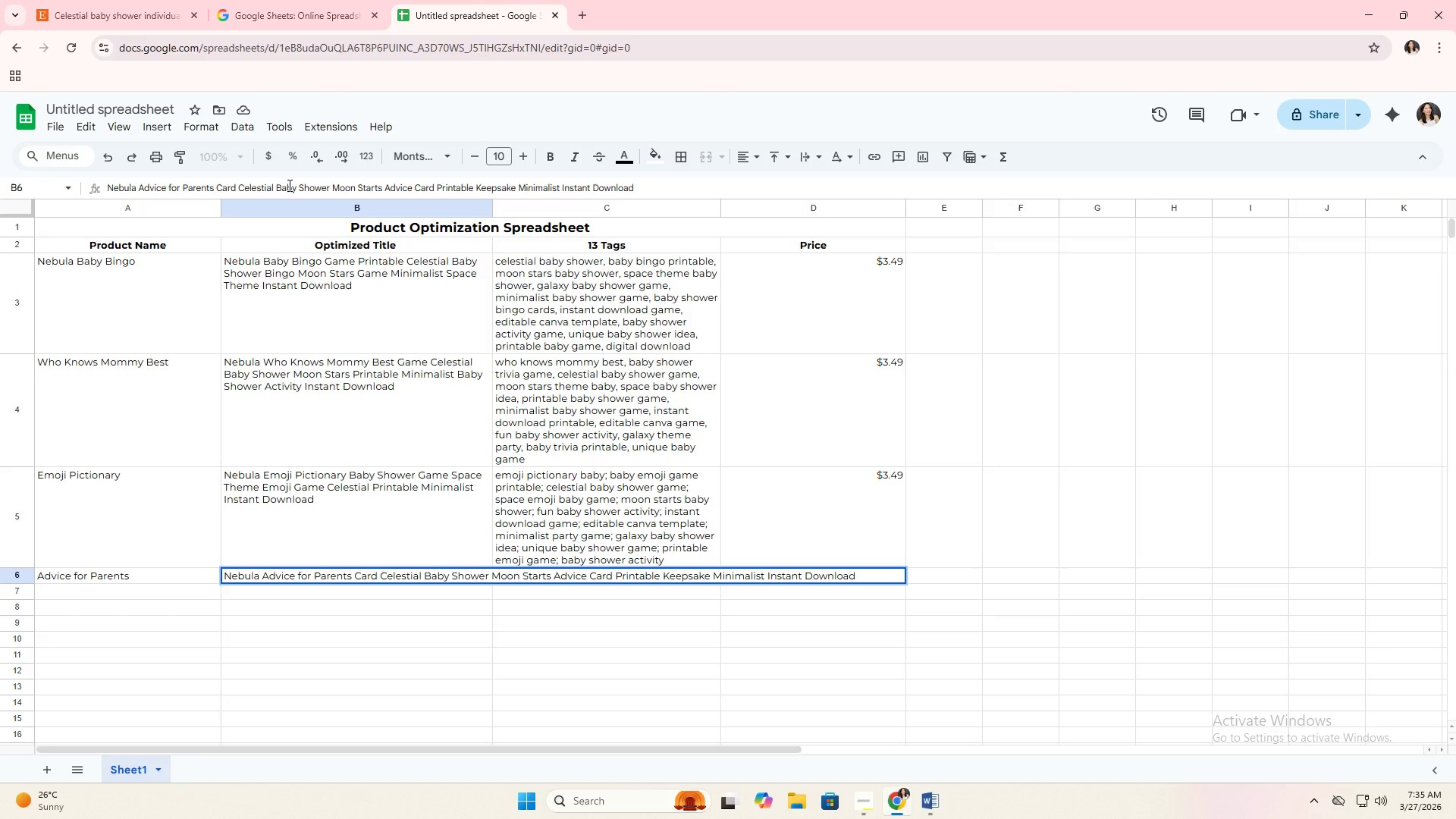 
left_click([588, 441])
 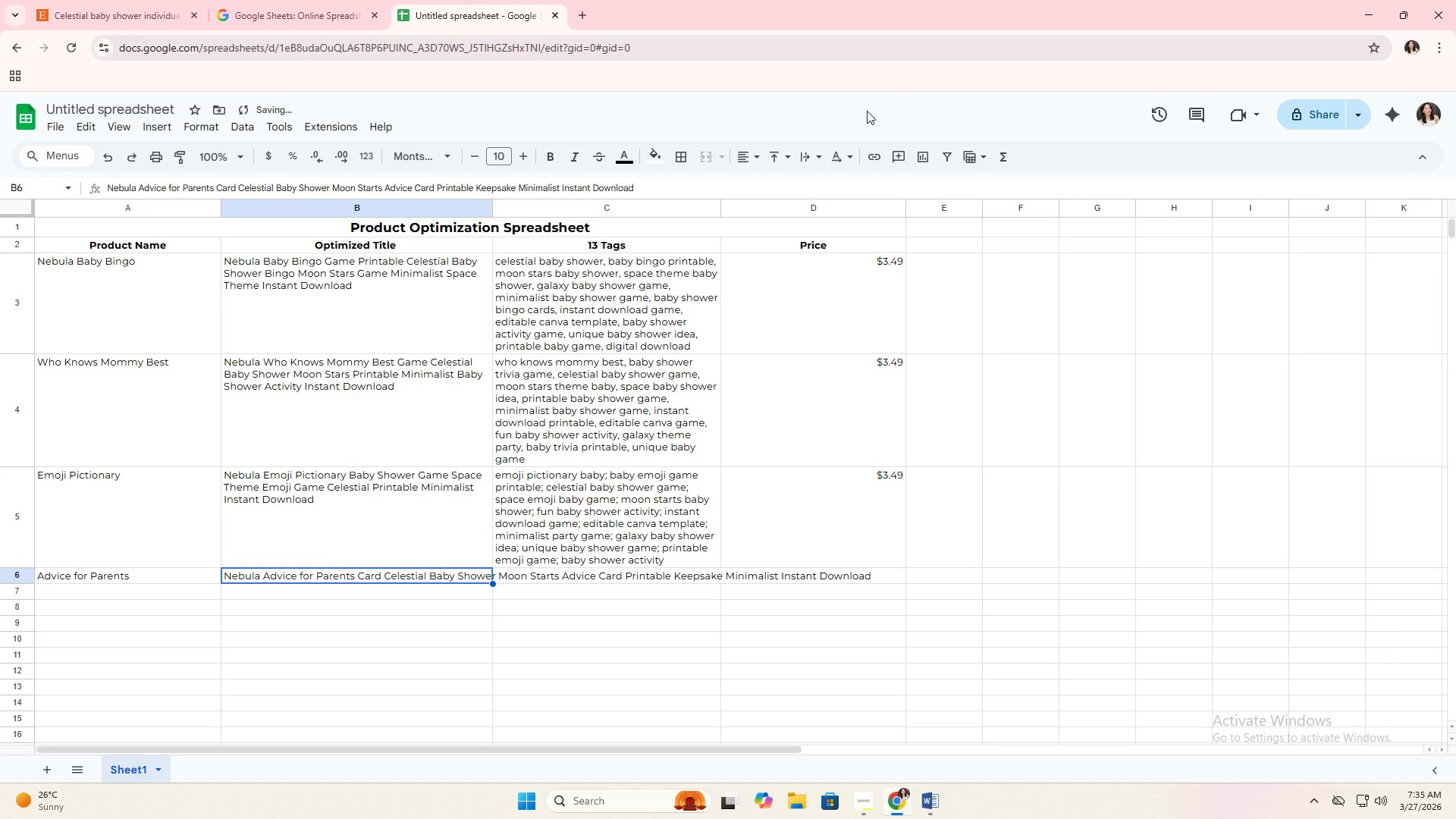 
left_click([802, 161])
 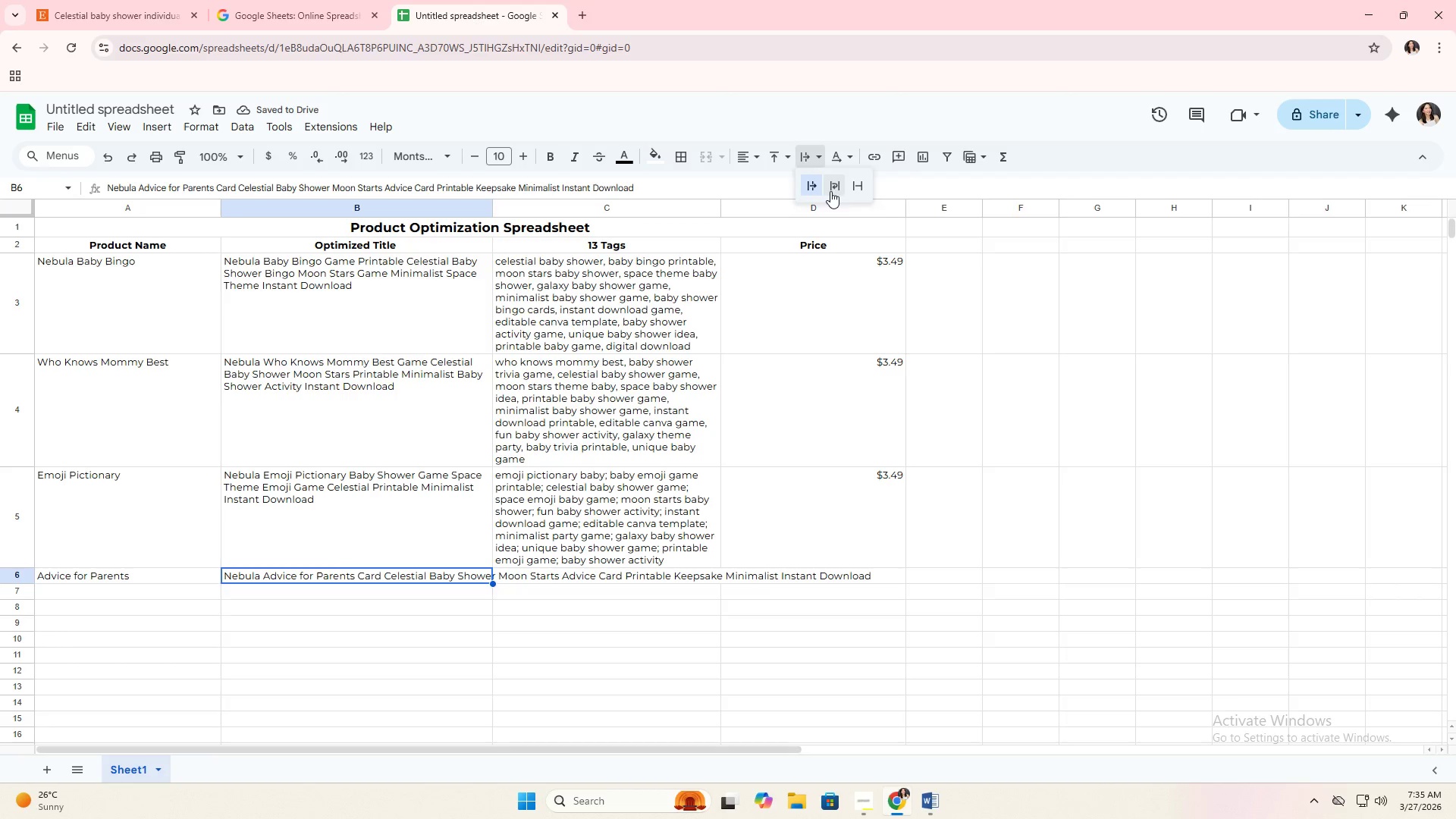 
left_click([832, 189])
 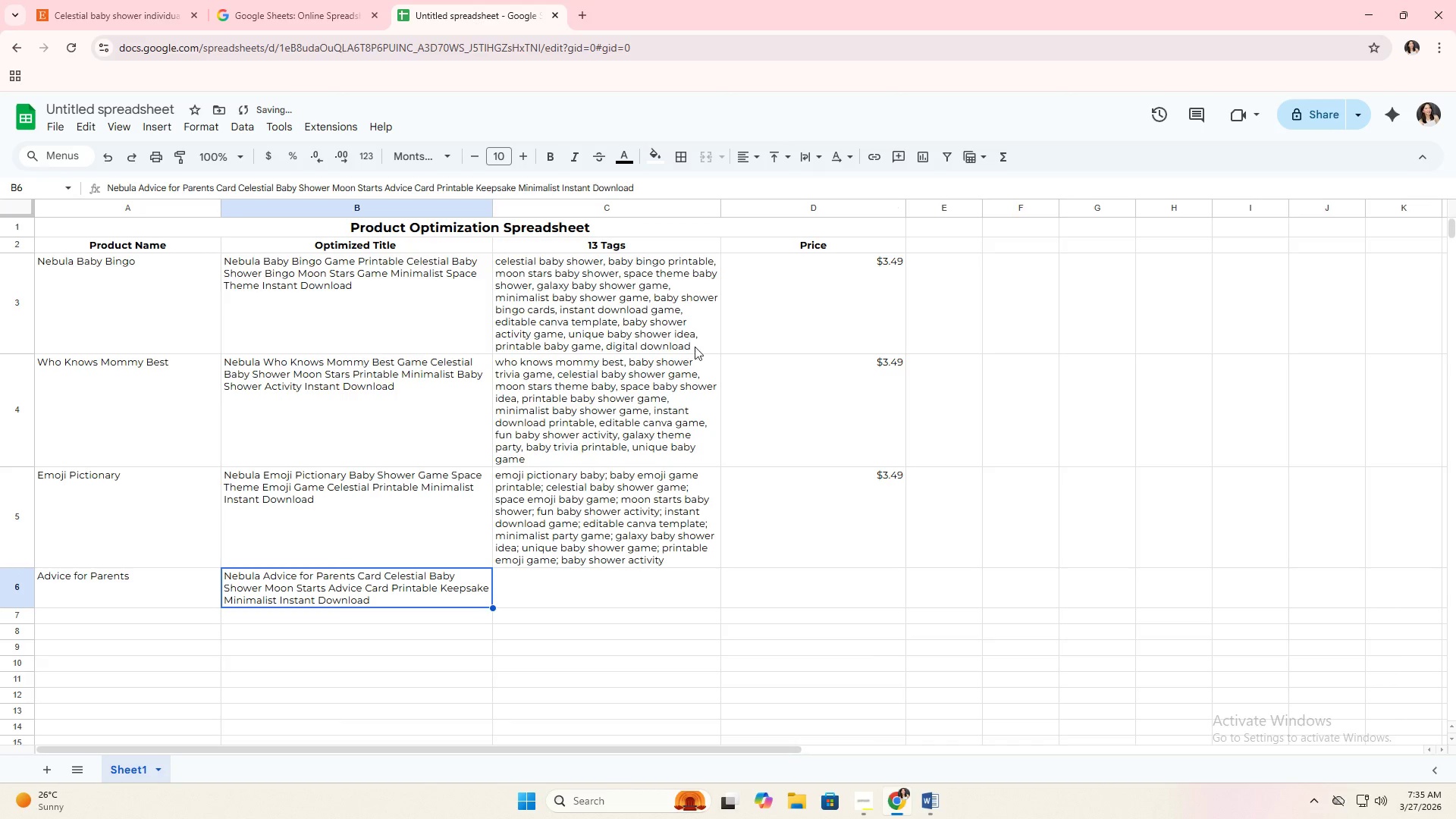 
left_click([510, 485])
 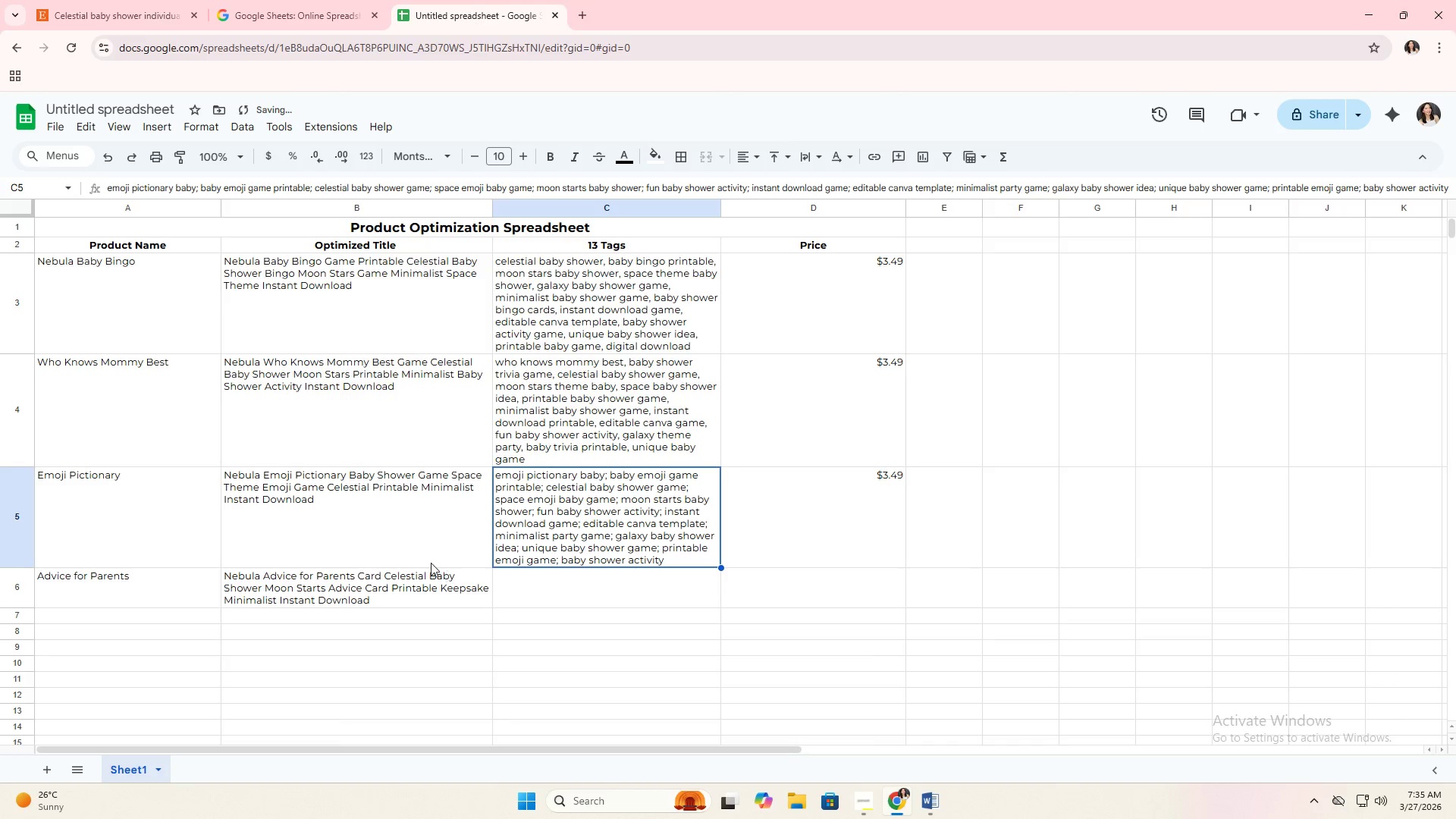 
left_click([594, 596])
 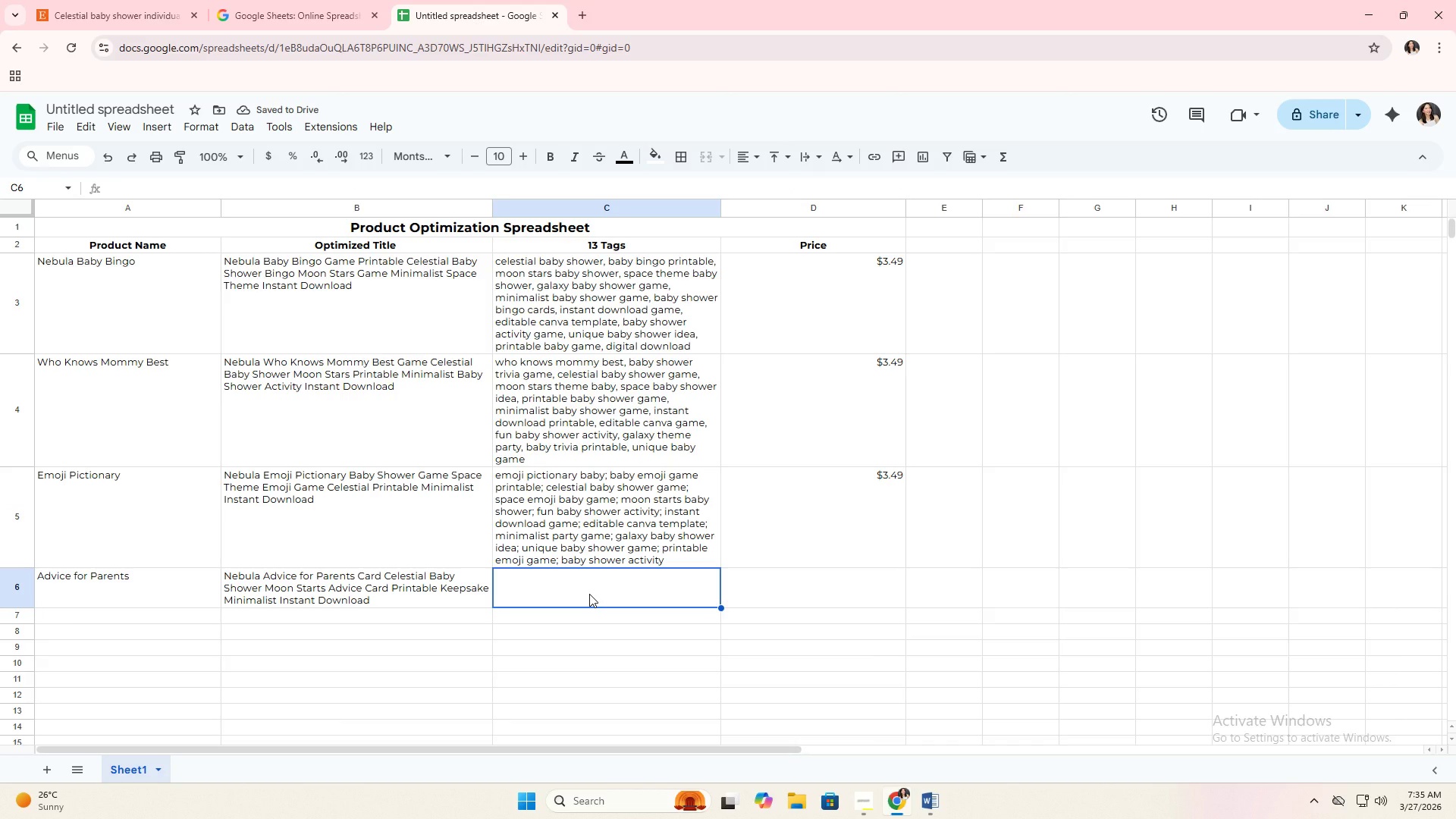 
left_click([802, 591])
 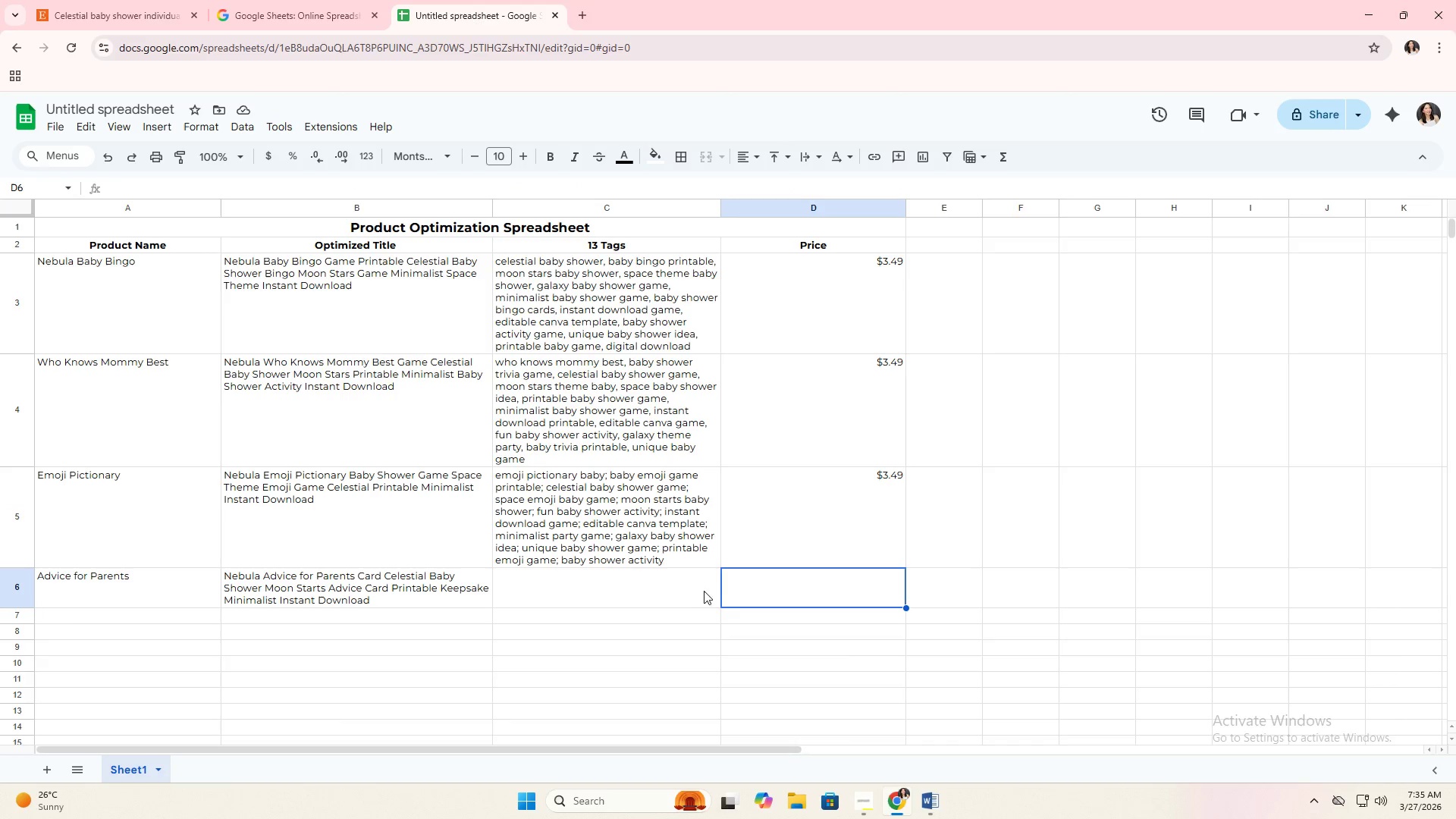 
left_click([675, 594])
 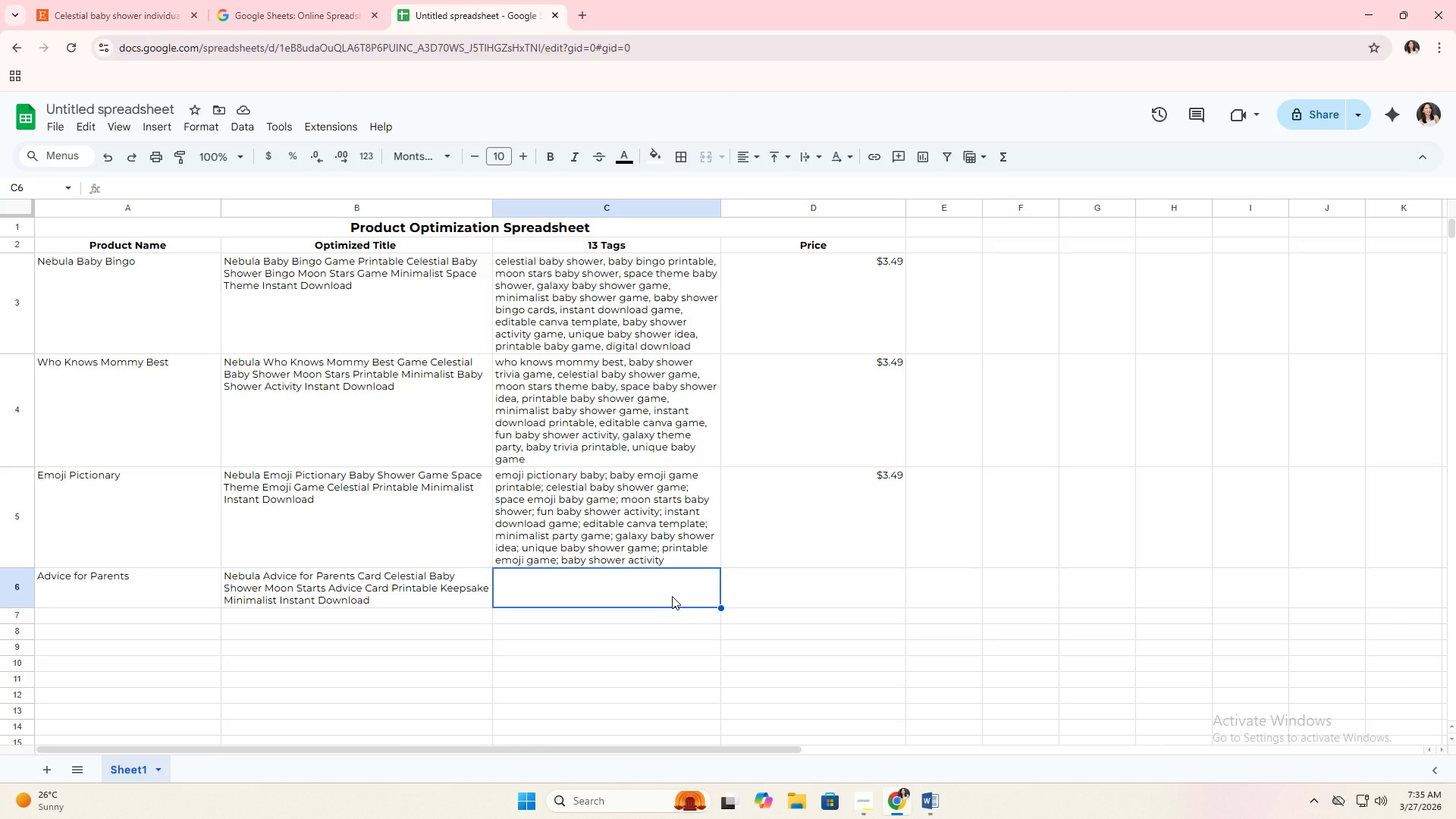 
wait(28.34)
 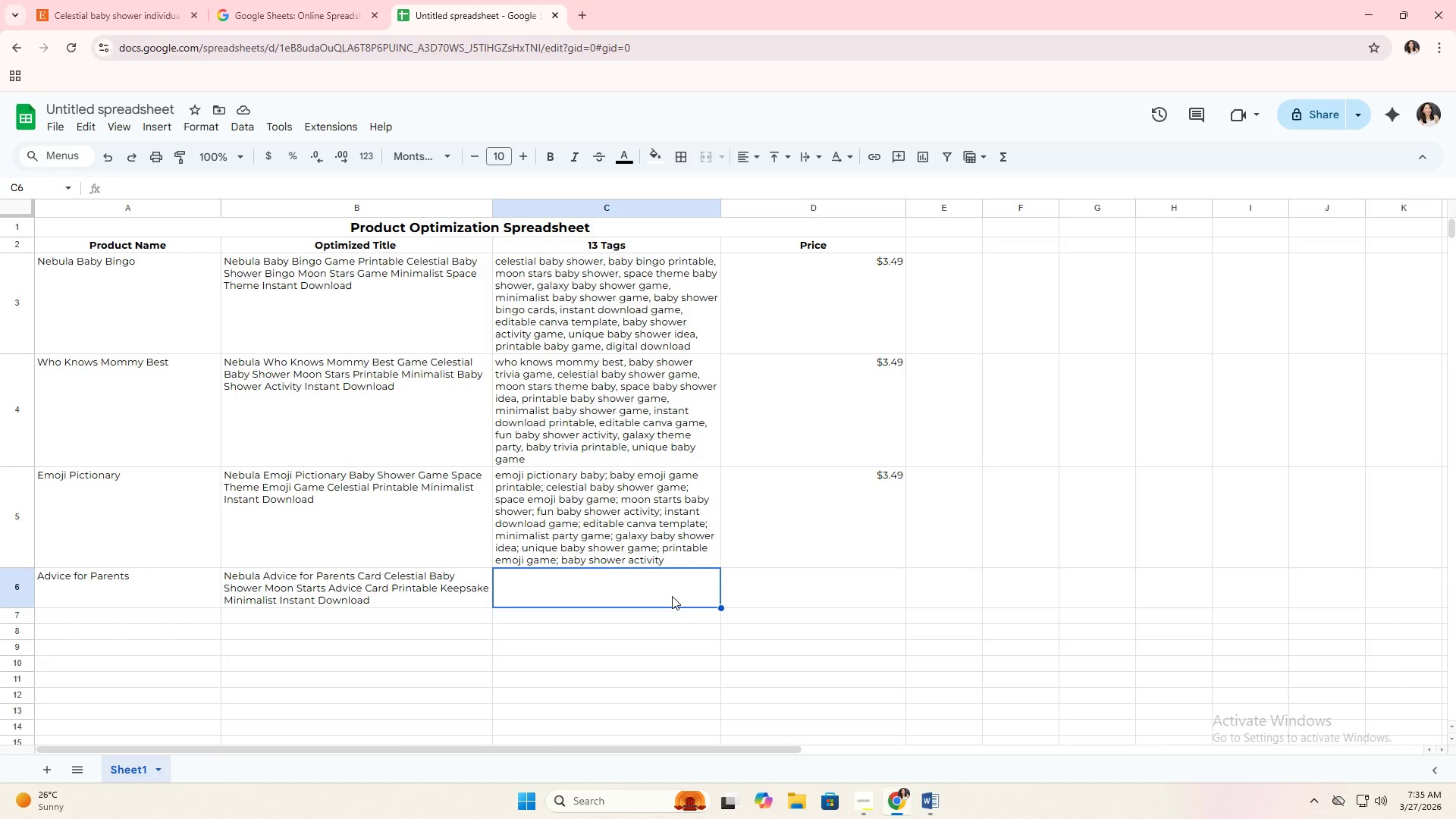 
left_click([104, 0])
 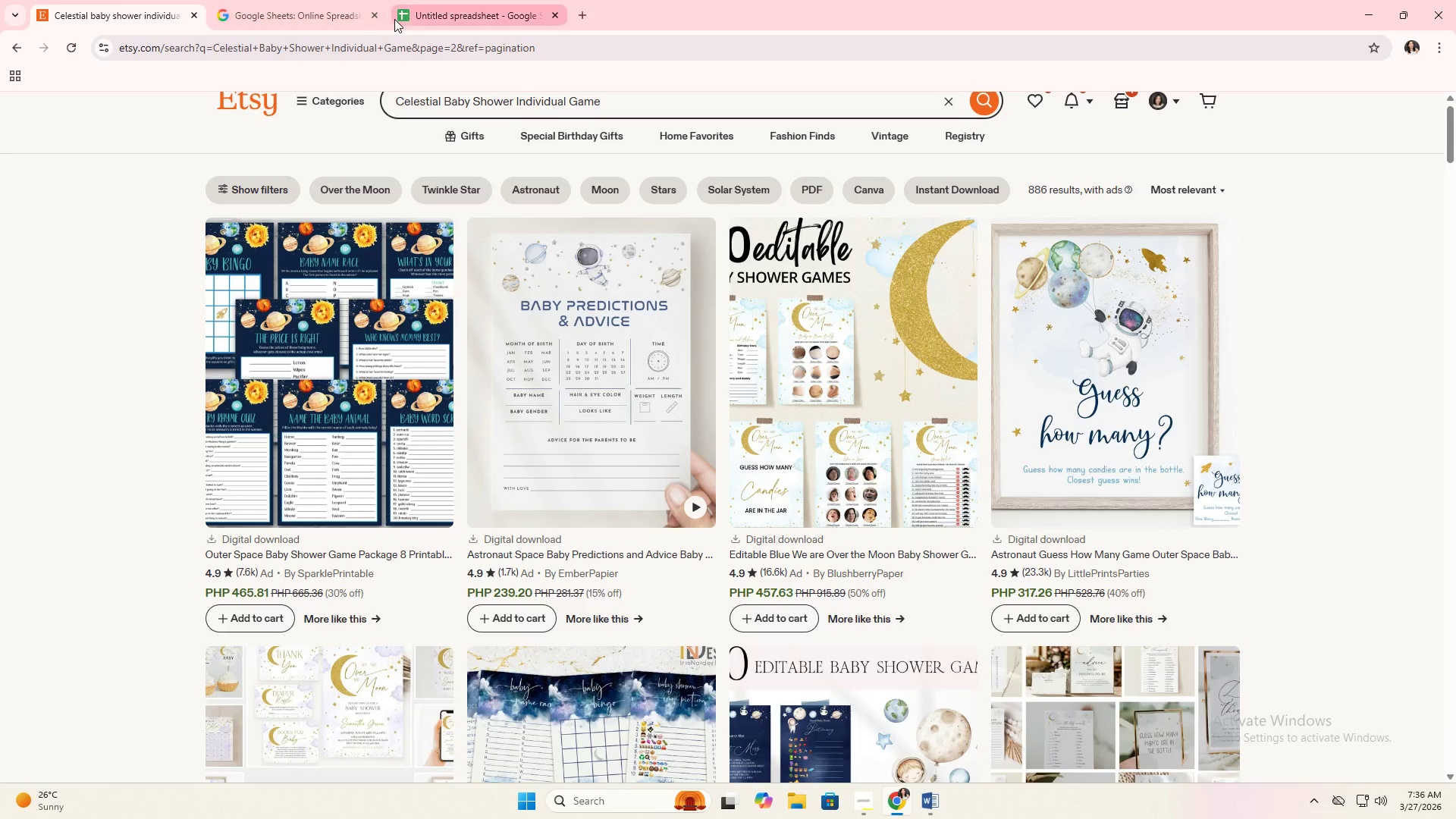 
left_click([414, 7])
 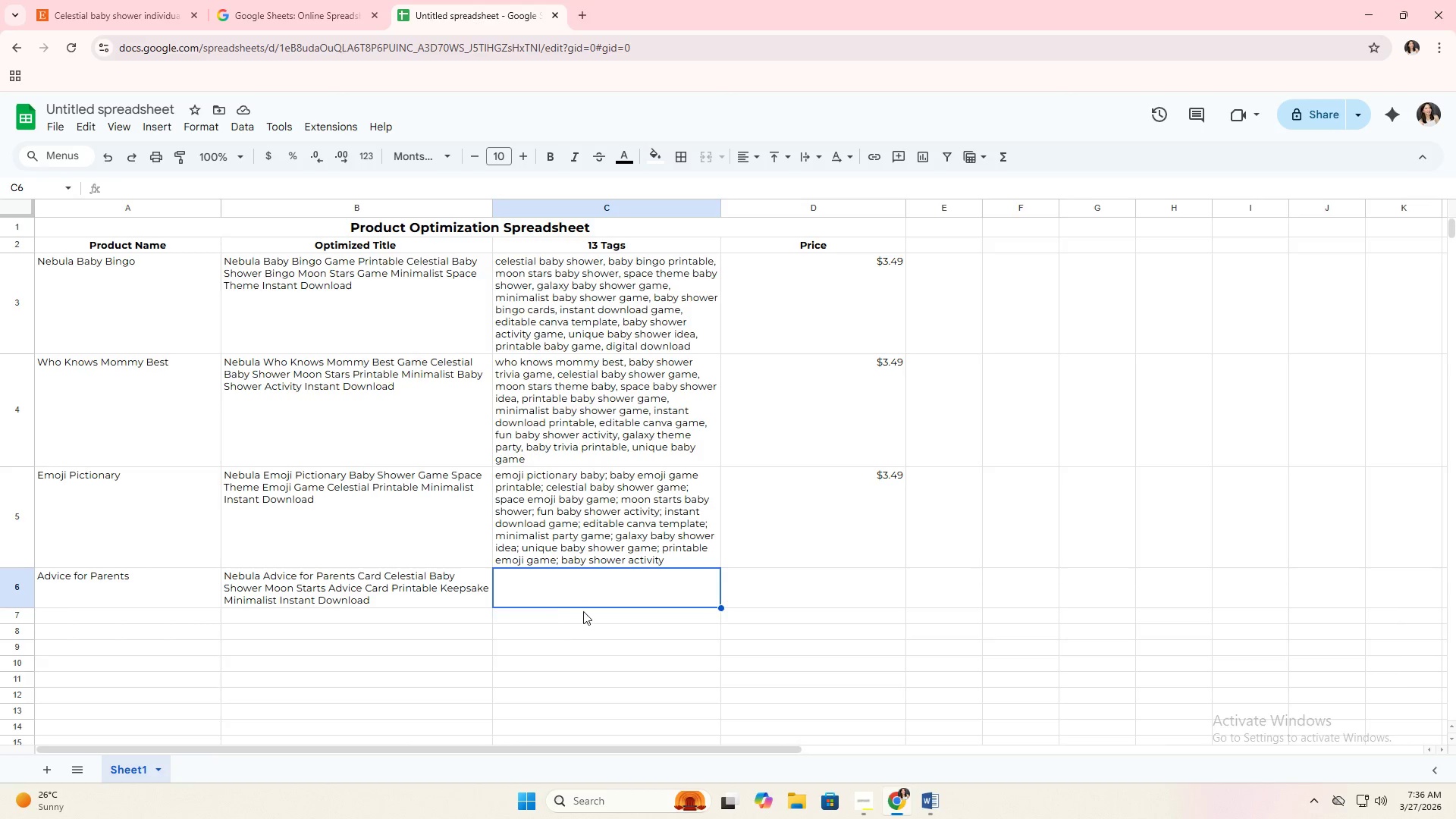 
wait(12.98)
 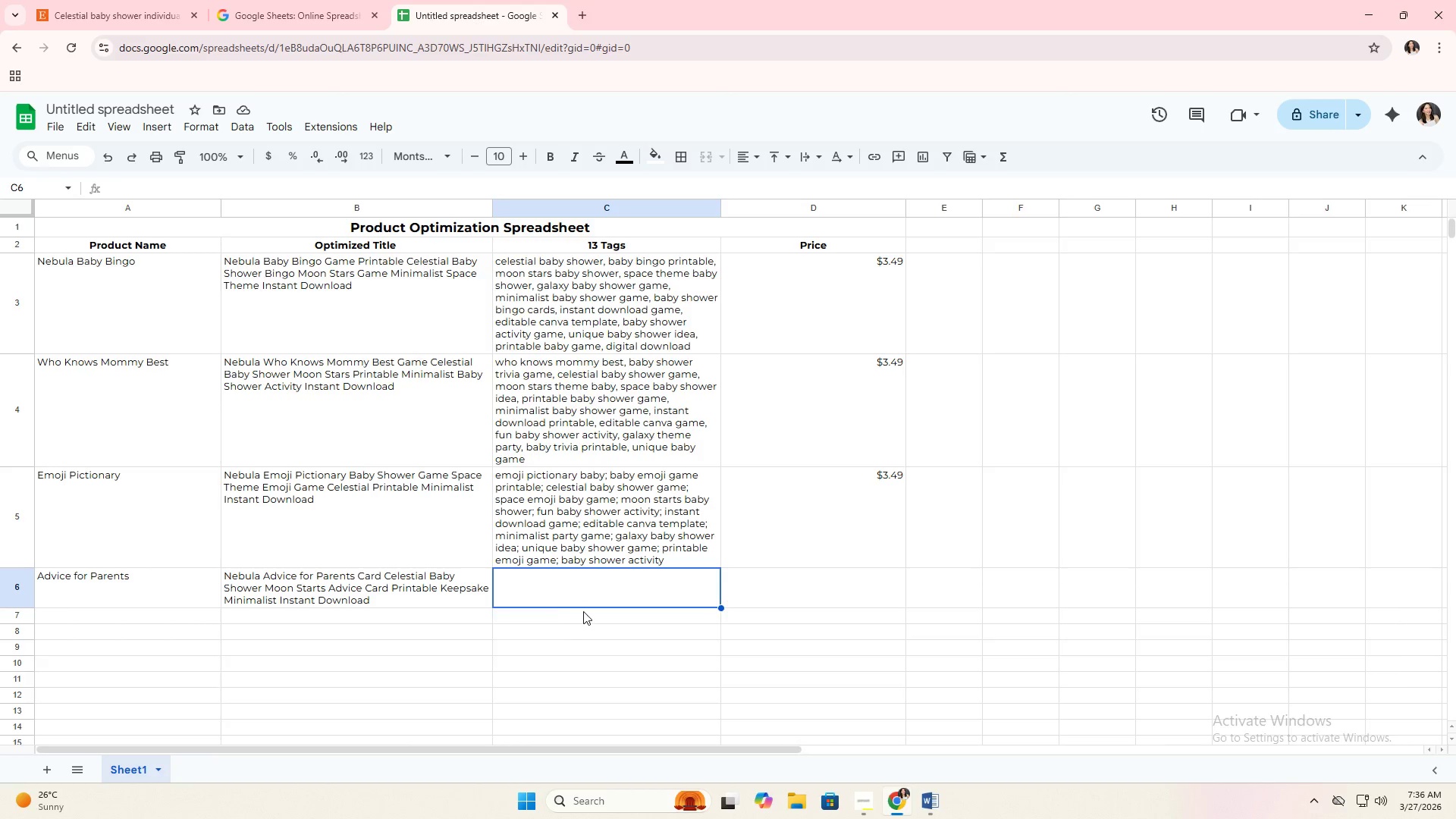 
type(advice for parents card; )
 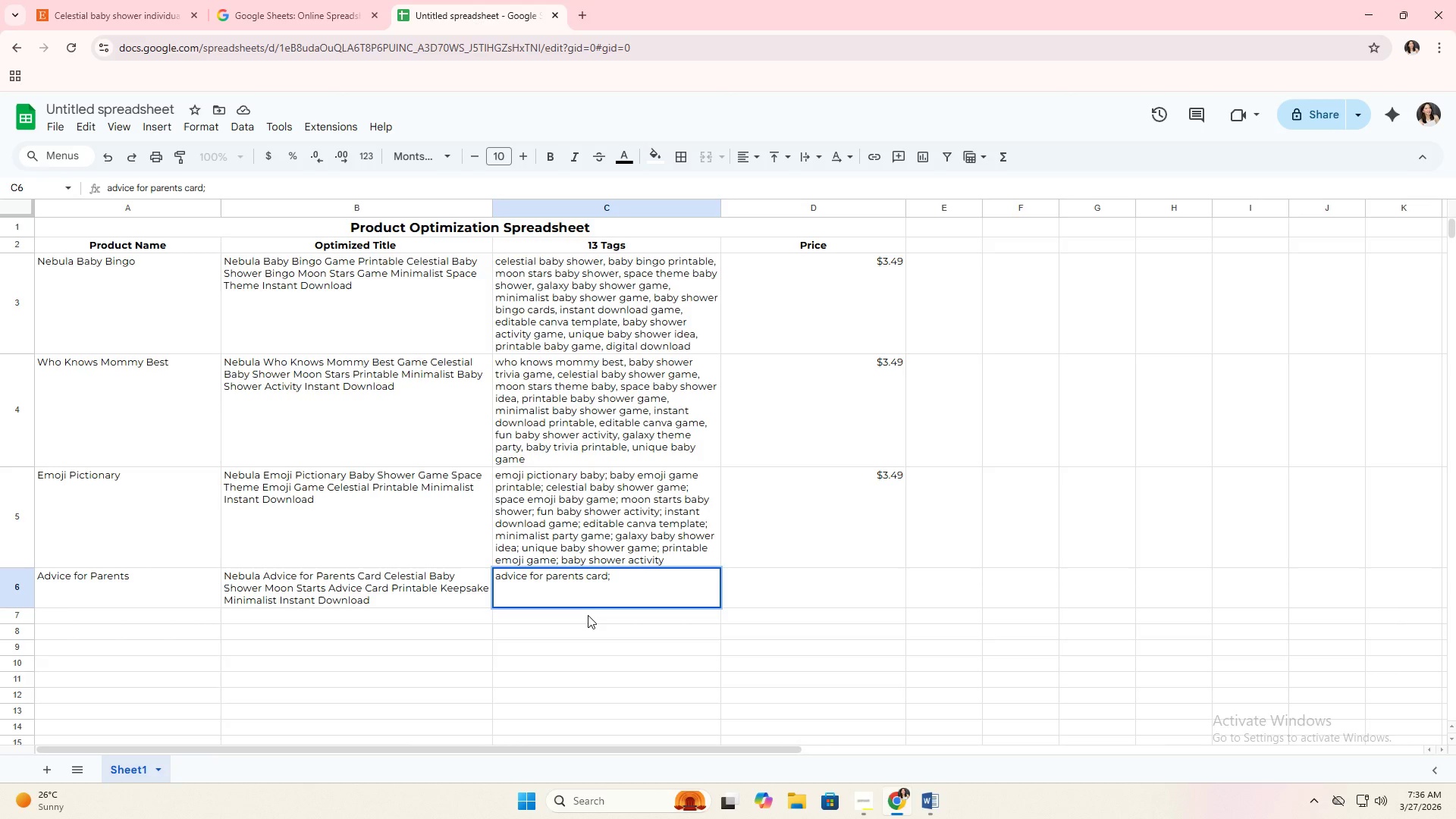 
wait(9.09)
 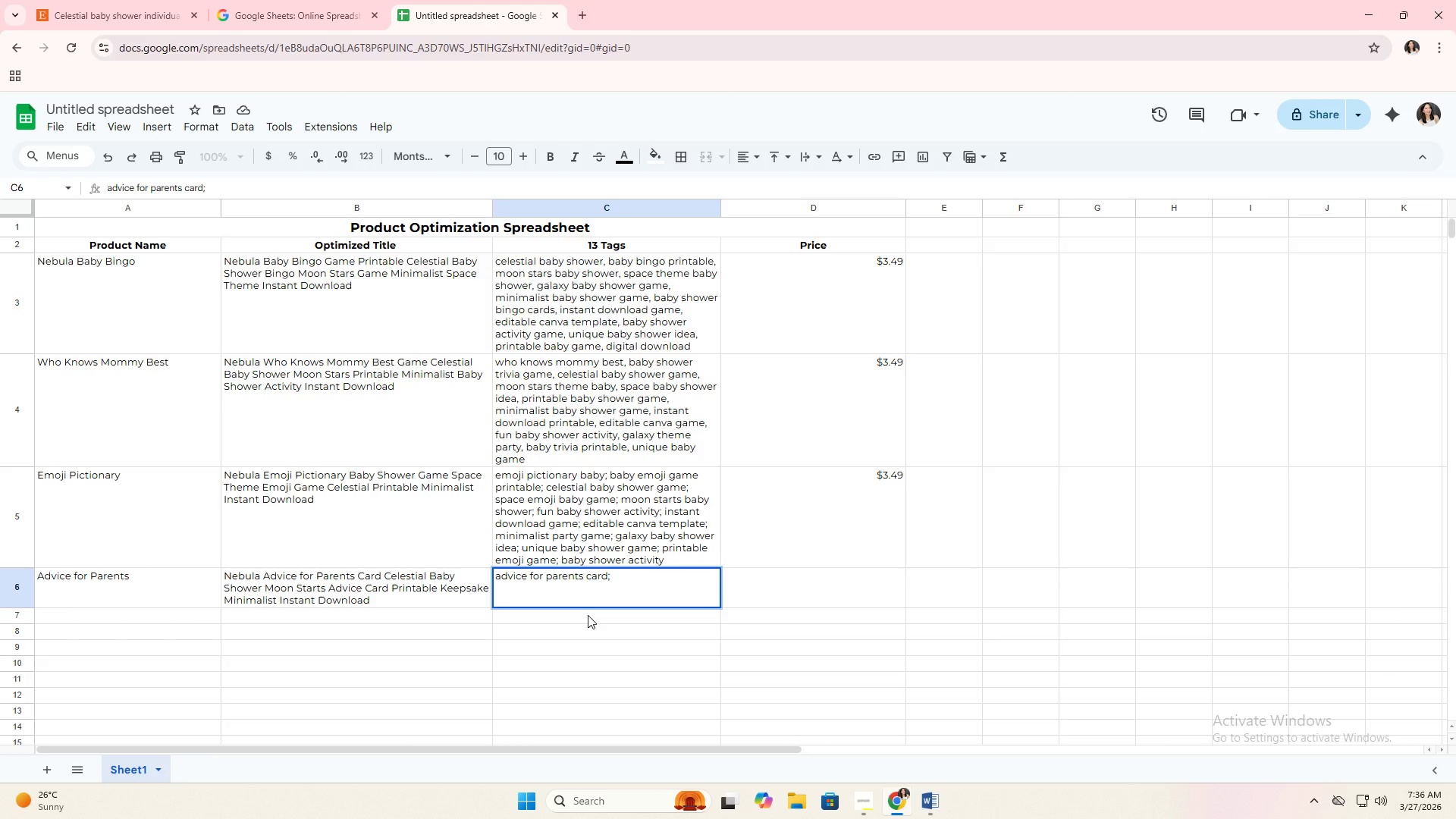 
type(baby shower advice card; )
 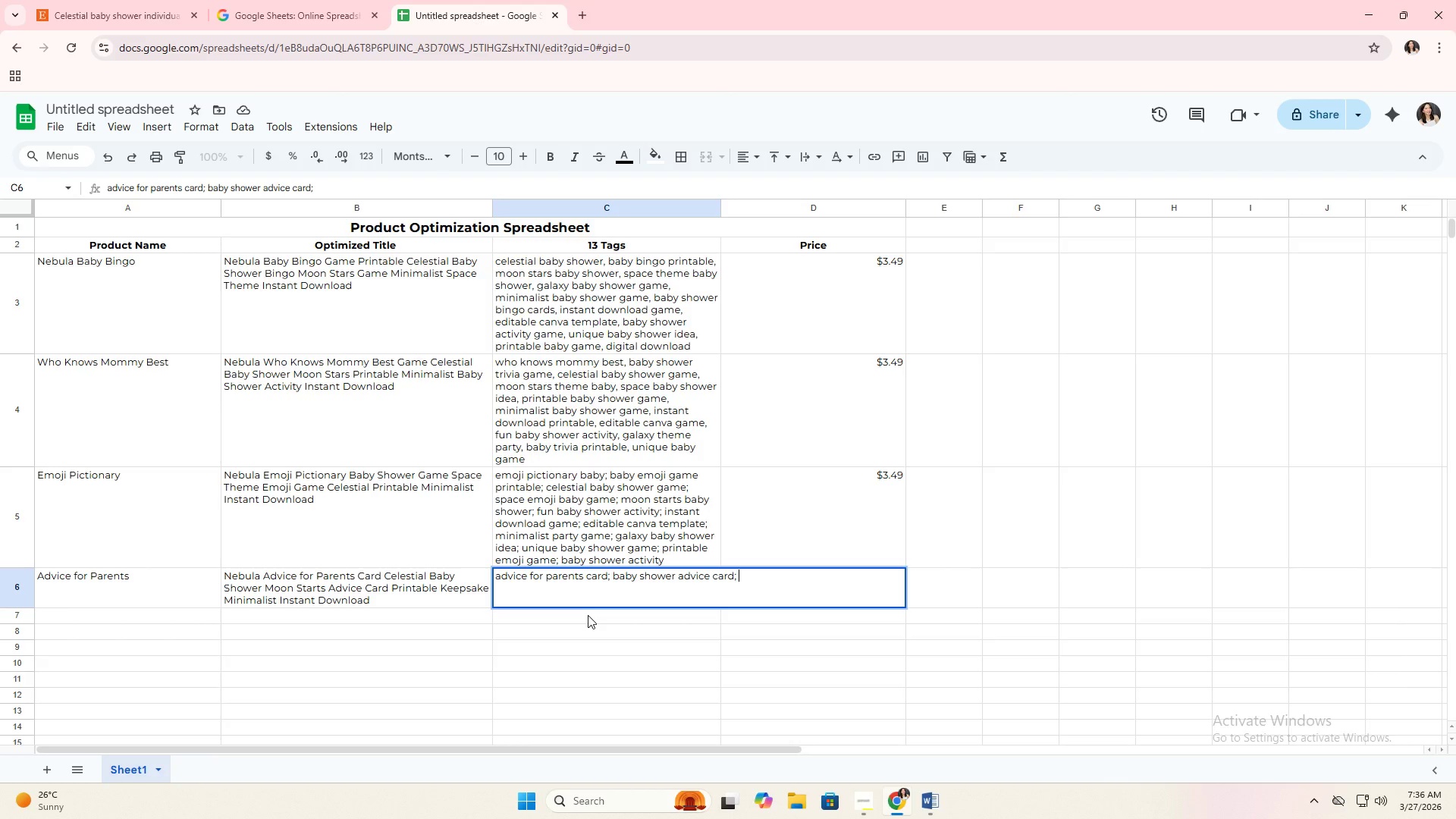 
wait(14.59)
 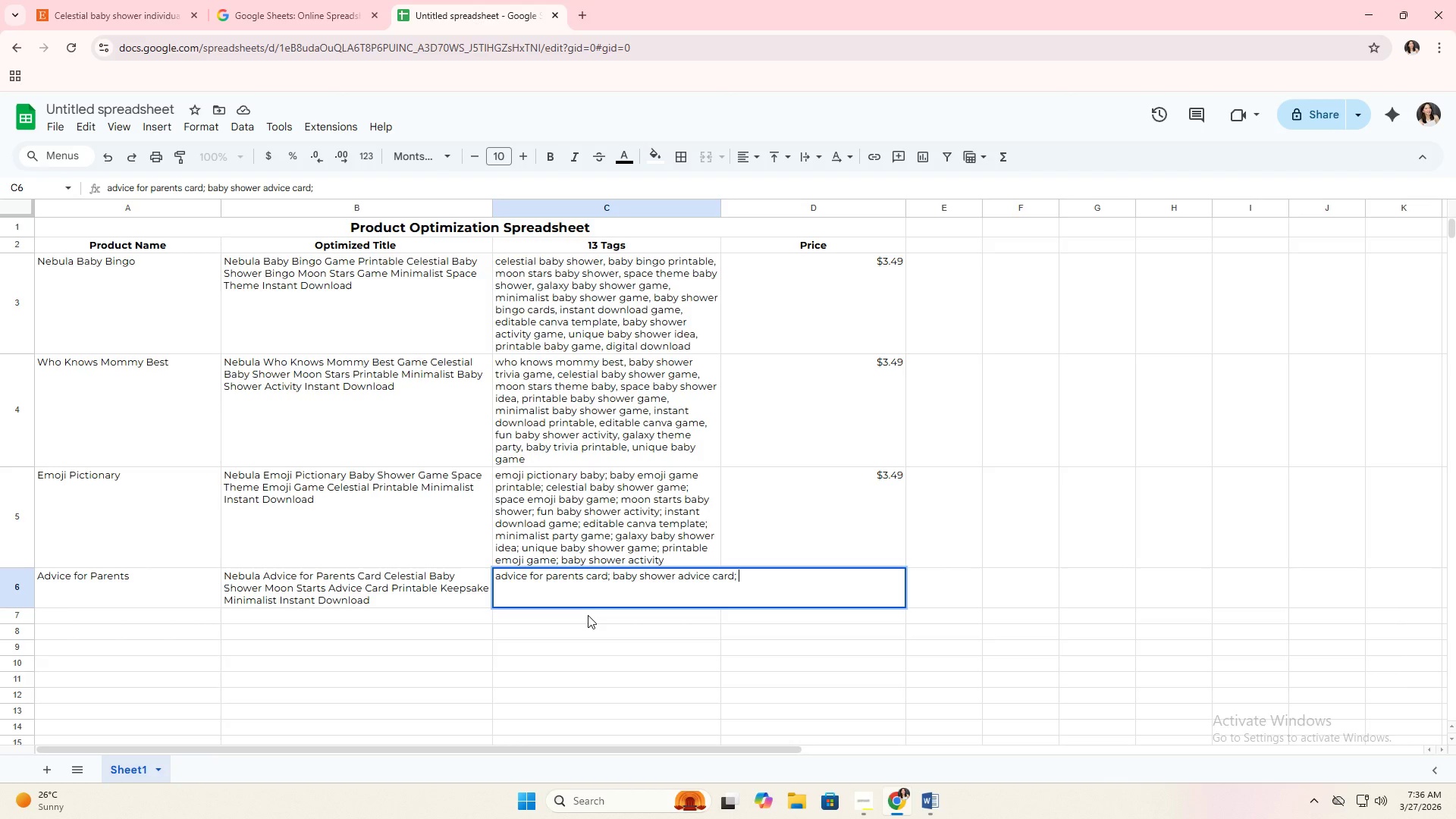 
type(celee)
key(Backspace)
type(stial baby shower; )
 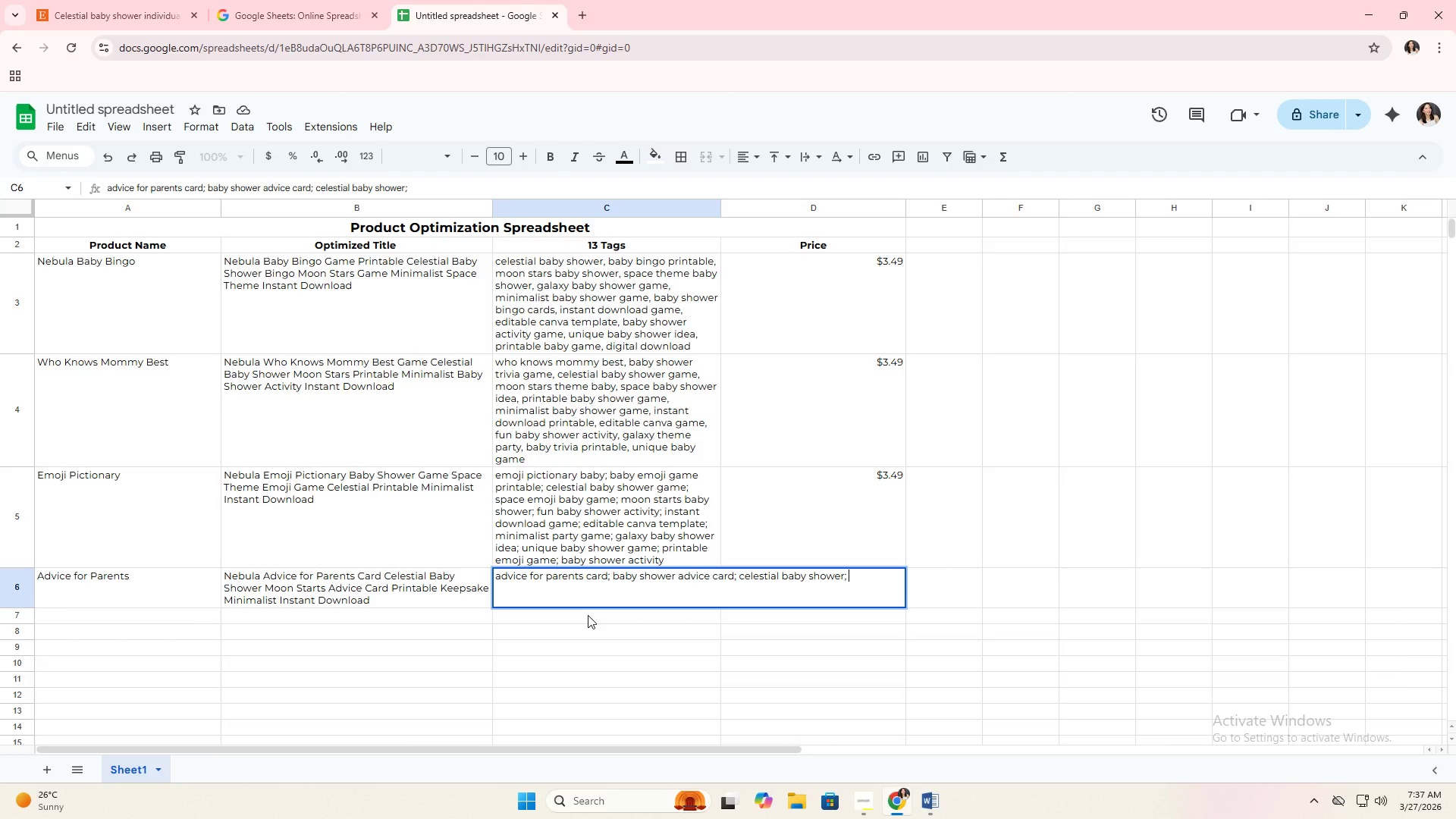 
wait(5.95)
 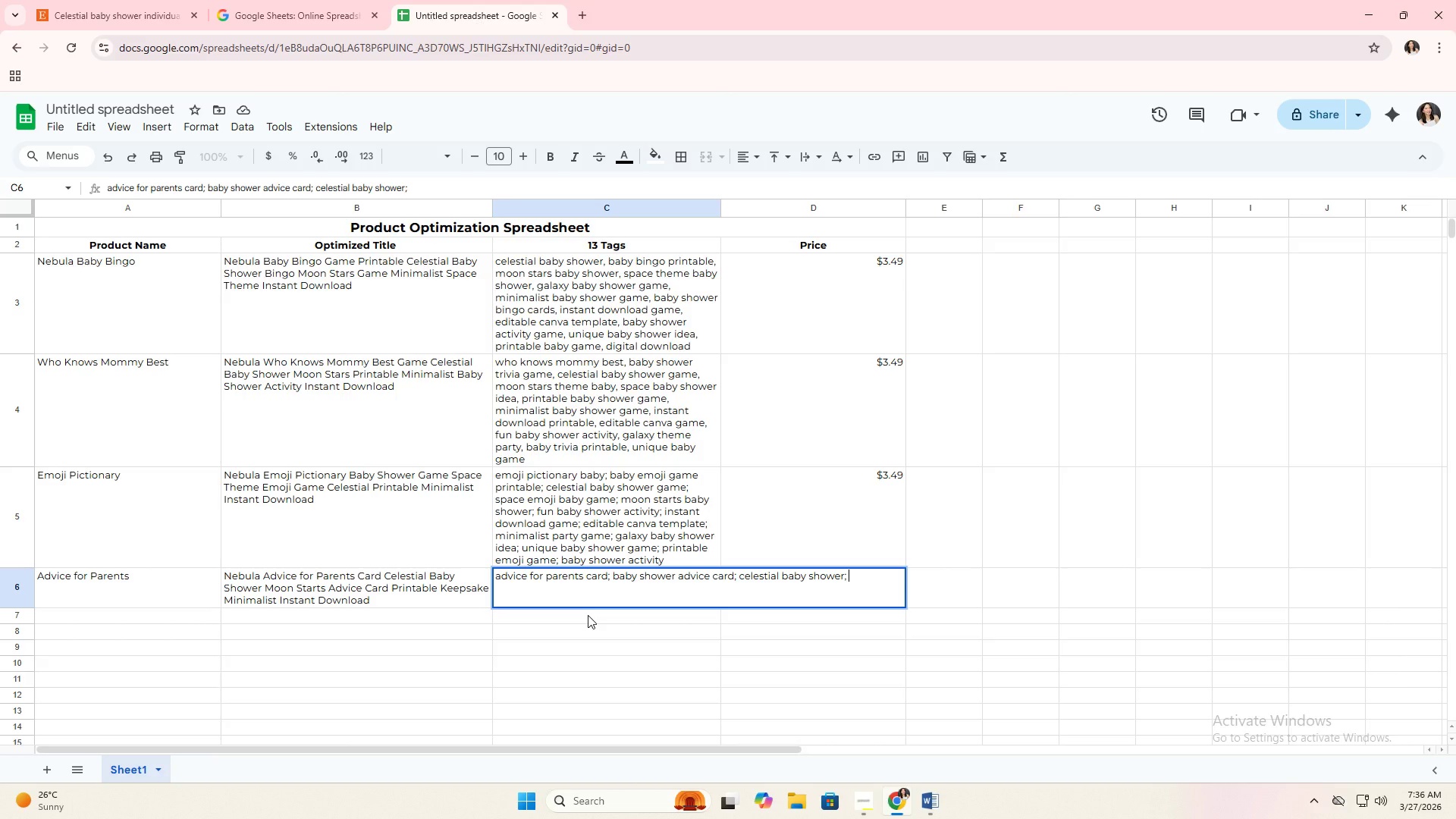 
type(moons)
key(Backspace)
type( start)
key(Backspace)
type(s advice card; )
 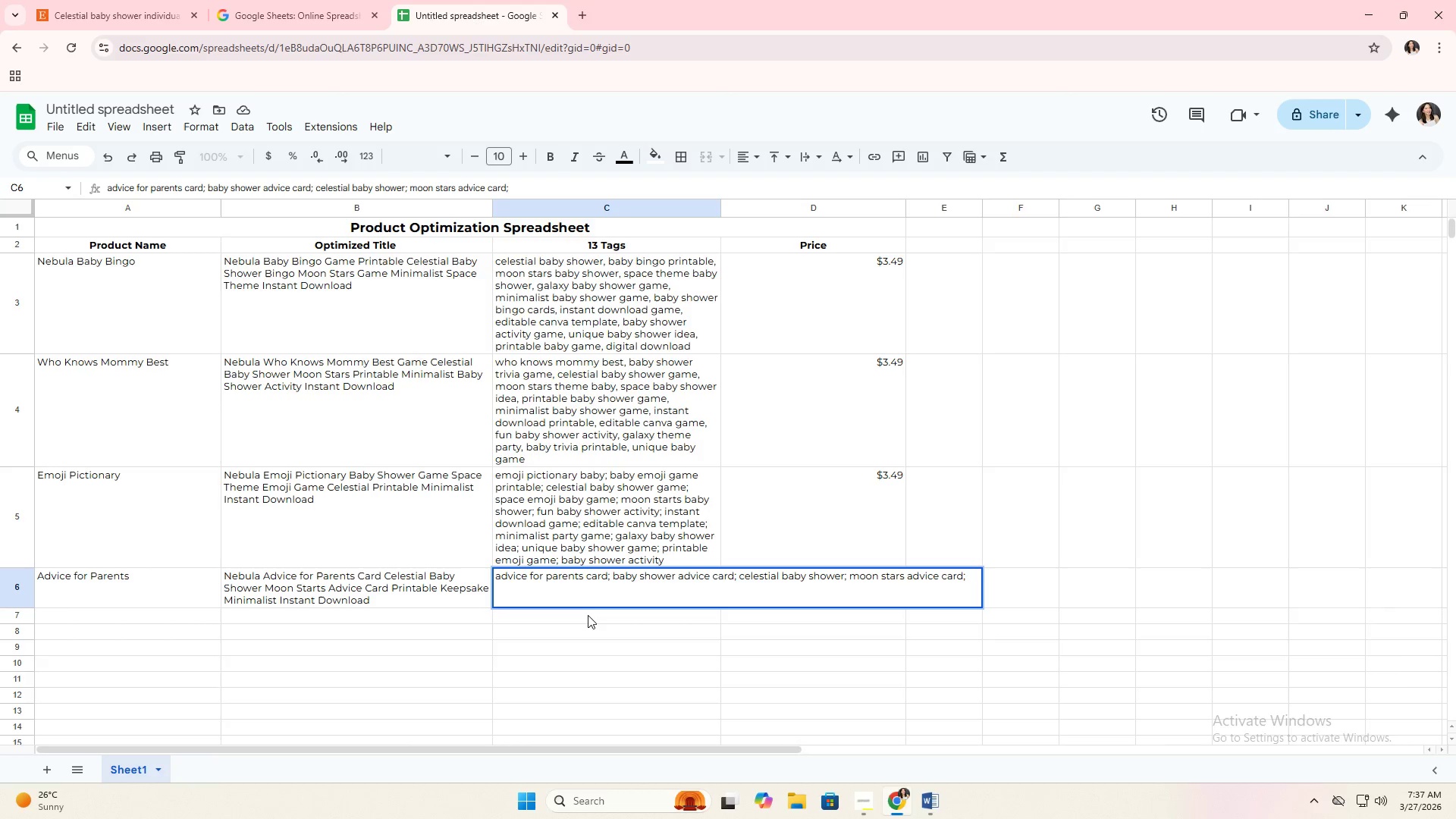 
wait(6.34)
 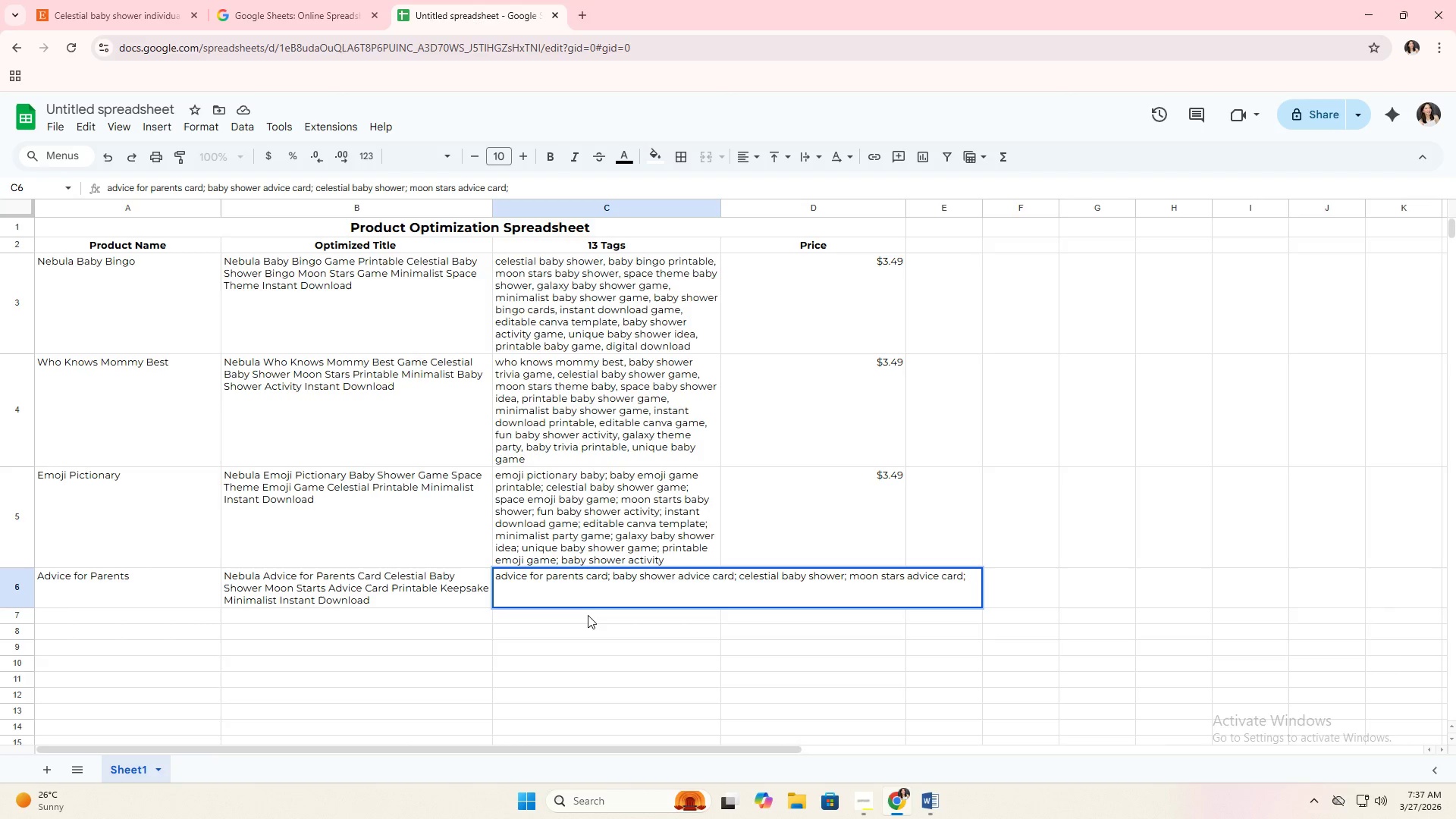 
type(prio)
key(Backspace)
key(Backspace)
type(intable advice card baby; )
 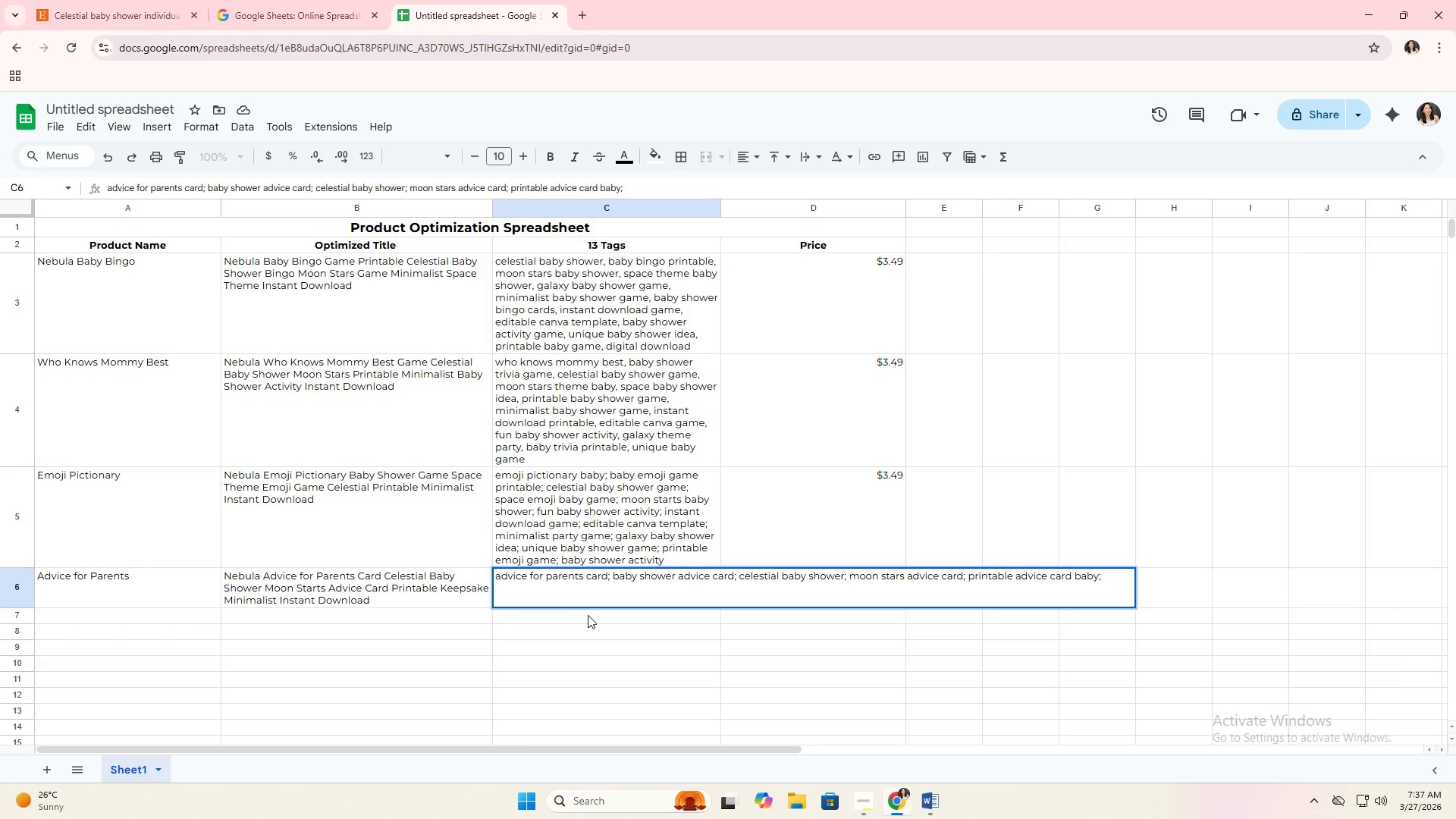 
type(keep s)
key(Backspace)
type(sa)
key(Backspace)
key(Backspace)
key(Backspace)
type(sake baby shower gamek)
key(Backspace)
type(l)
key(Backspace)
type(; )
 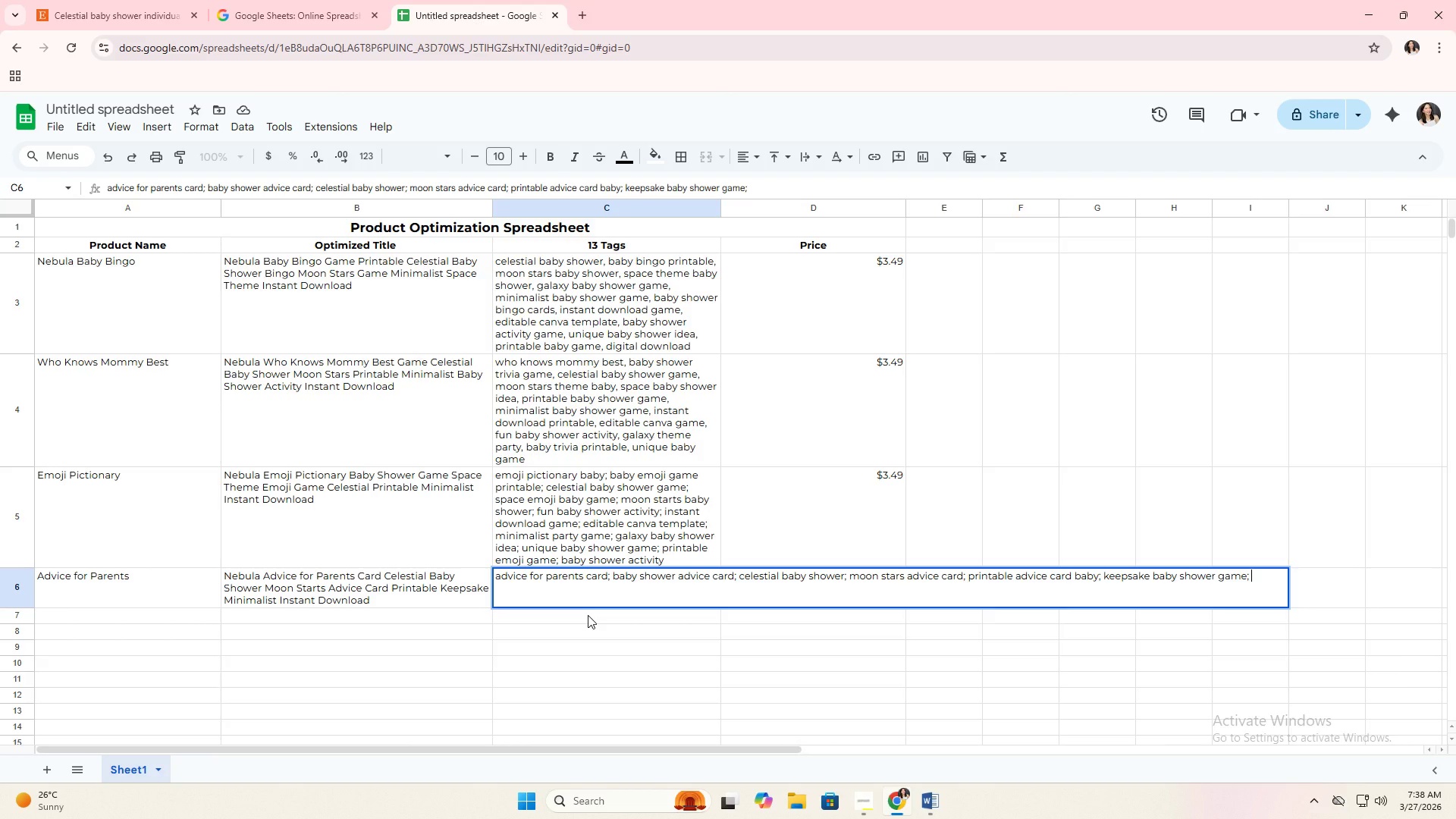 
wait(50.78)
 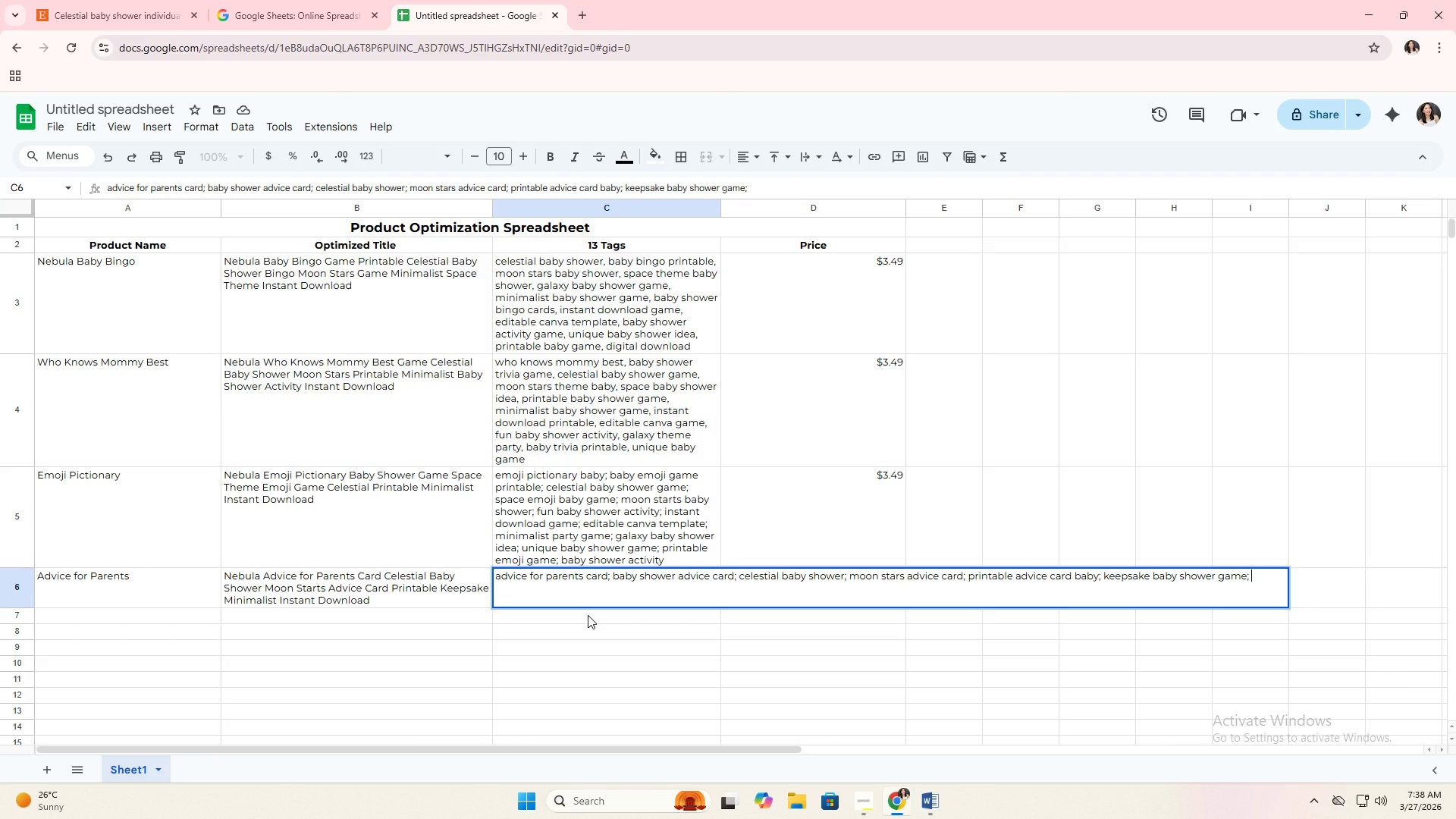 
type(minimalist advice cafr)
key(Backspace)
type(d; )
 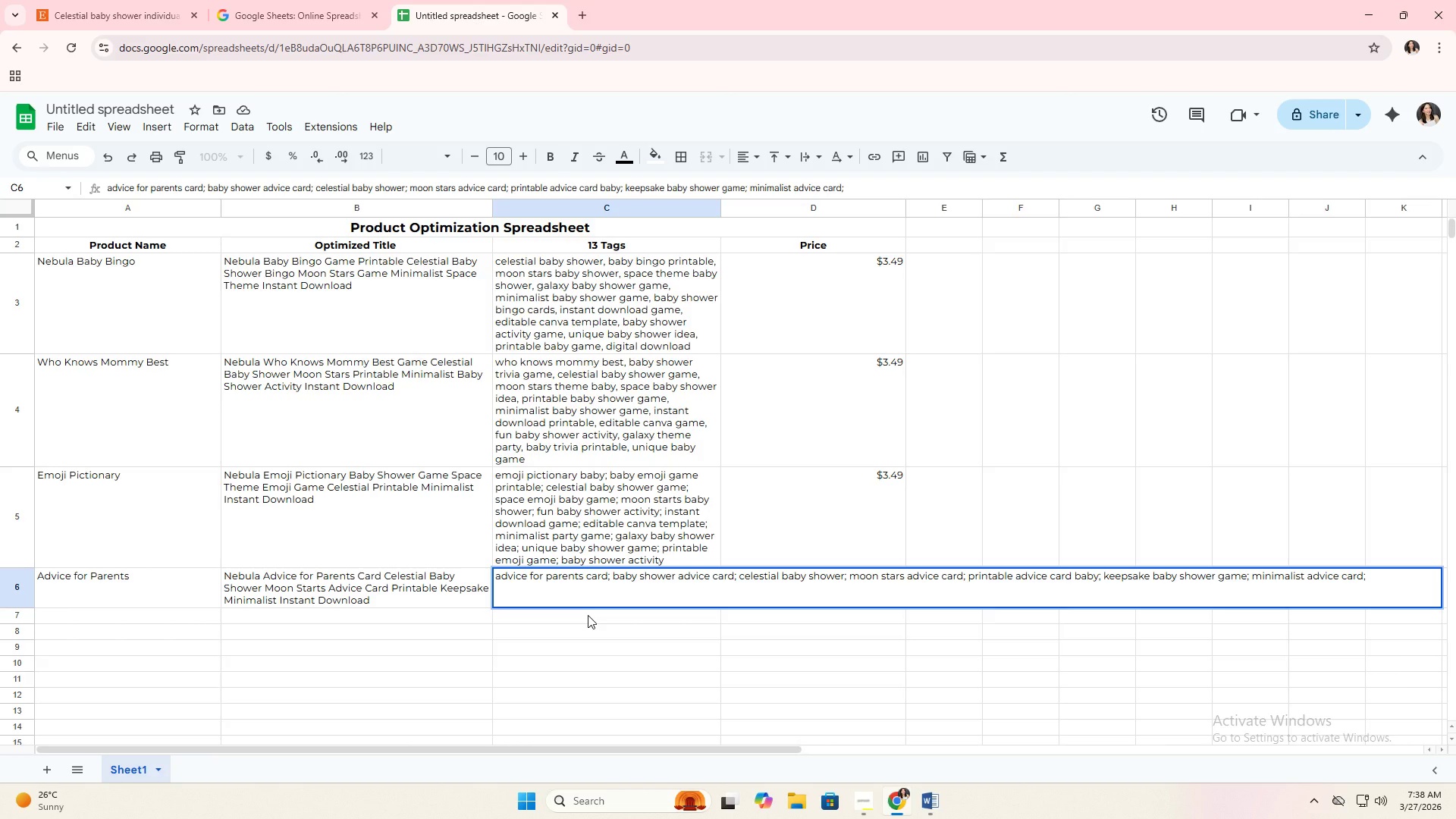 
type(instant dowload )
key(Backspace)
key(Backspace)
key(Backspace)
key(Backspace)
key(Backspace)
type(nload )
 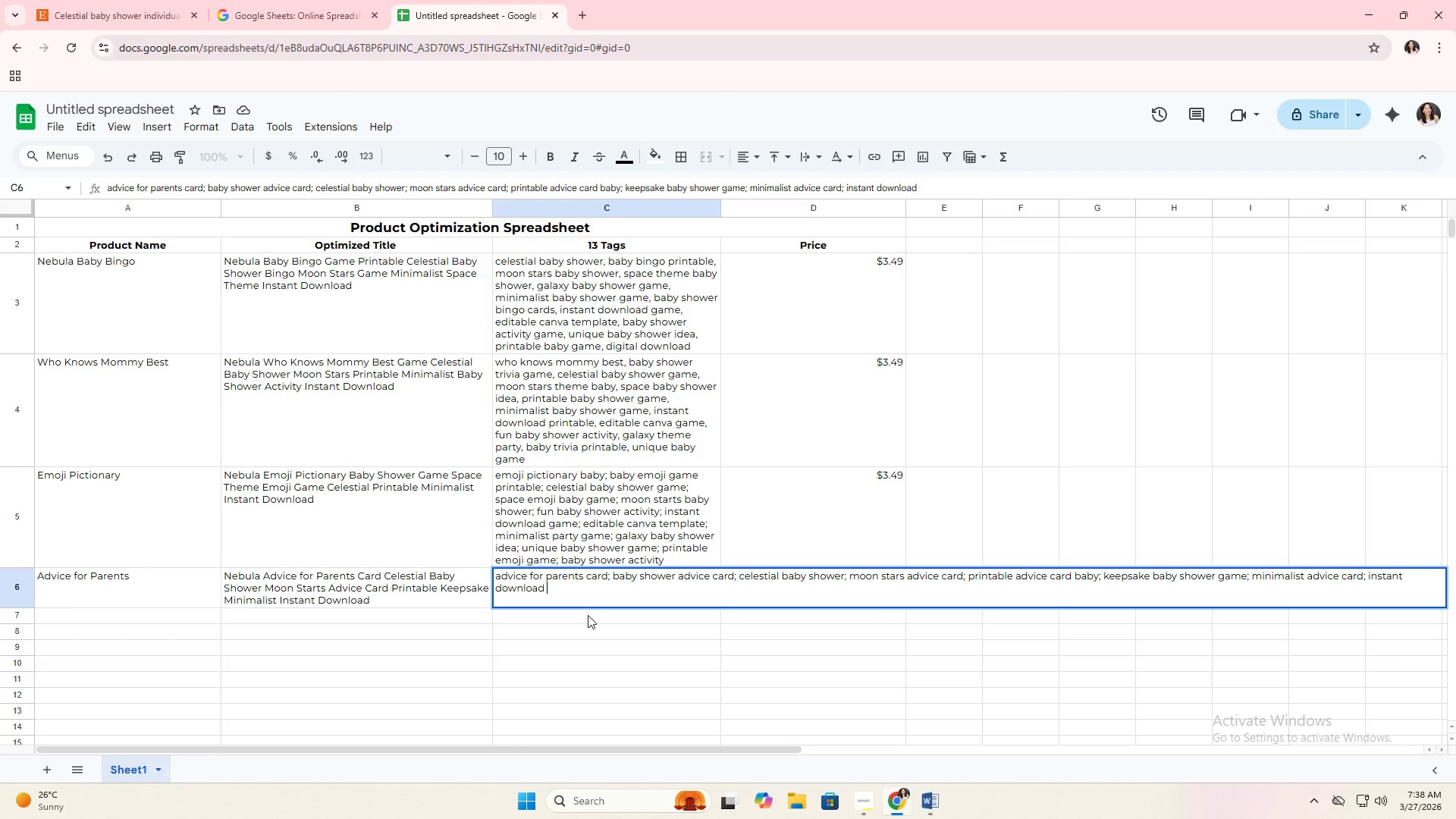 
wait(5.92)
 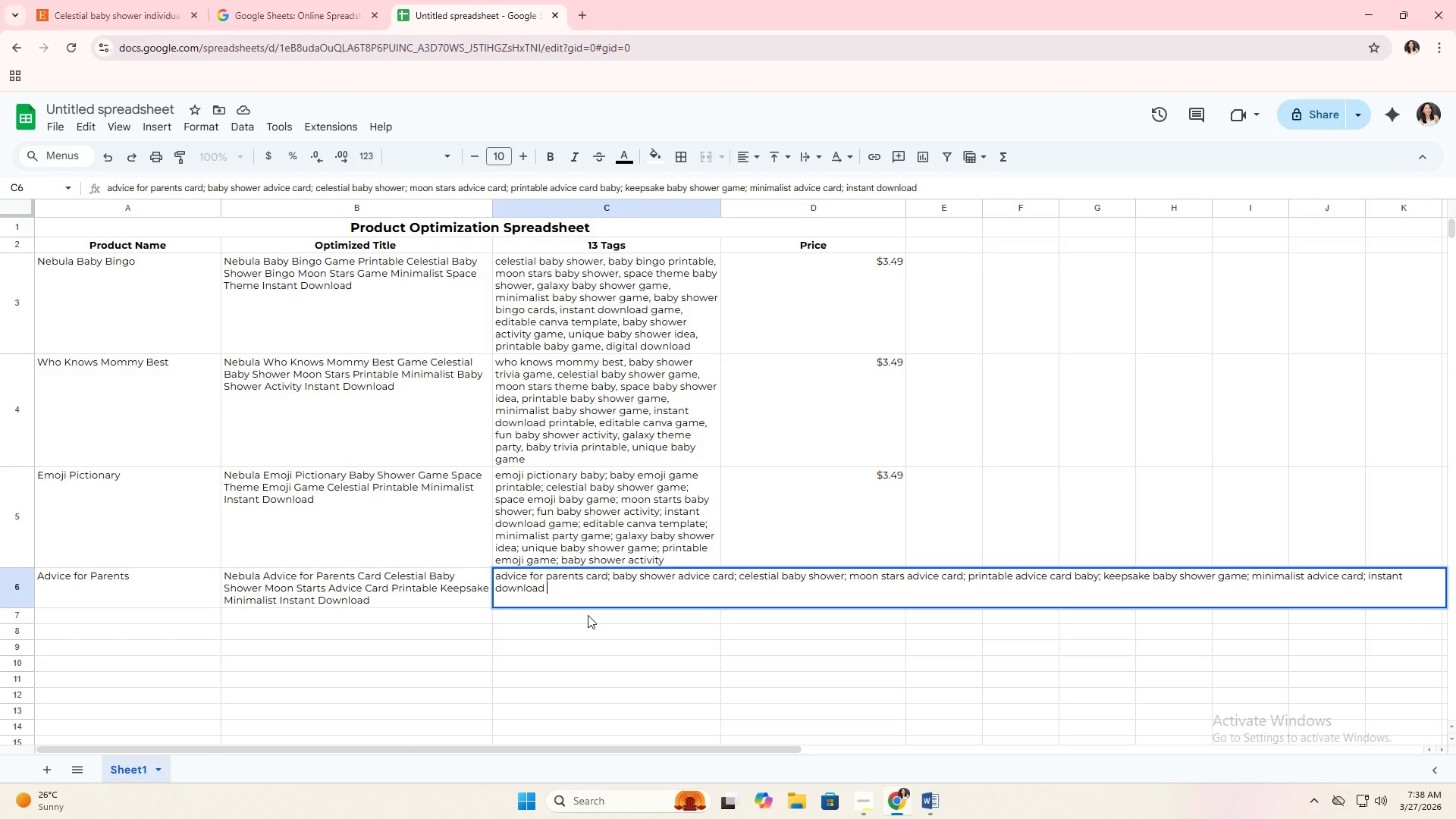 
type(printable; editable canm)
key(Backspace)
type(va template; )
 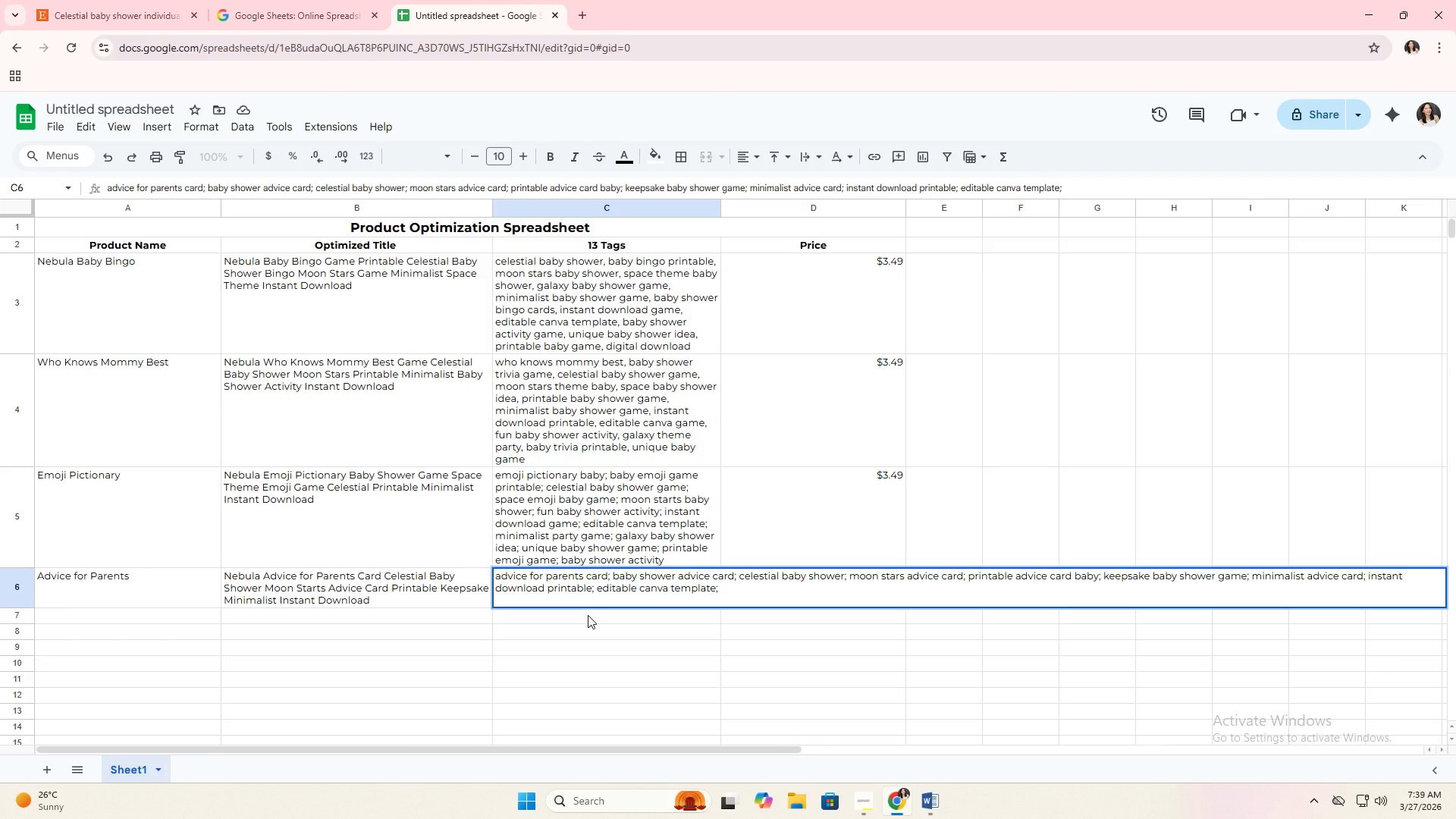 
type(galaxy baby;)
key(Backspace)
type( shower;l)
key(Backspace)
type( )
 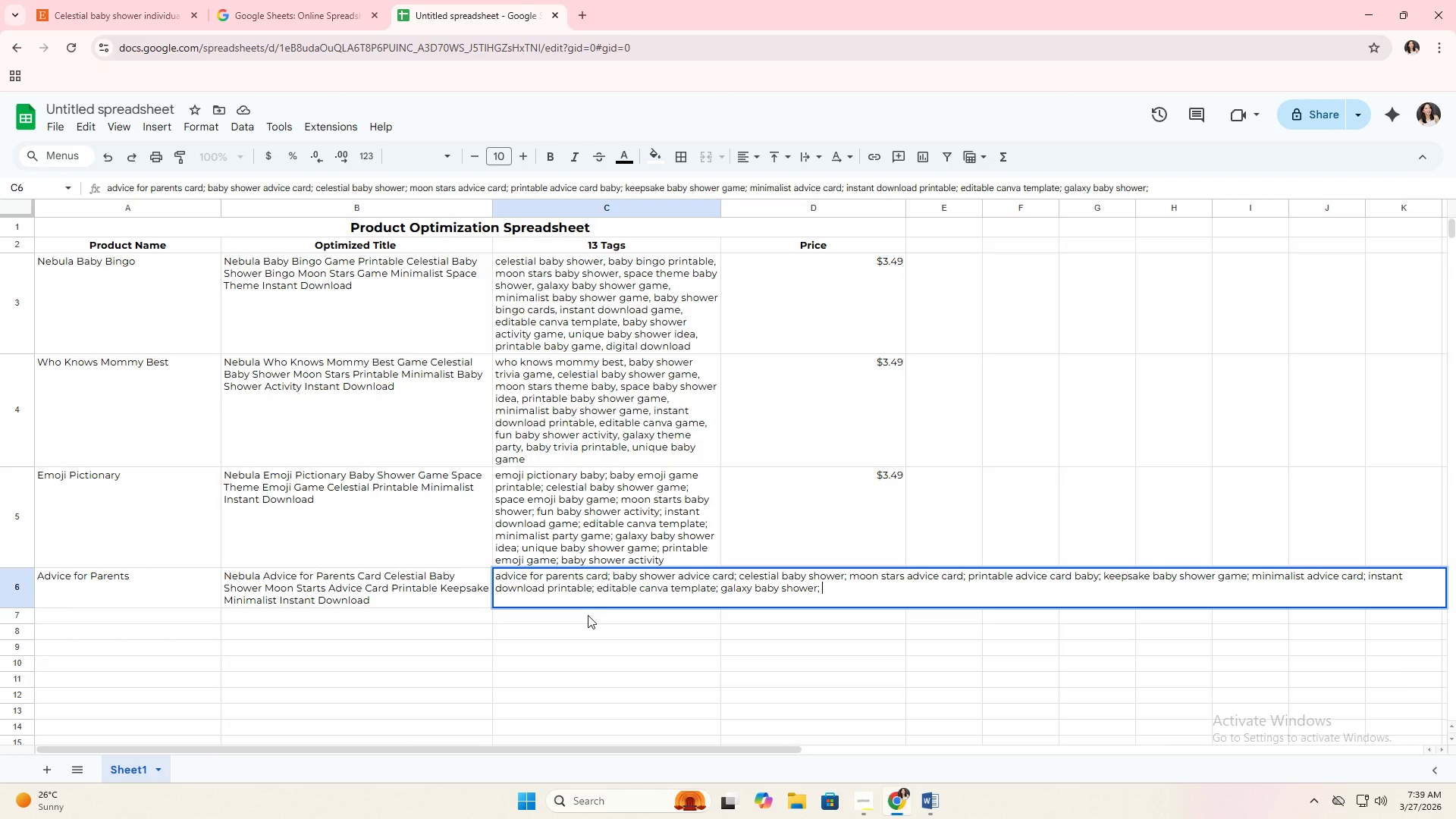 
type(baby adbv)
key(Backspace)
type(ice printable; baby shower keepsakel;)
key(Backspace)
key(Backspace)
type(; )
 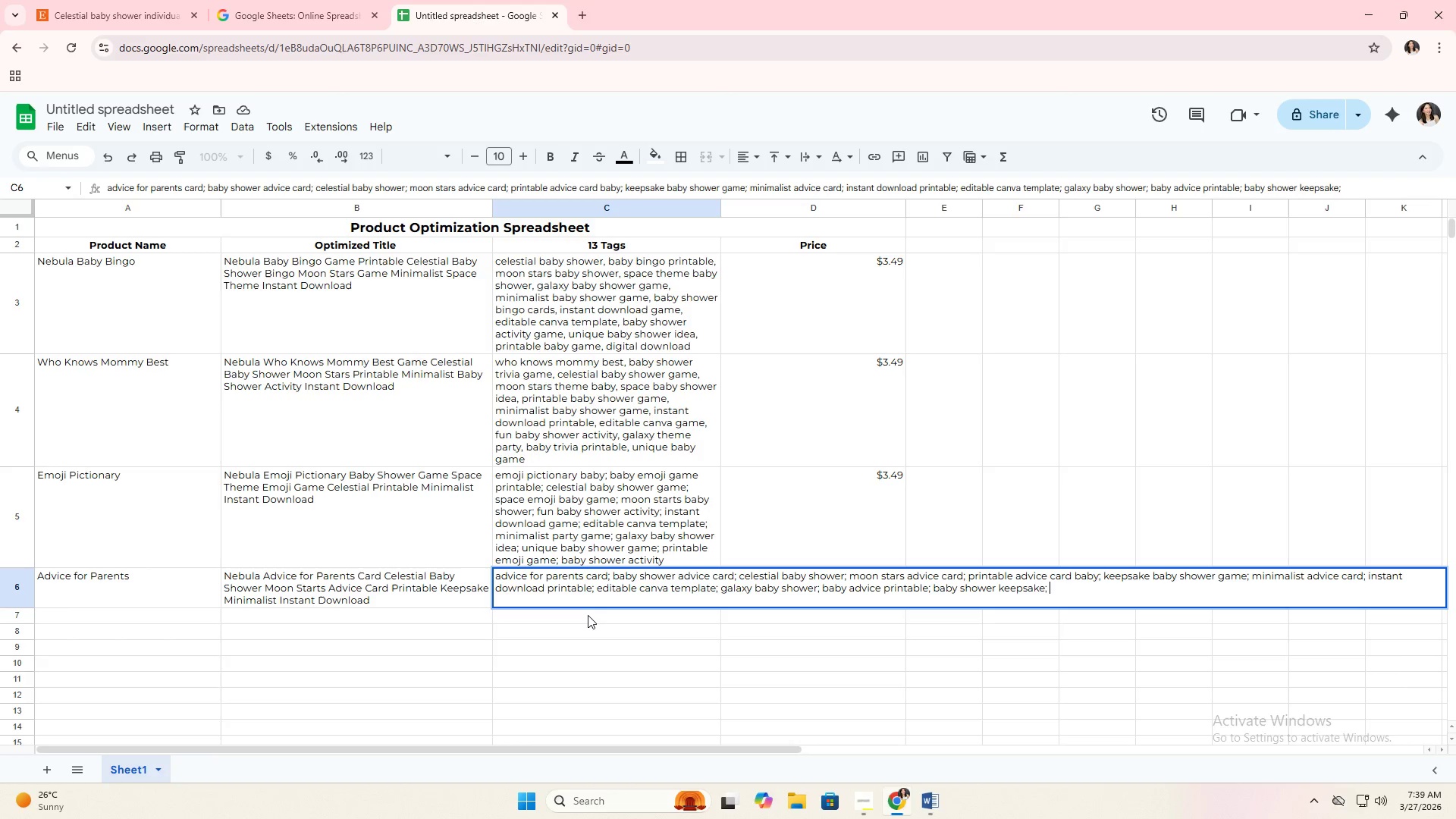 
type(new parents advice)
 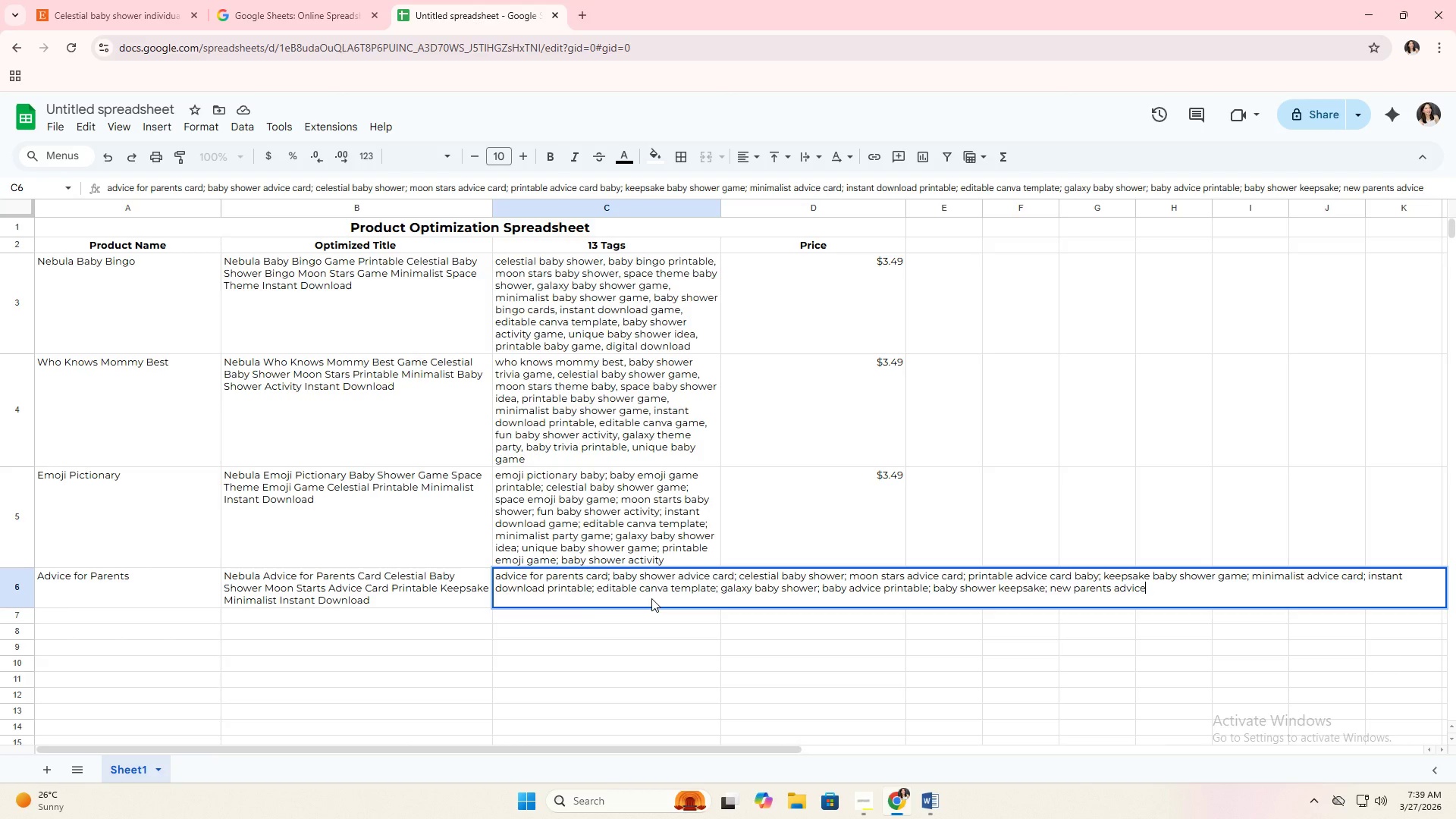 
left_click([814, 499])
 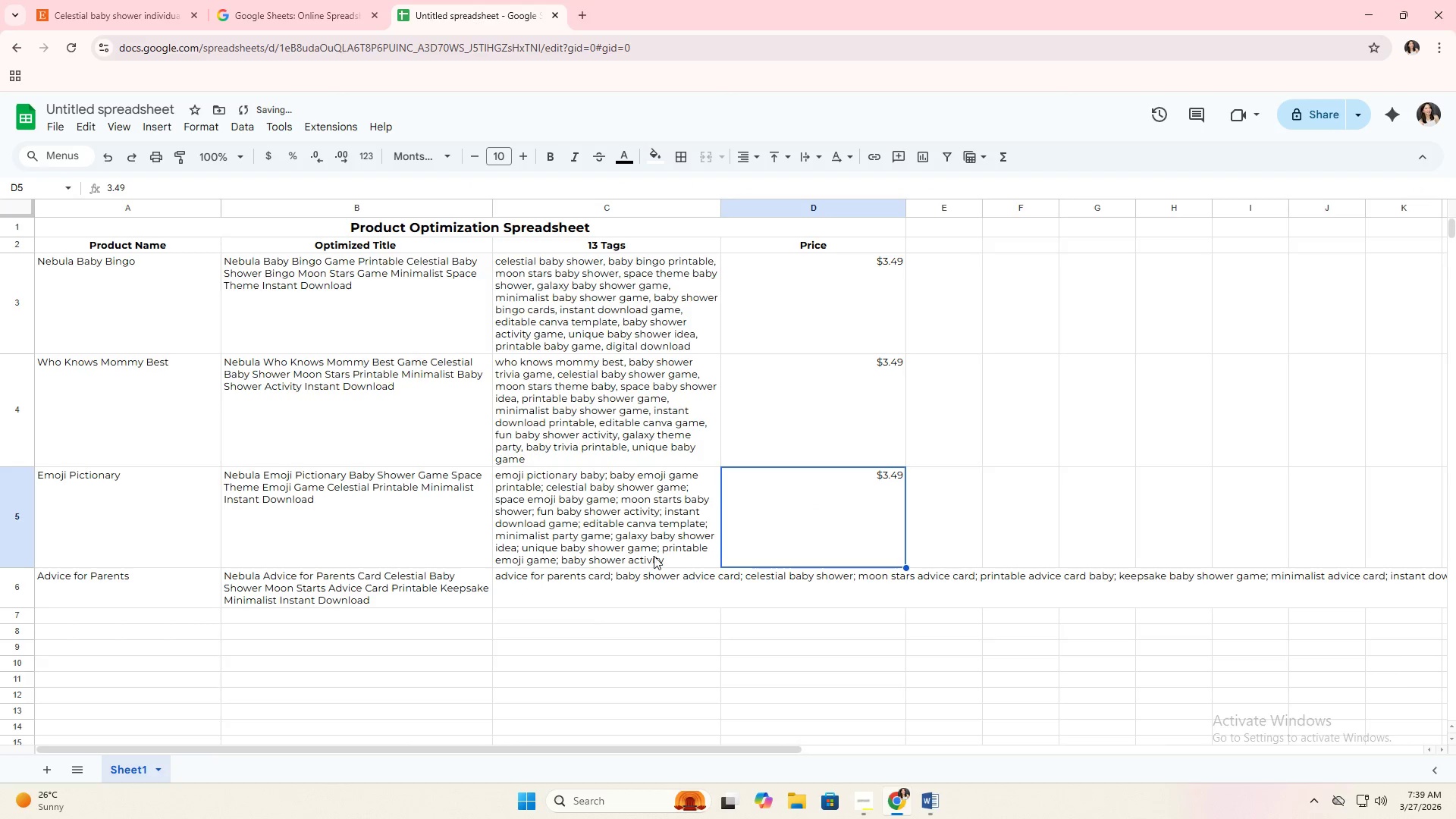 
left_click([613, 584])
 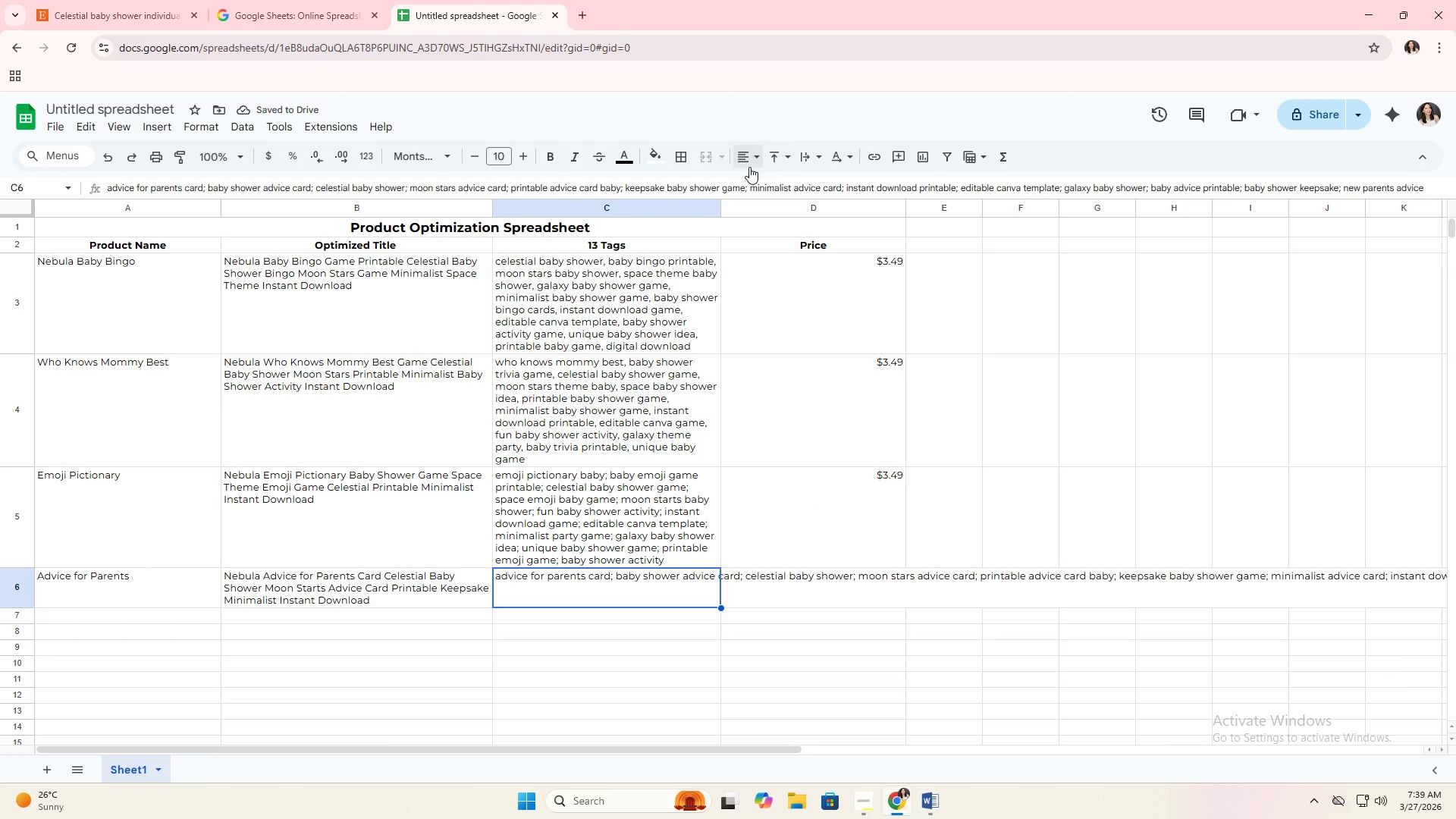 
left_click([806, 158])
 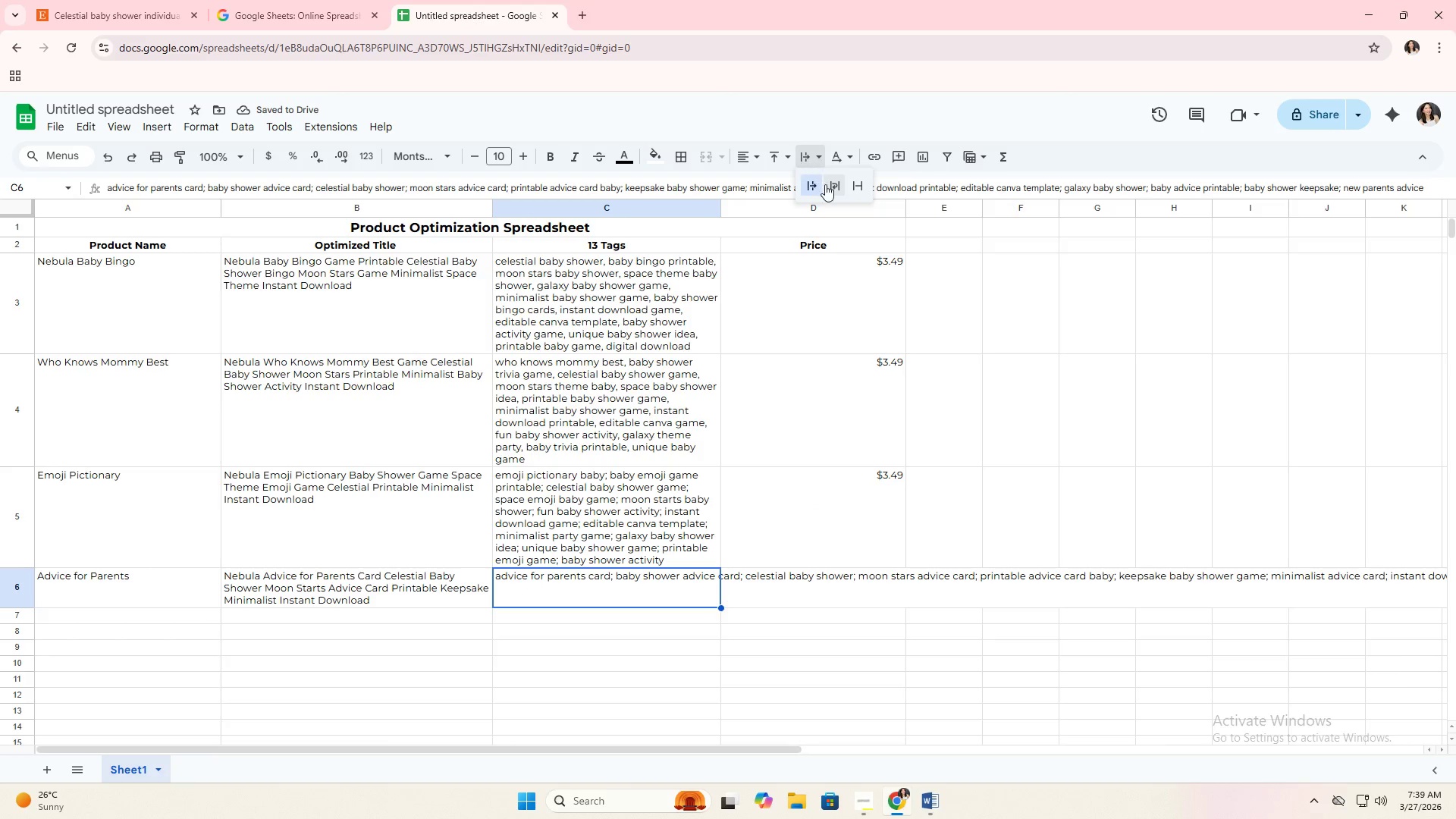 
left_click([827, 184])
 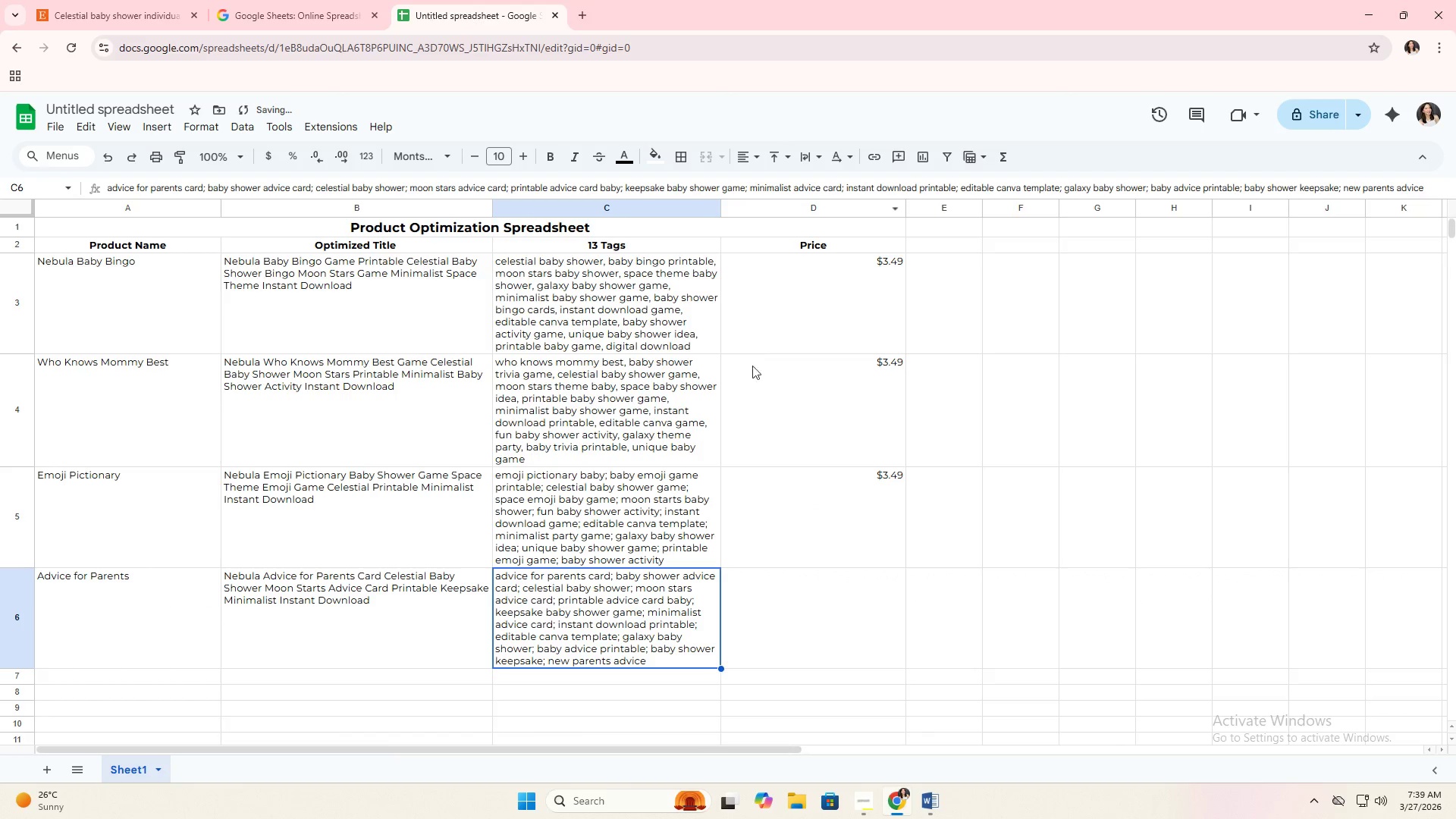 
left_click([805, 445])
 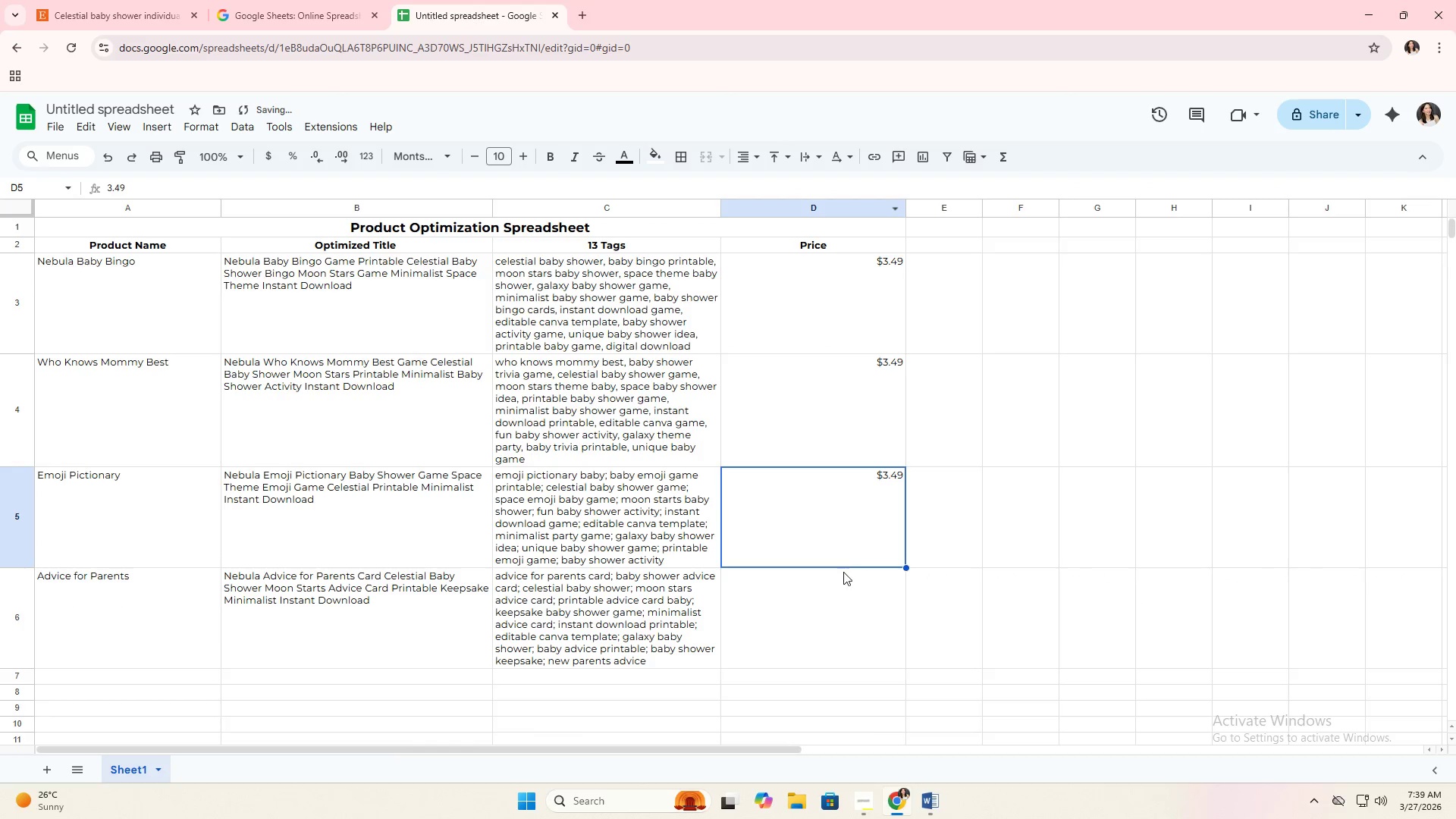 
left_click_drag(start_coordinate=[845, 585], to_coordinate=[845, 589])
 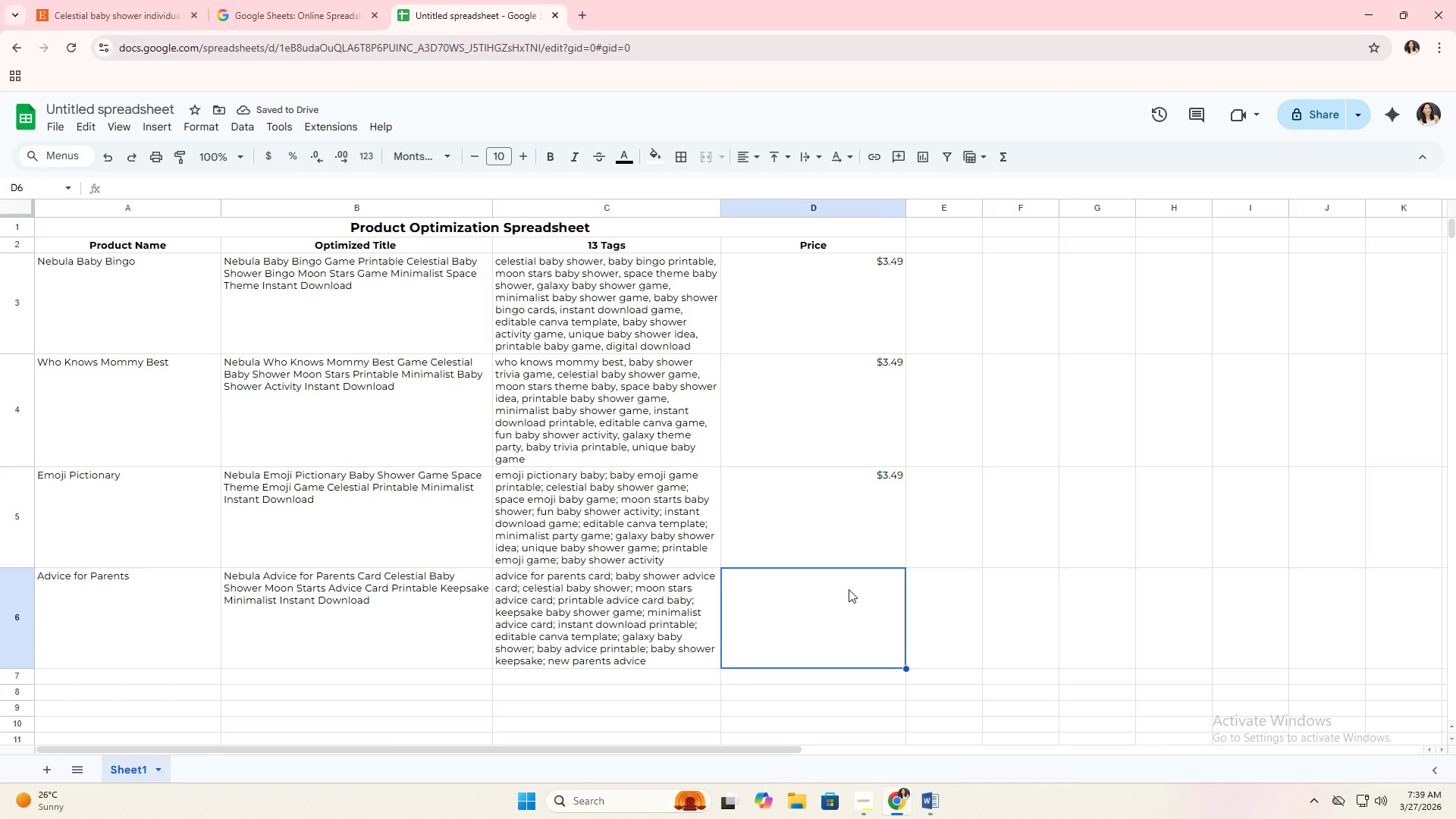 
key(Shift+4)
 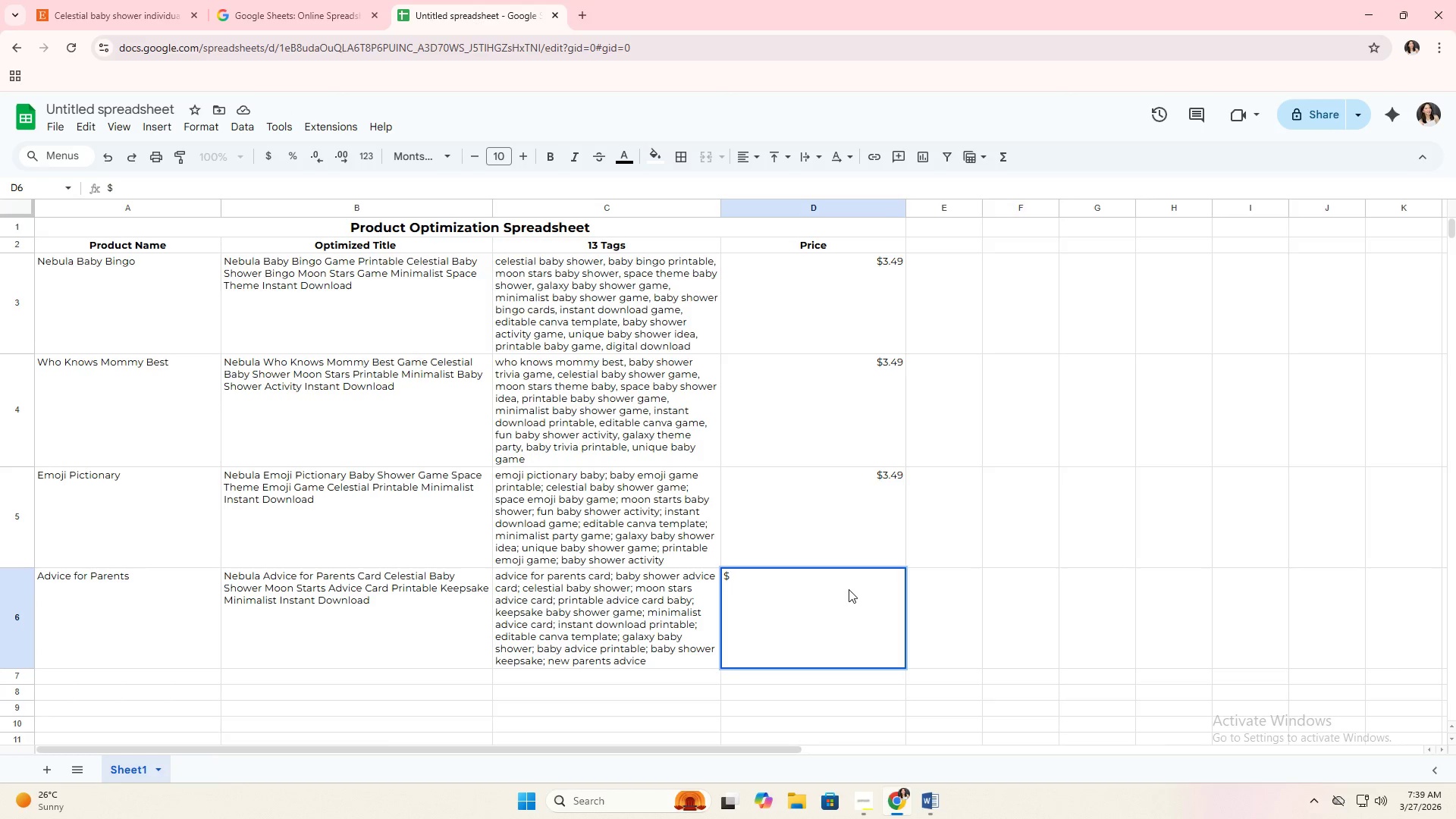 
key(Numpad3)
 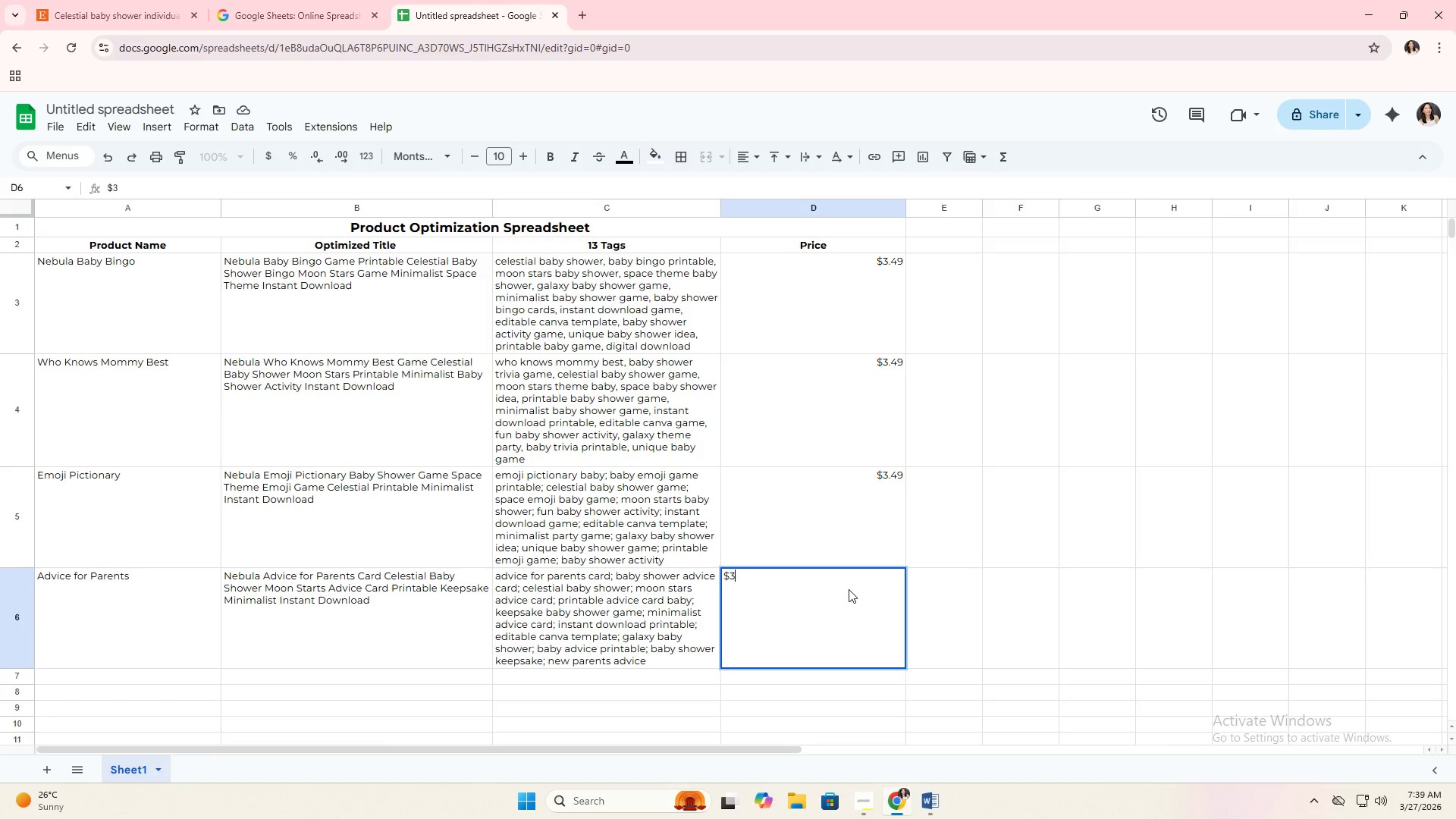 
key(NumpadDecimal)
 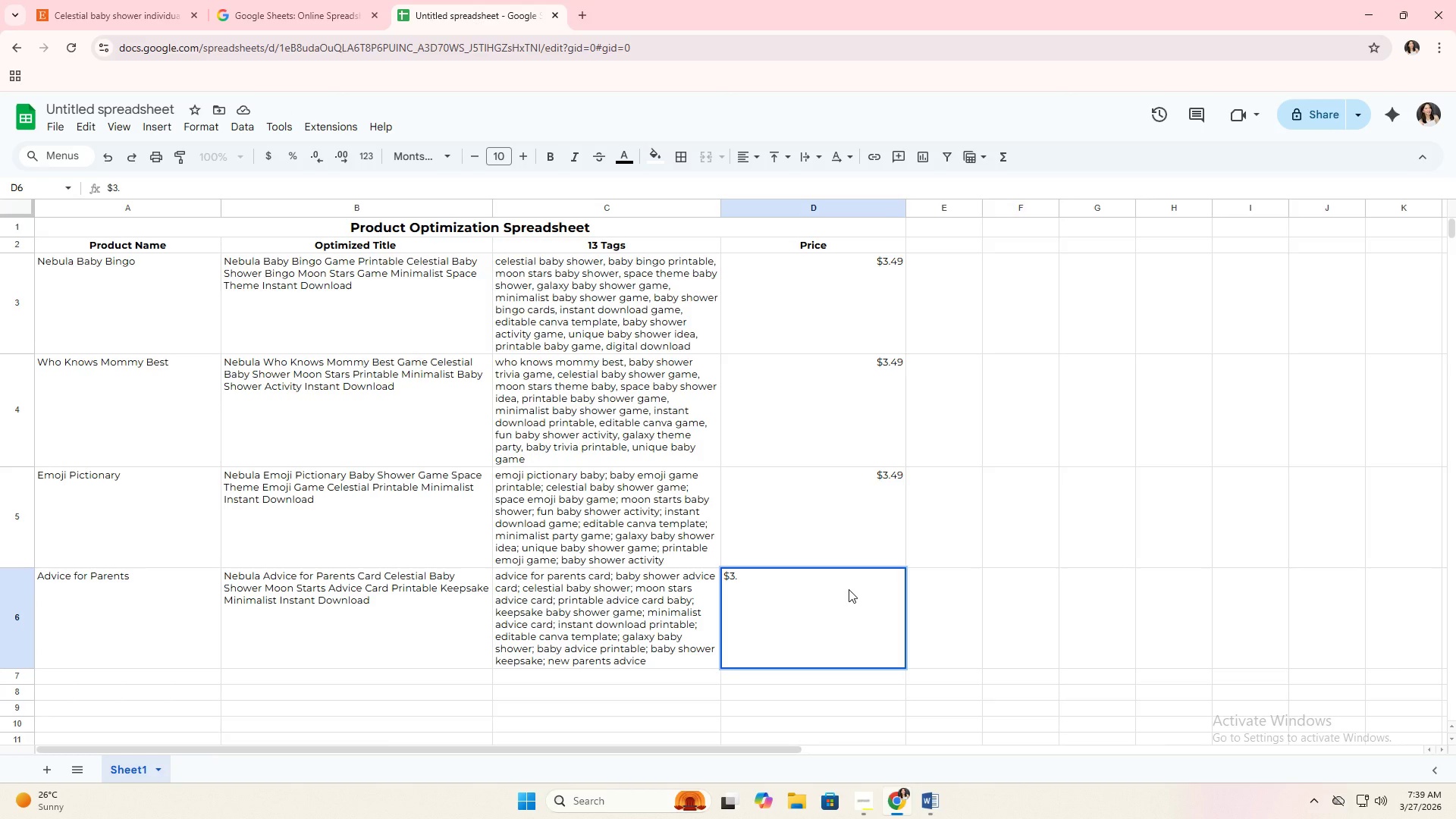 
key(Numpad4)
 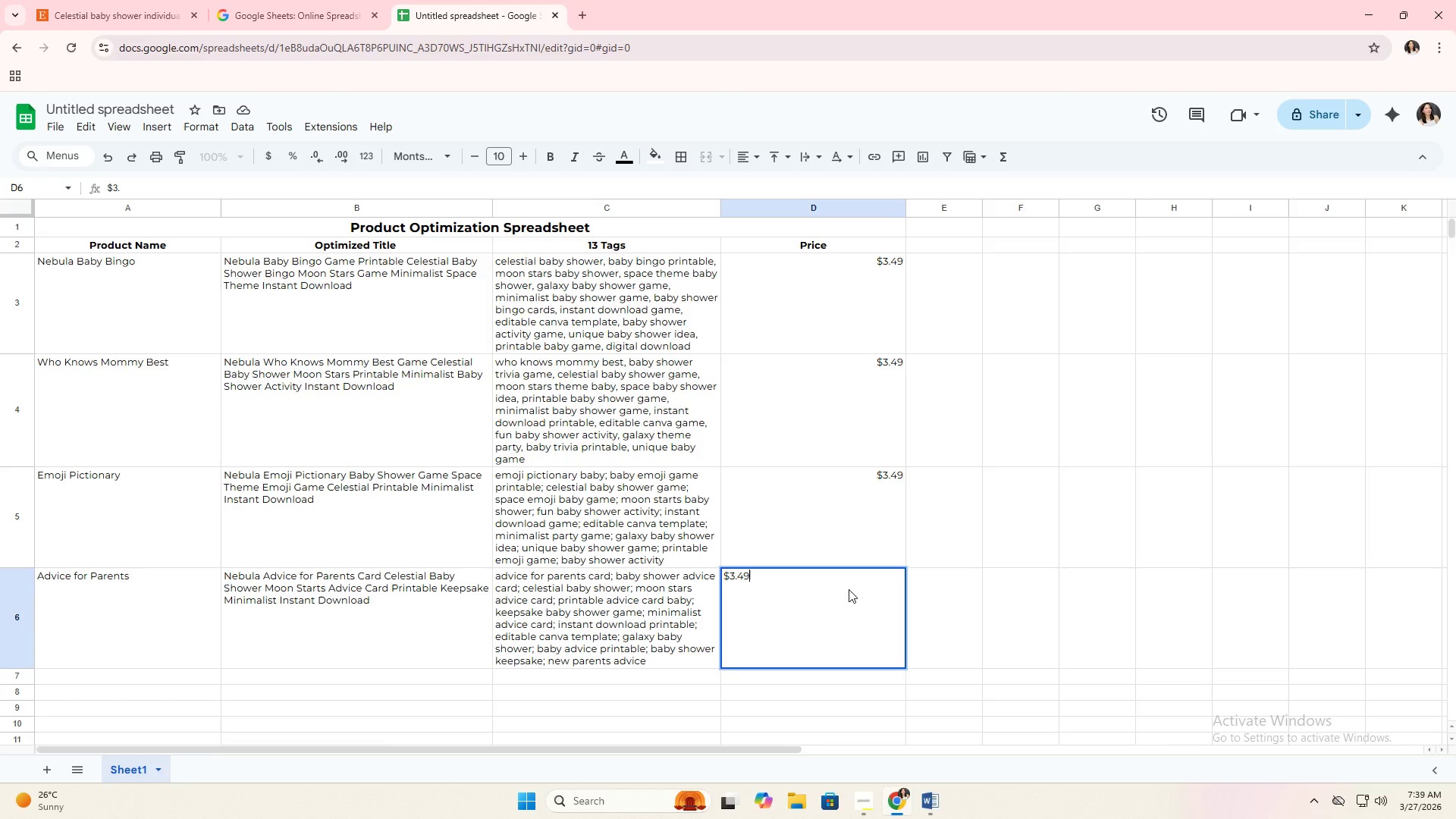 
key(Numpad9)
 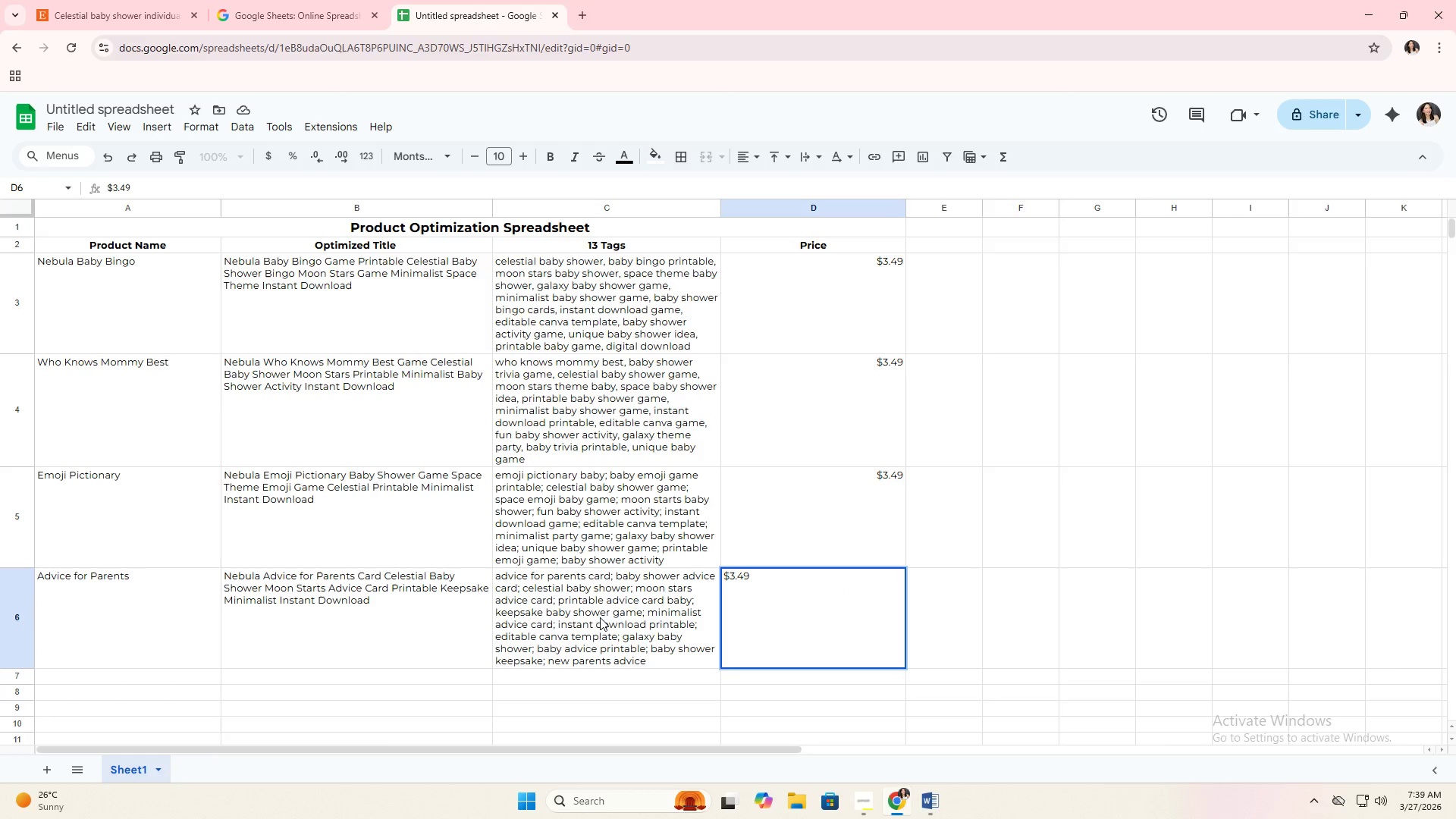 
left_click([372, 589])
 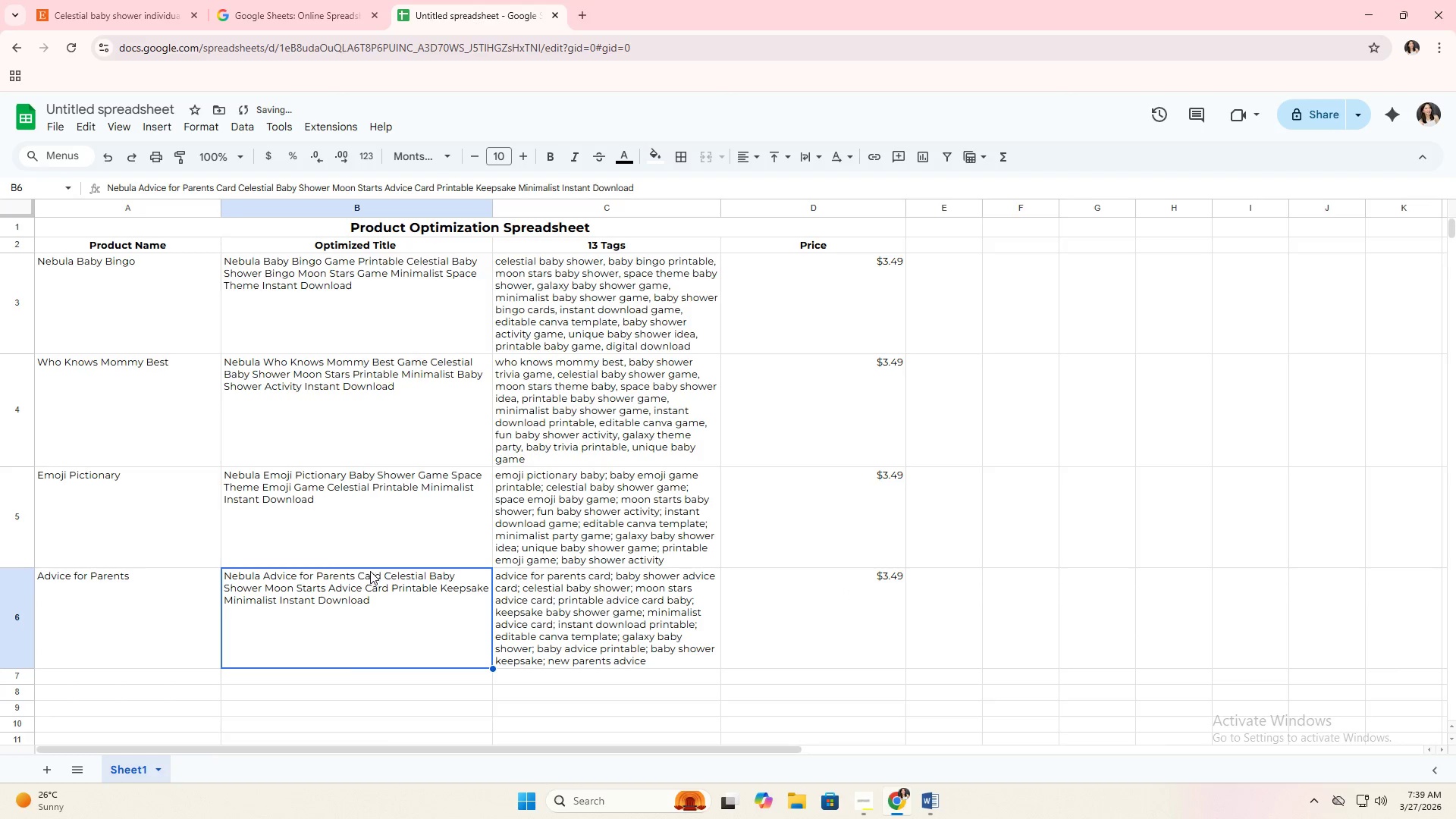 
left_click([190, 594])
 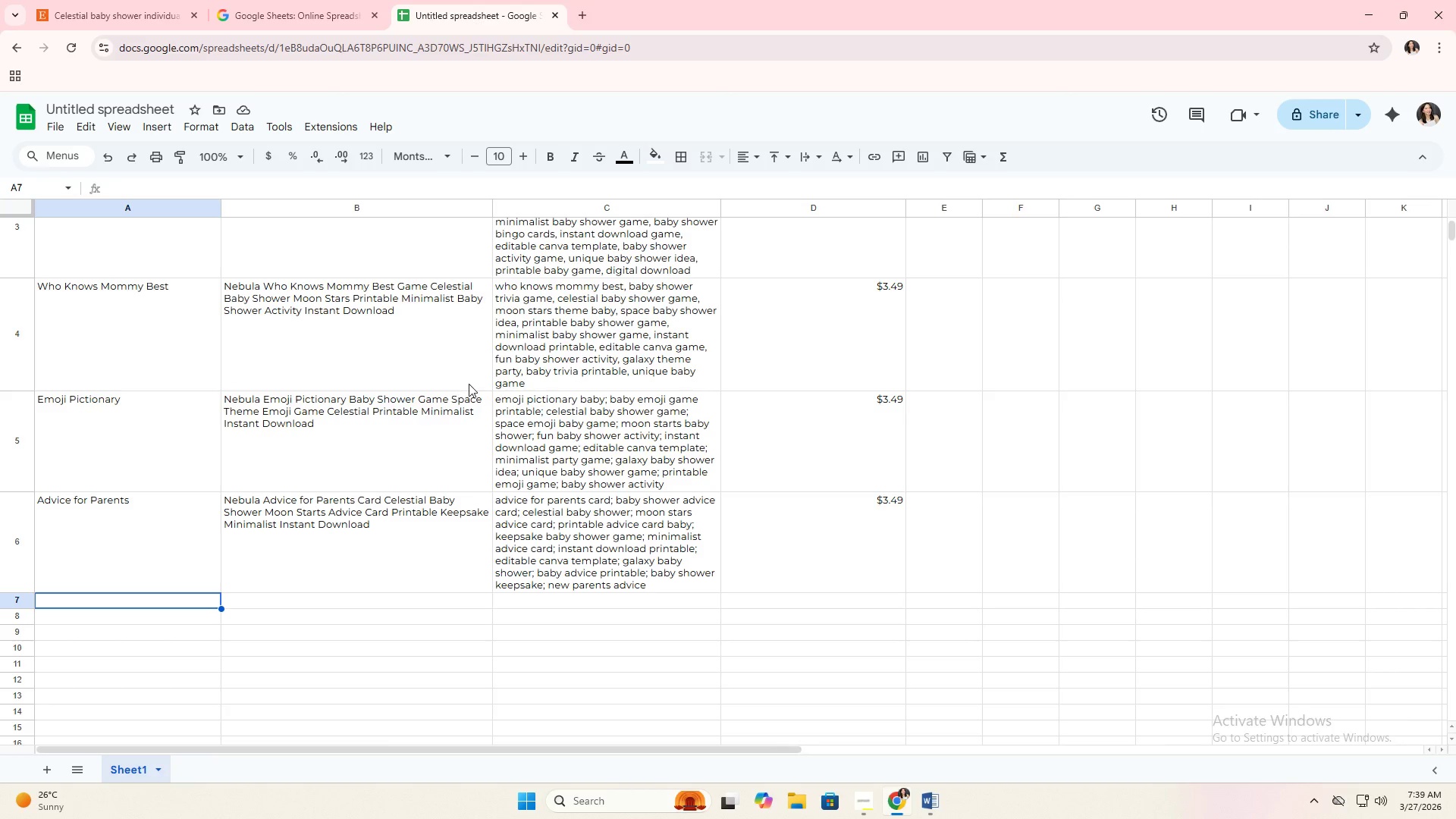 
scroll: coordinate [348, 569], scroll_direction: down, amount: 1.0
 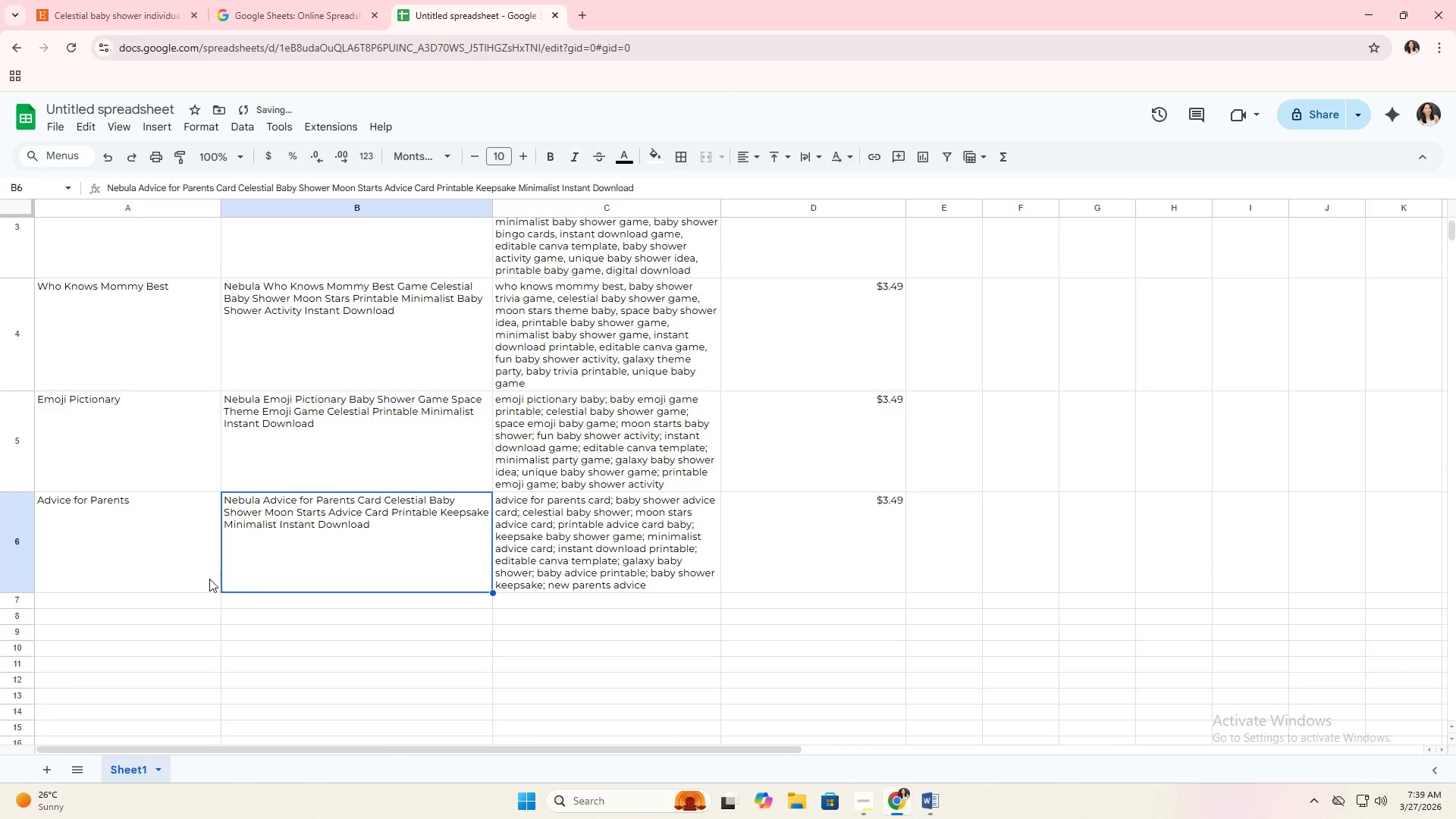 
wait(5.81)
 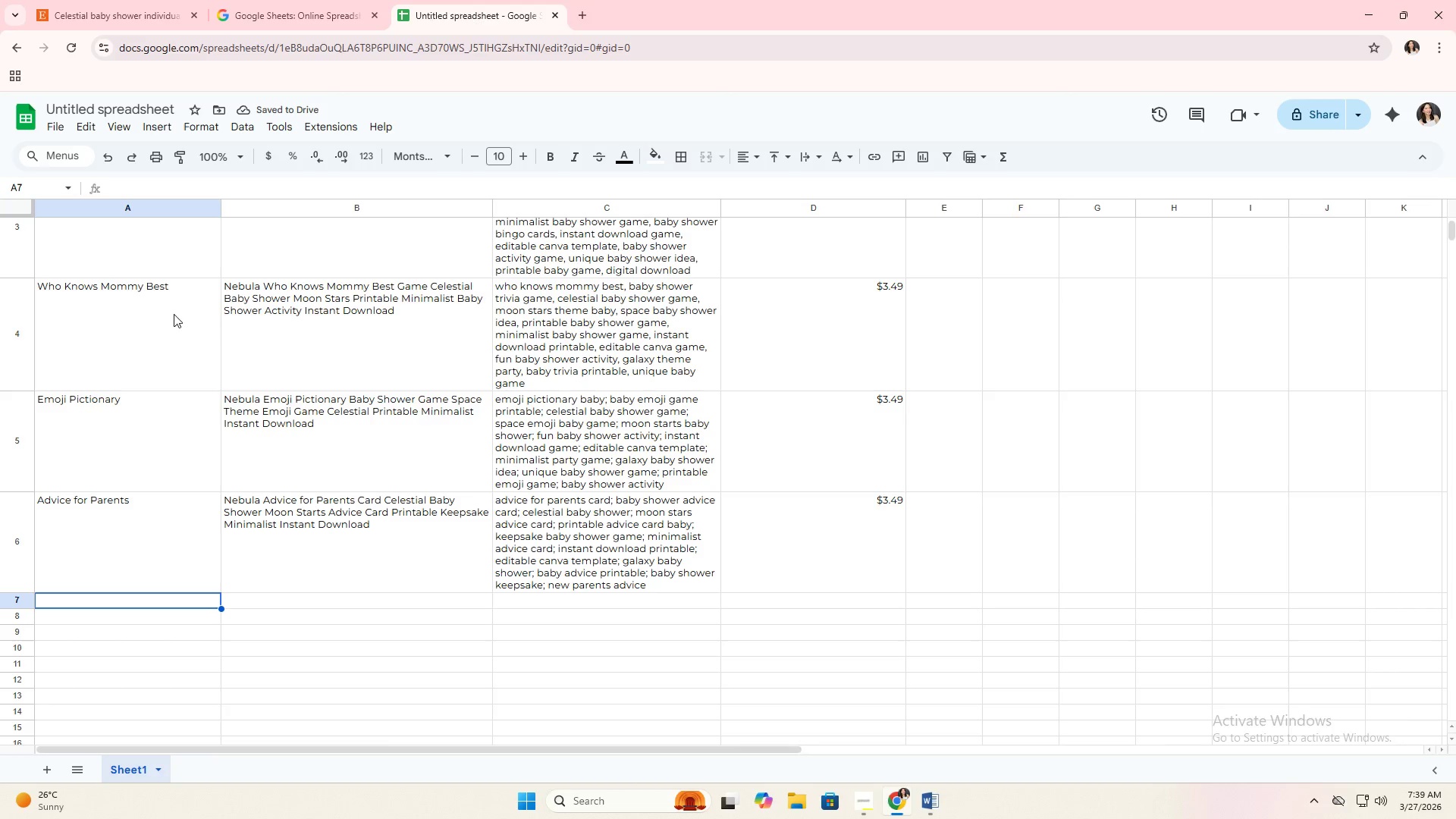 
type(Word Sca)
key(Backspace)
type(ramble)
key(Tab)
 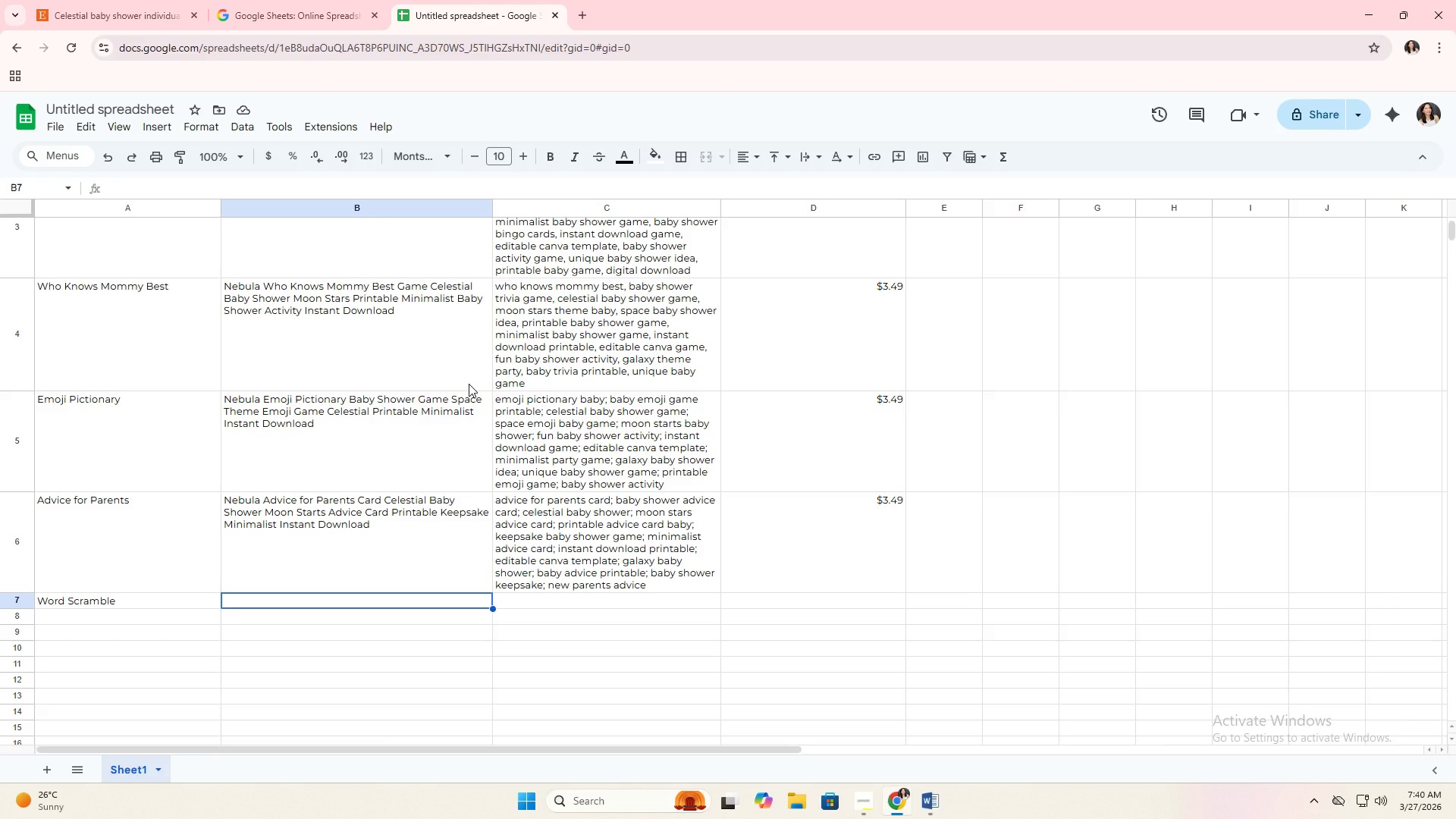 
wait(26.81)
 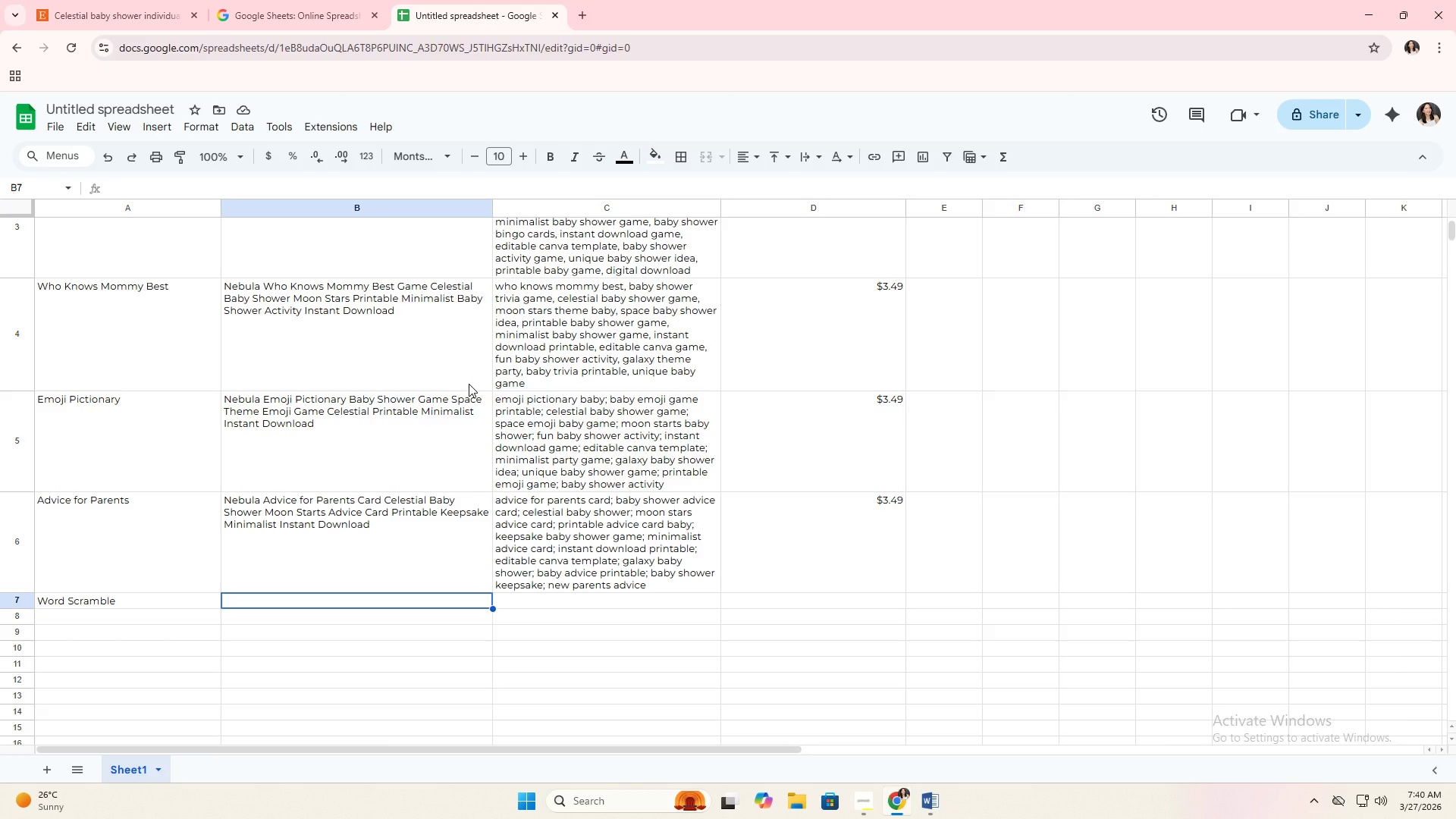 
type(Nebi)
key(Backspace)
type(ula Baby Word Scramble)
 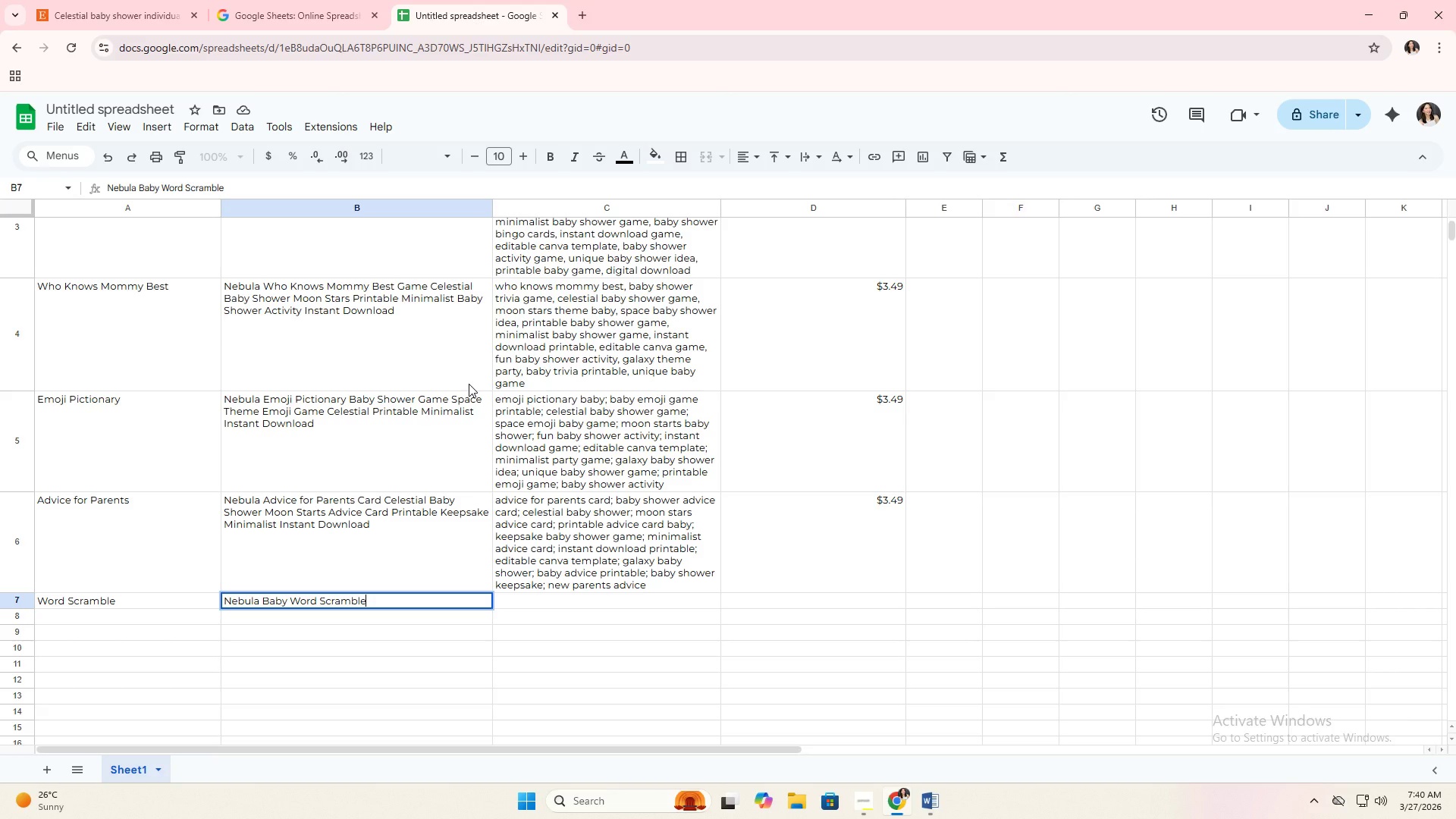 
wait(13.81)
 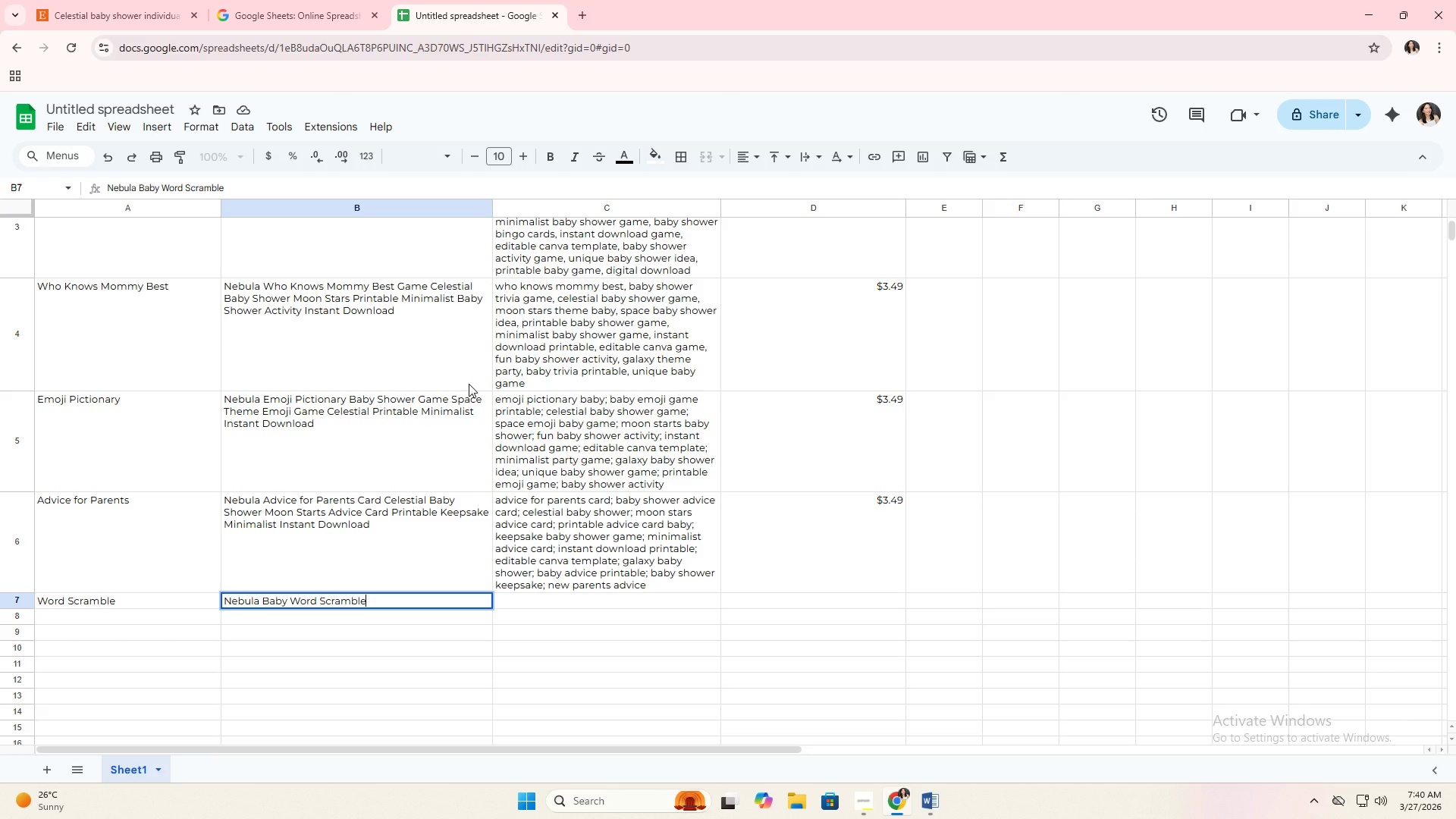 
type( Game Printable)
 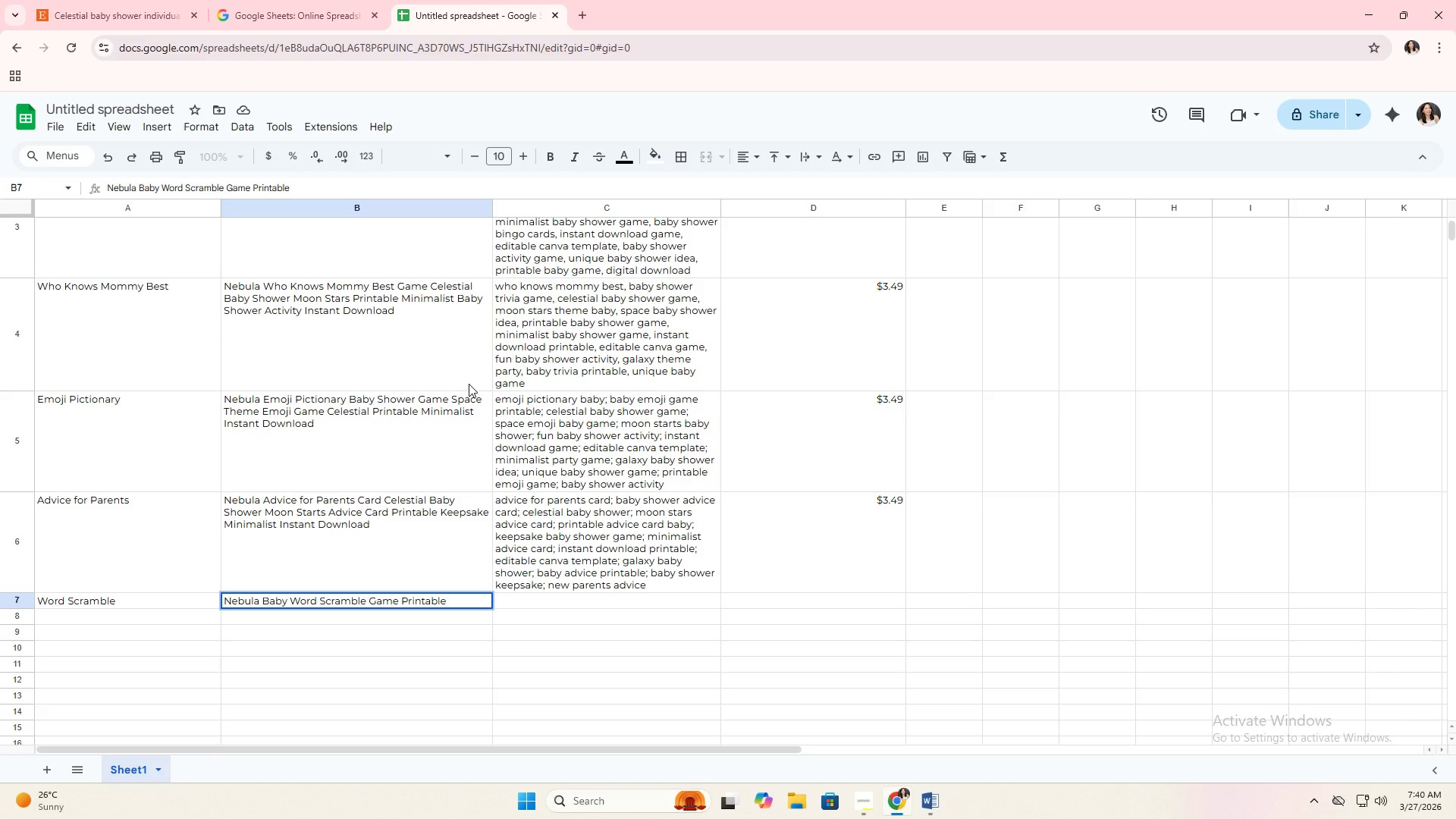 
type( Celestial Baby )
 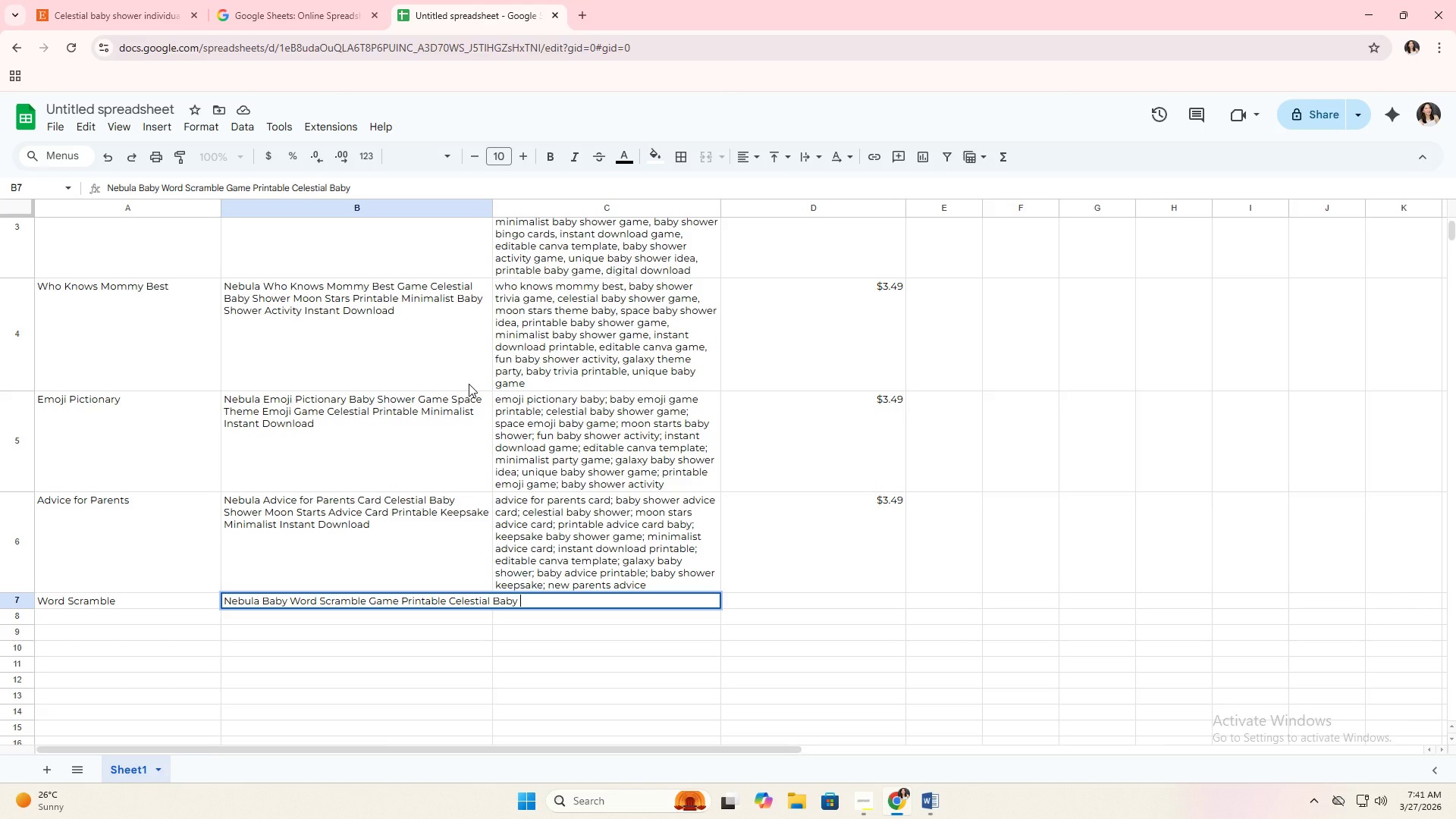 
type(Shower Space t)
key(Backspace)
type(Theme Minimalist Instant Download)
 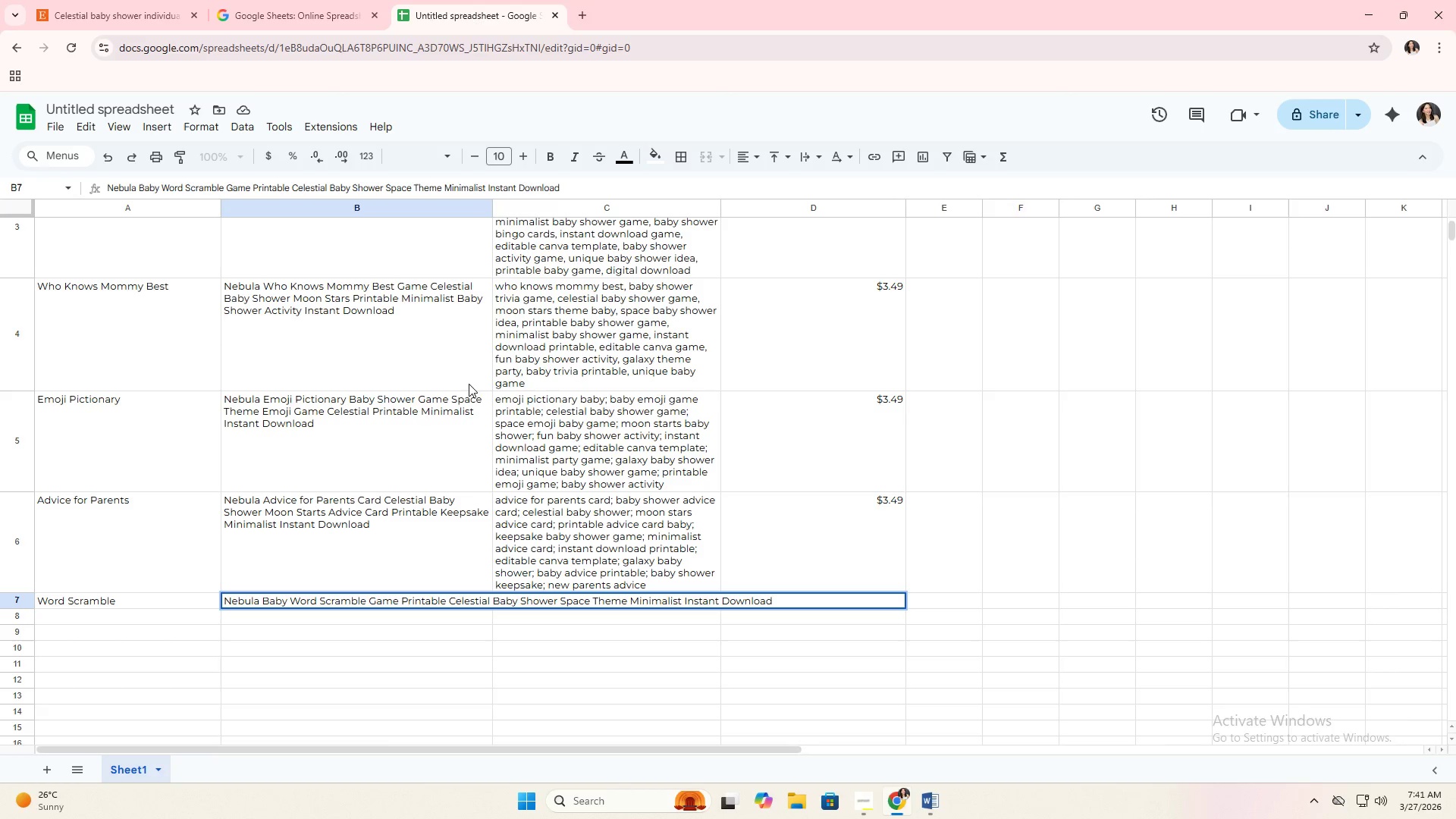 
left_click([607, 447])
 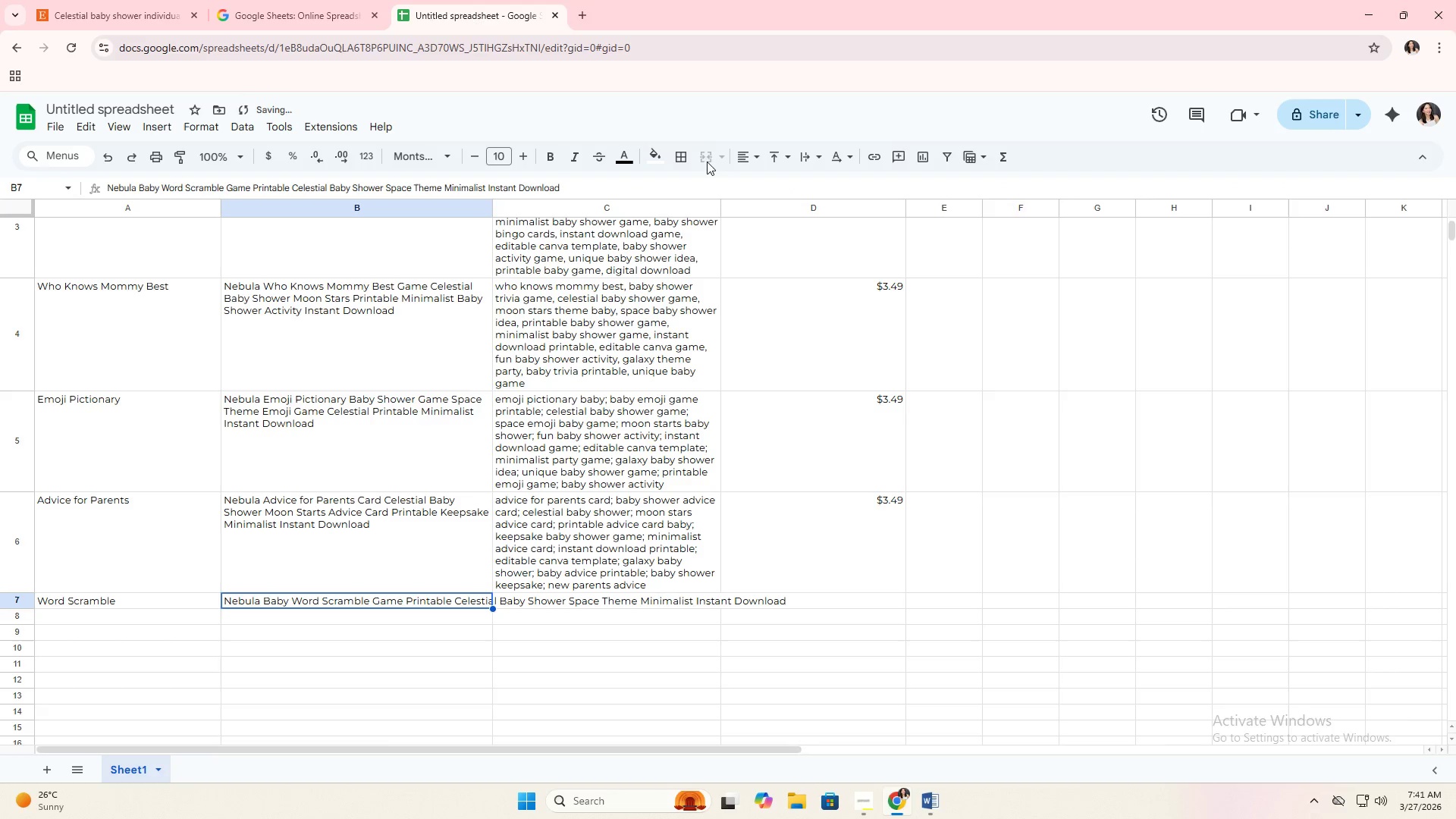 
left_click([805, 162])
 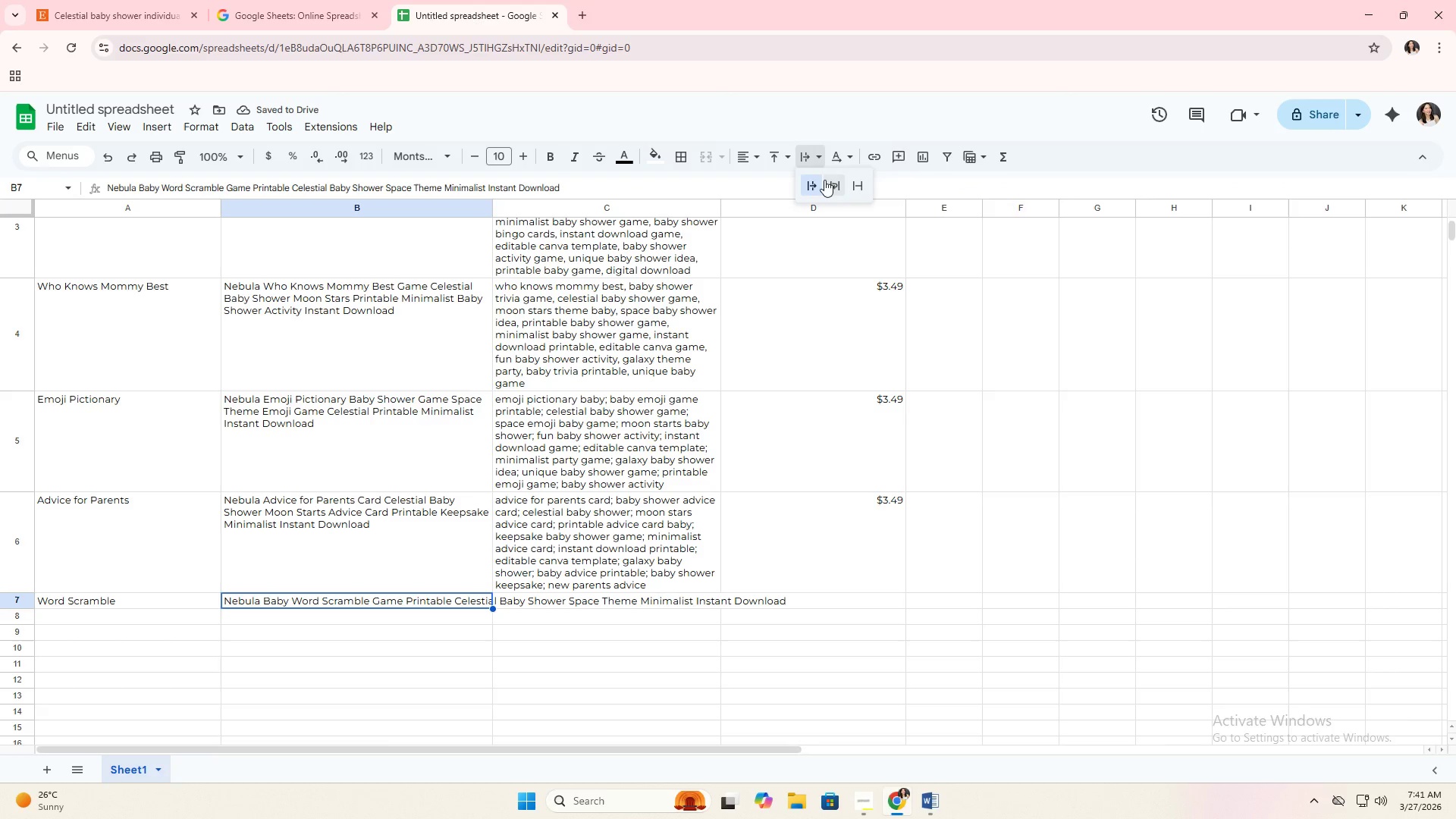 
left_click([831, 182])
 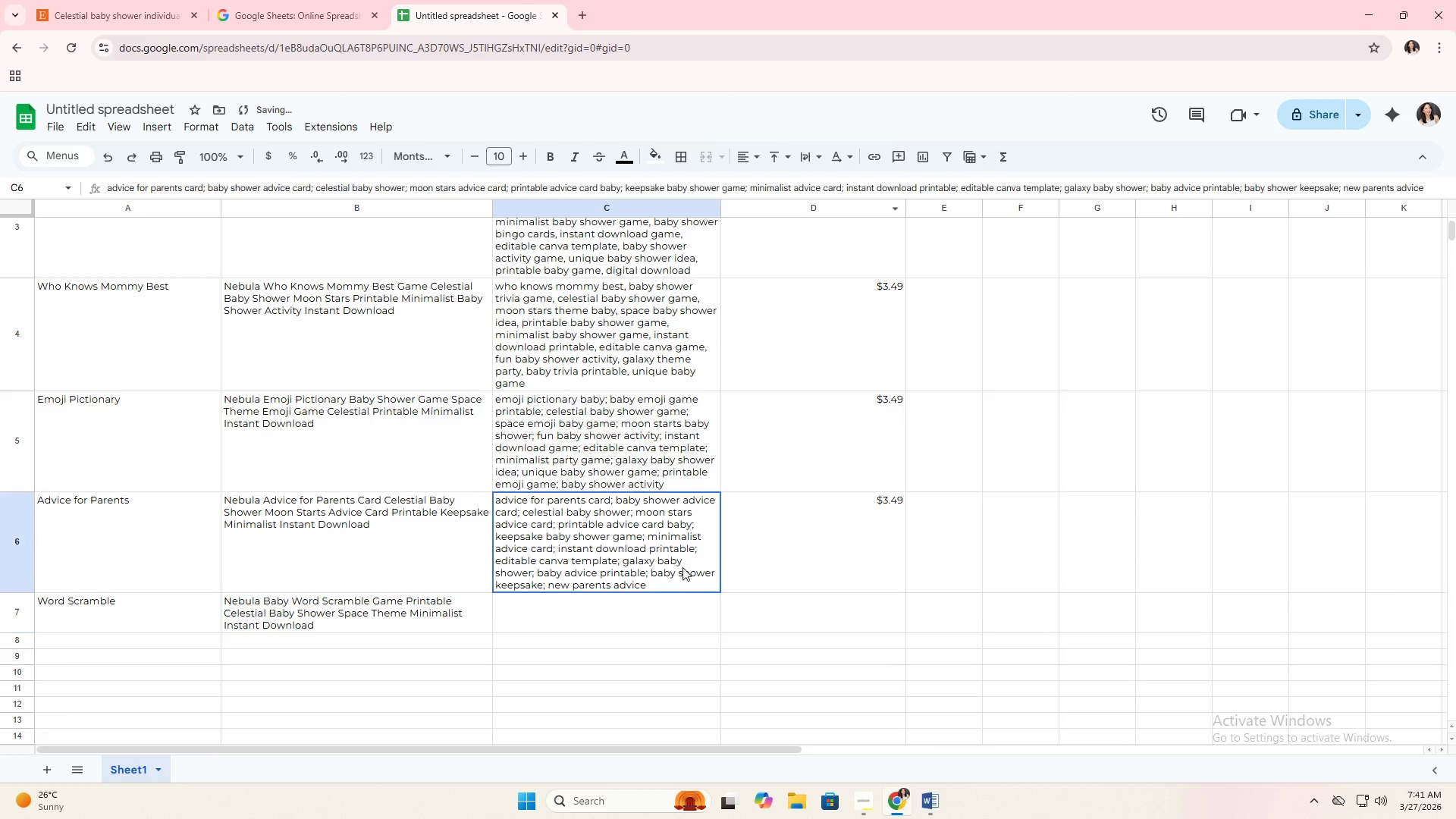 
double_click([658, 609])
 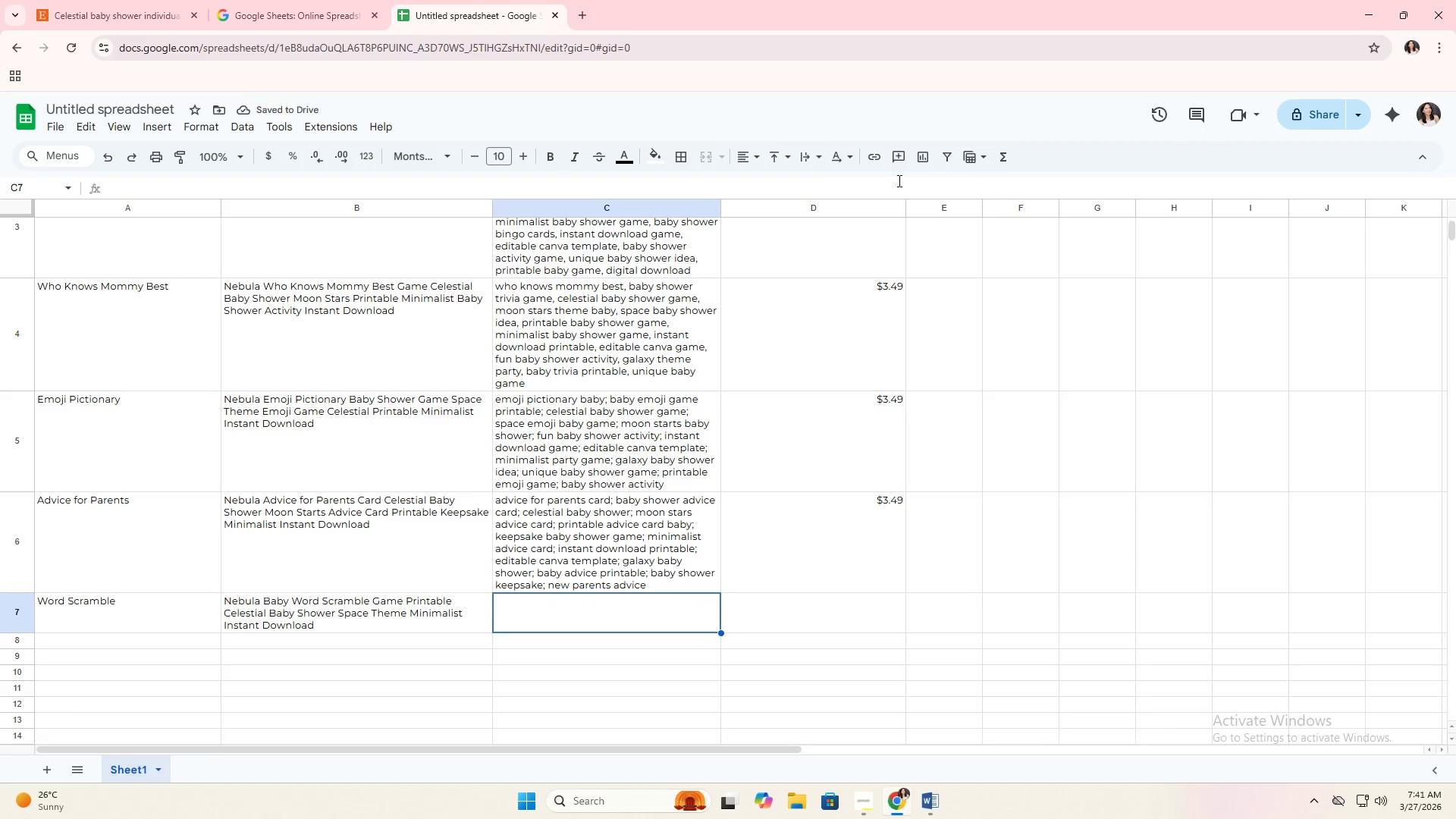 
left_click([807, 162])
 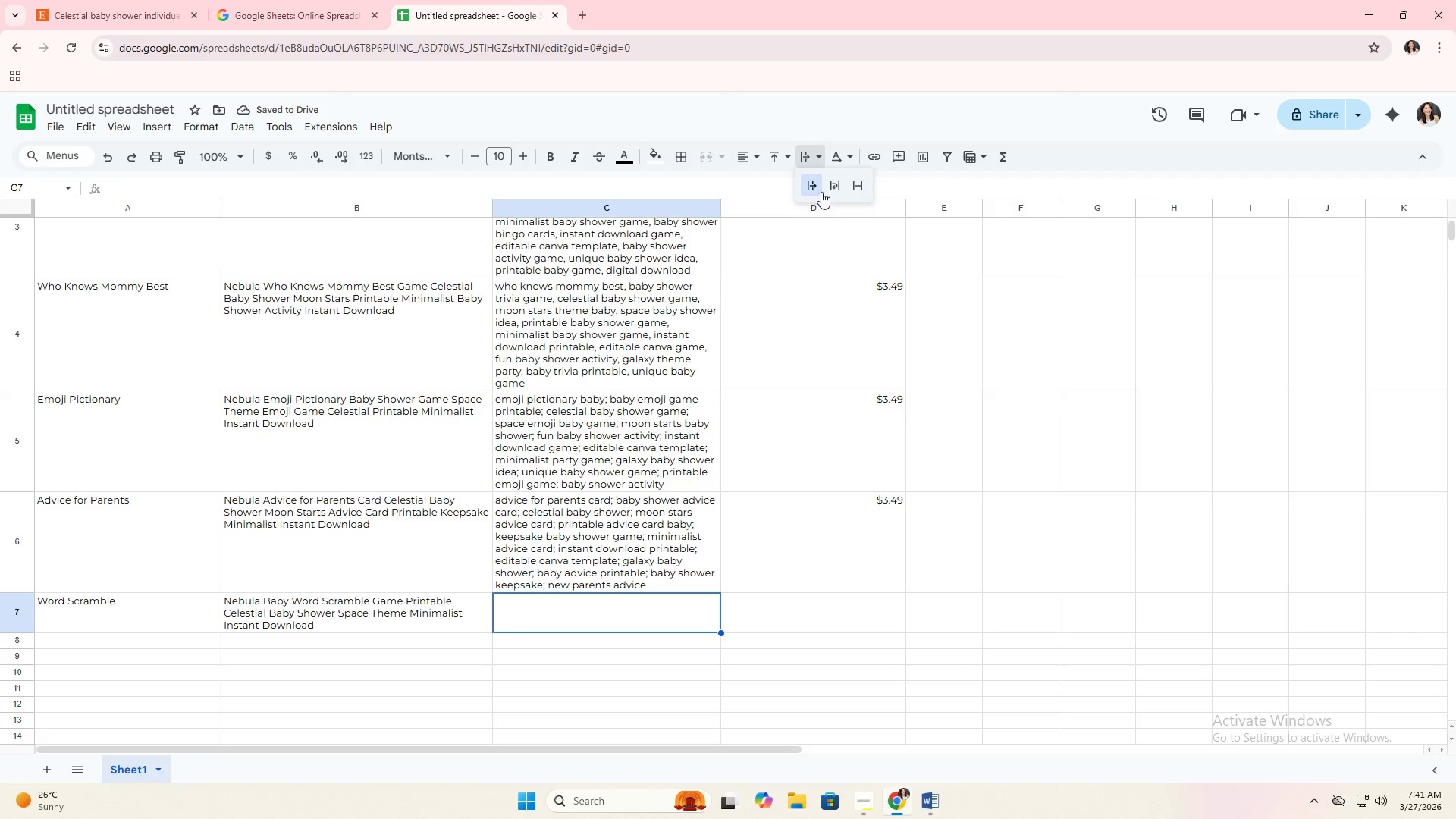 
left_click([830, 188])
 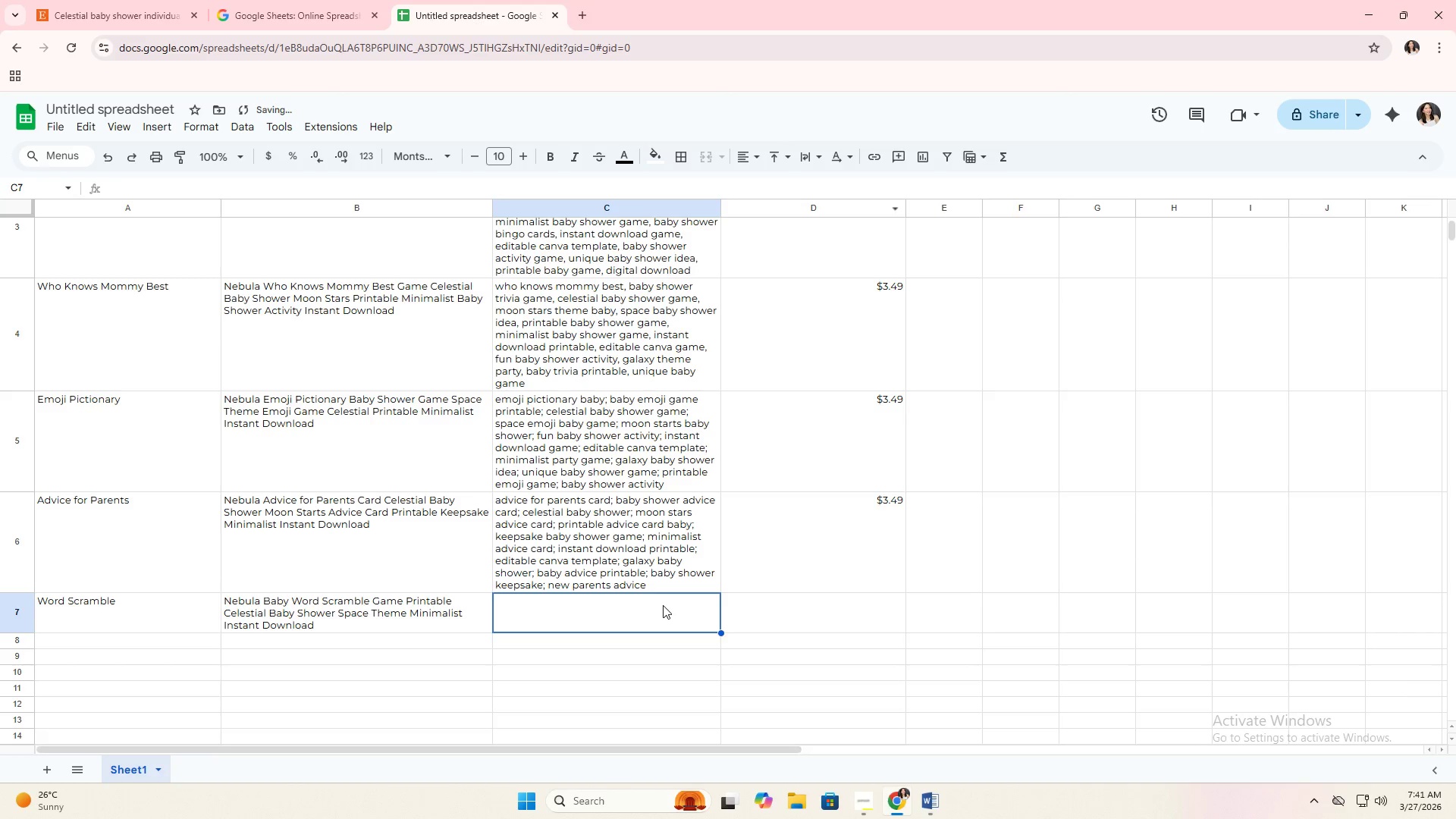 
double_click([662, 605])
 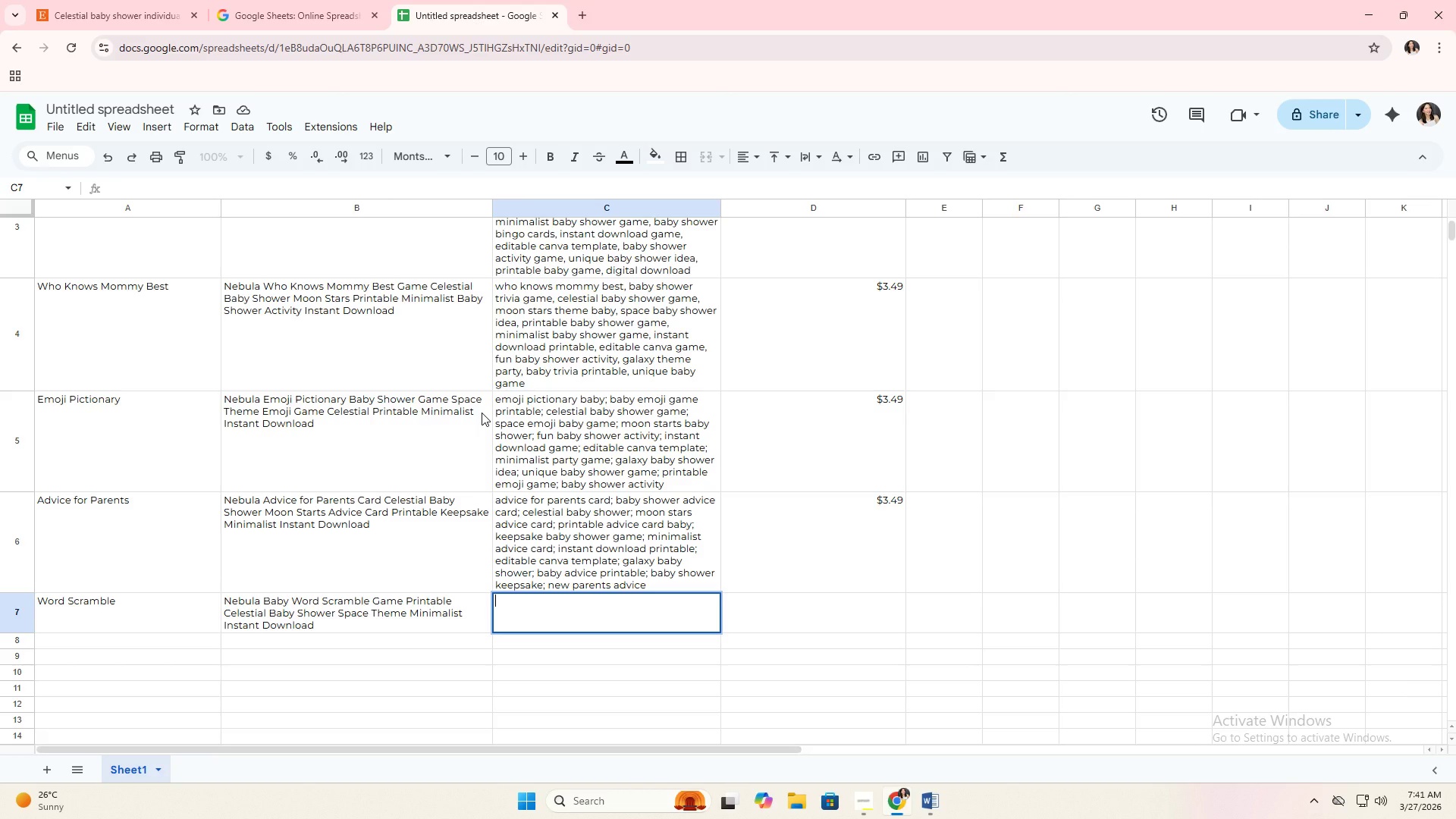 
wait(21.27)
 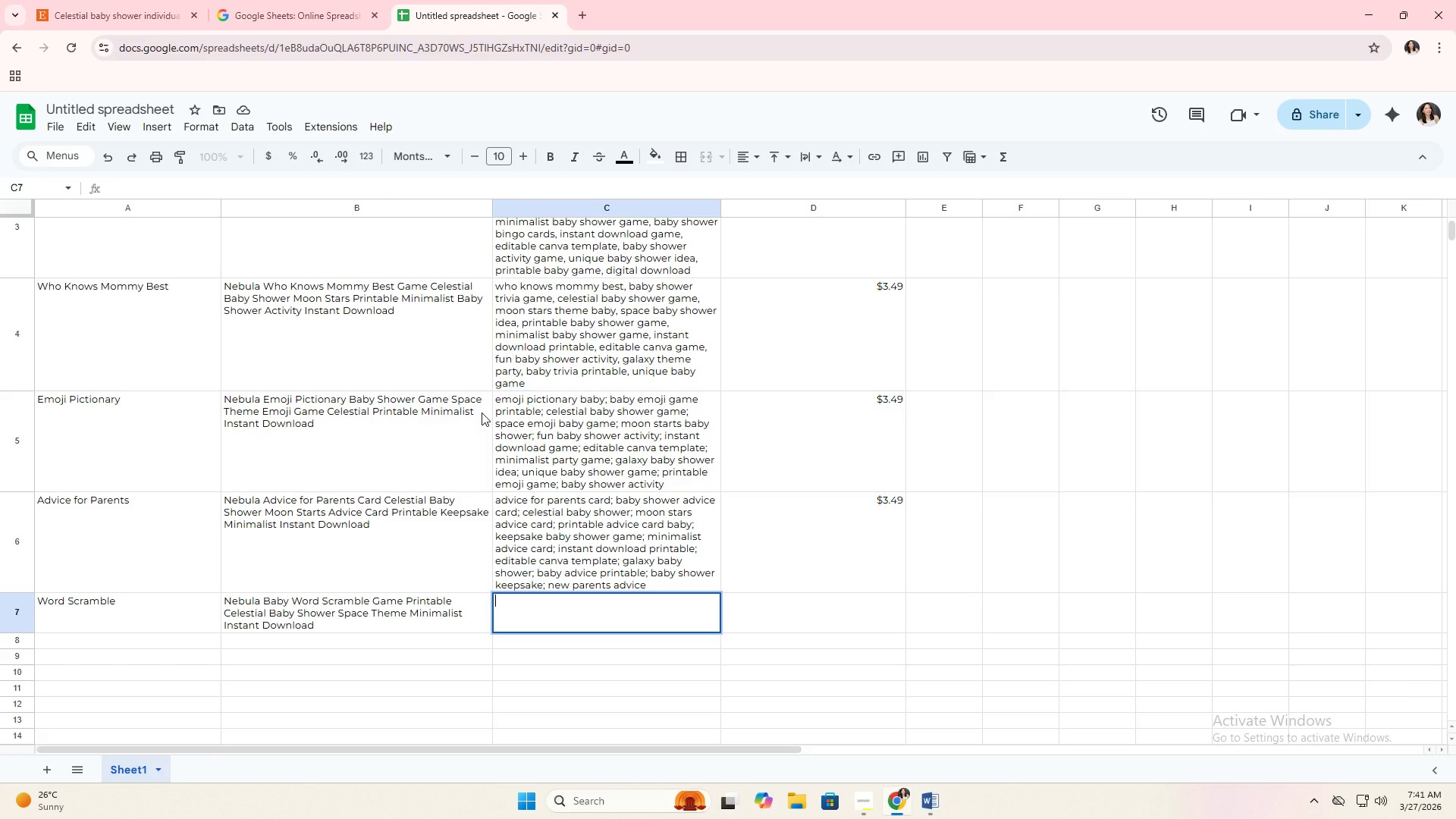 
type(word sv)
key(Backspace)
type(cramble baby; )
 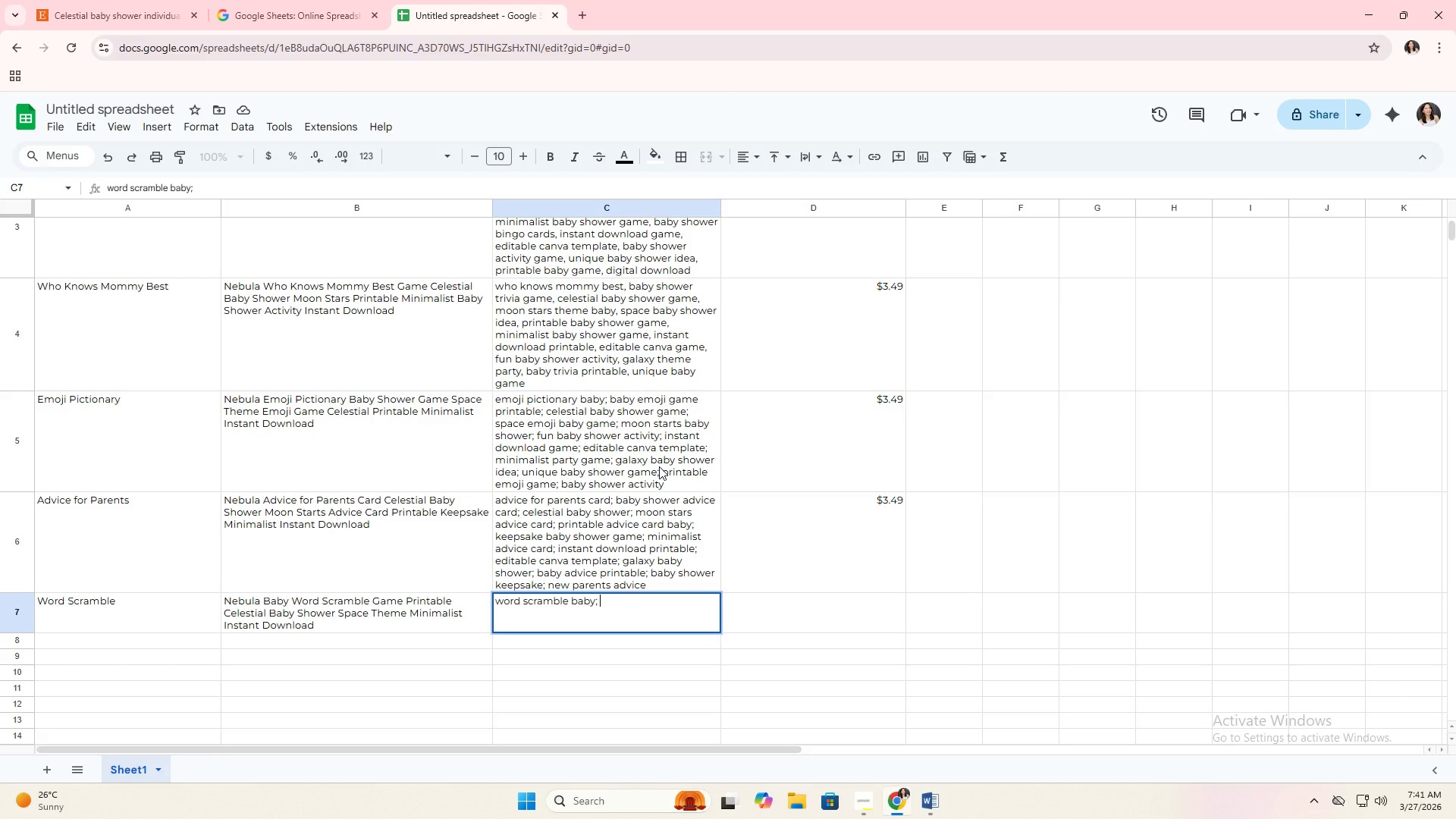 
type(baby shower word game;l)
key(Backspace)
type(;)
key(Backspace)
key(Backspace)
type(; )
 